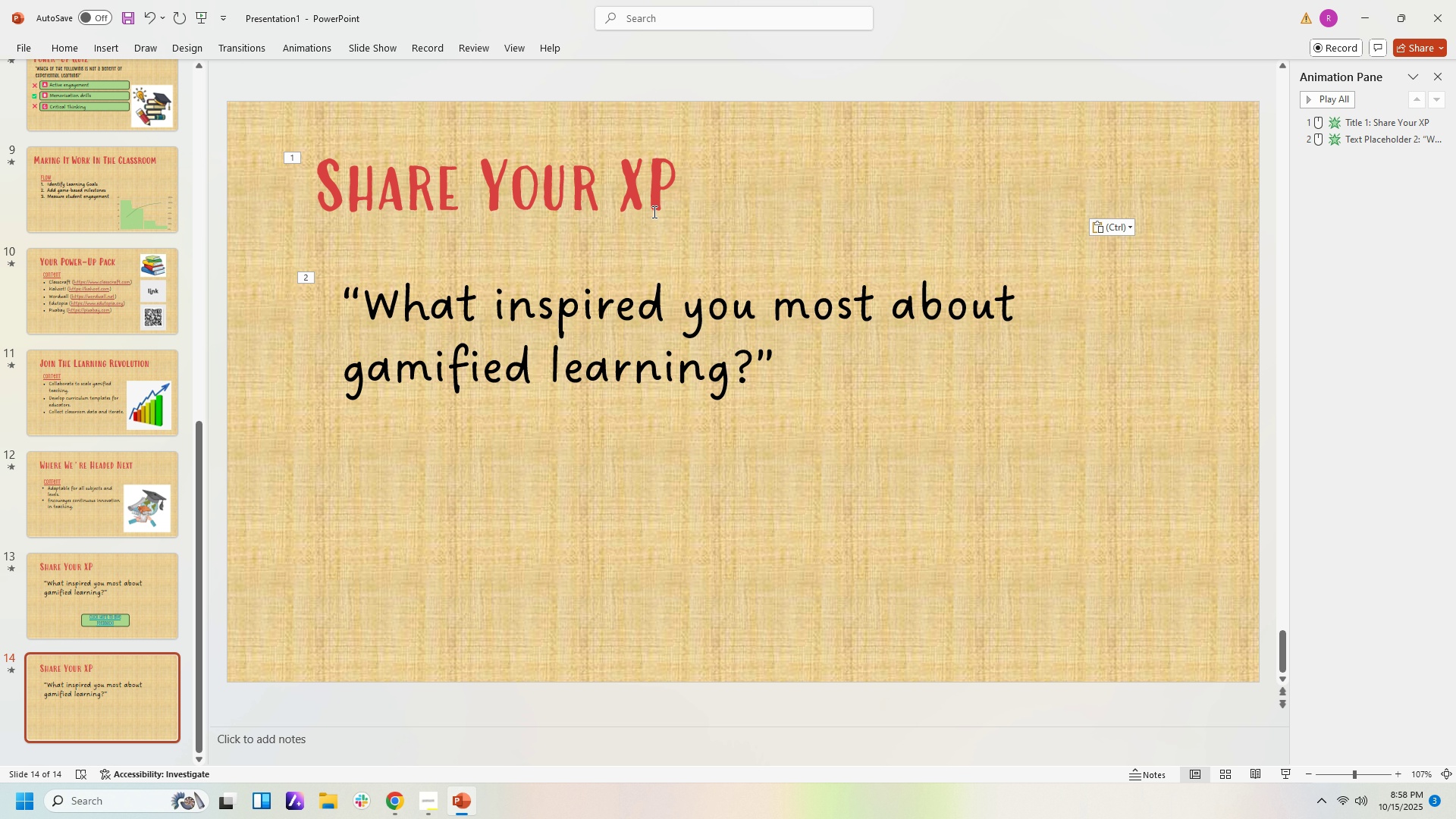 
left_click([653, 212])
 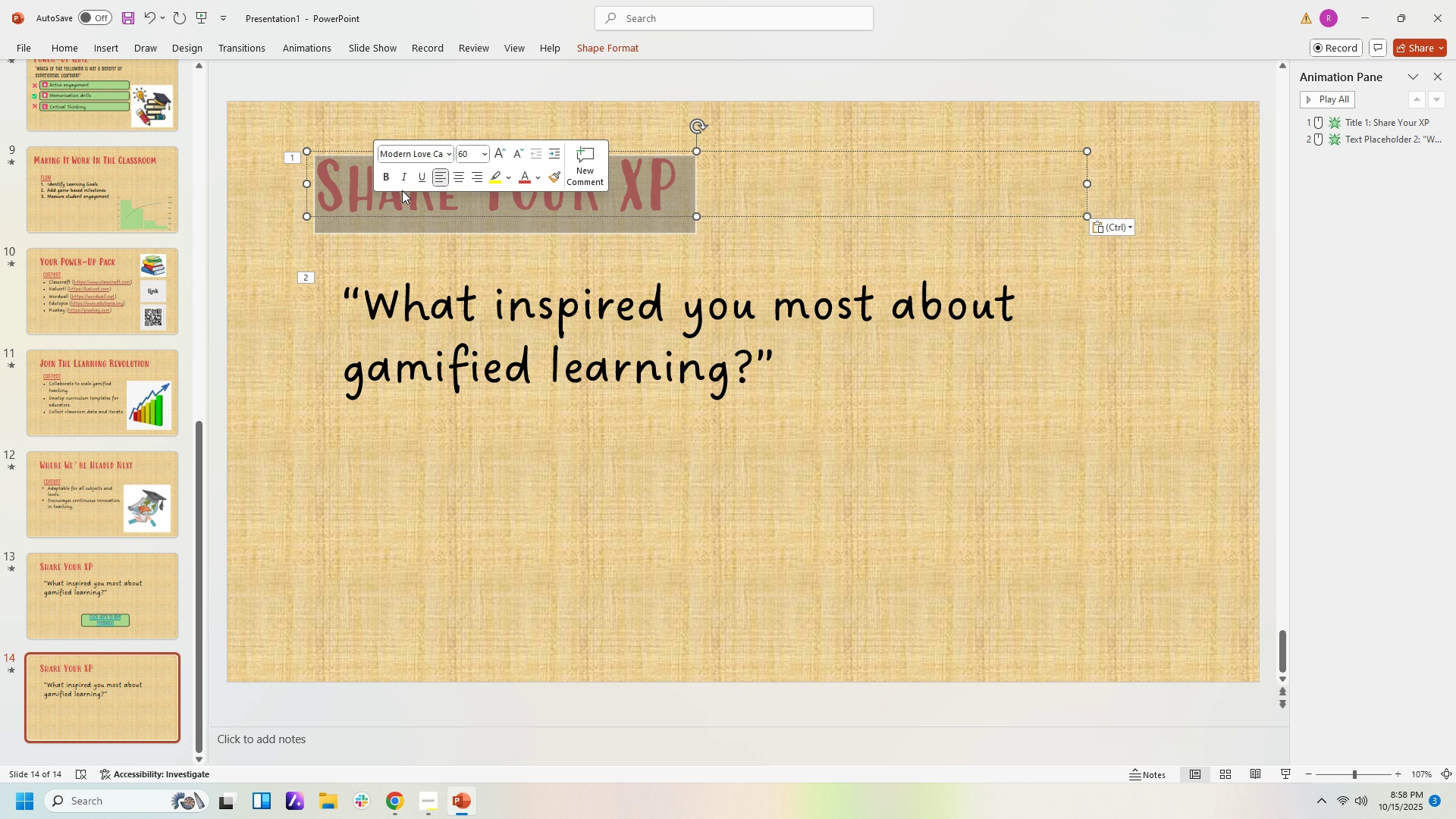 
type(Let's Talk)
 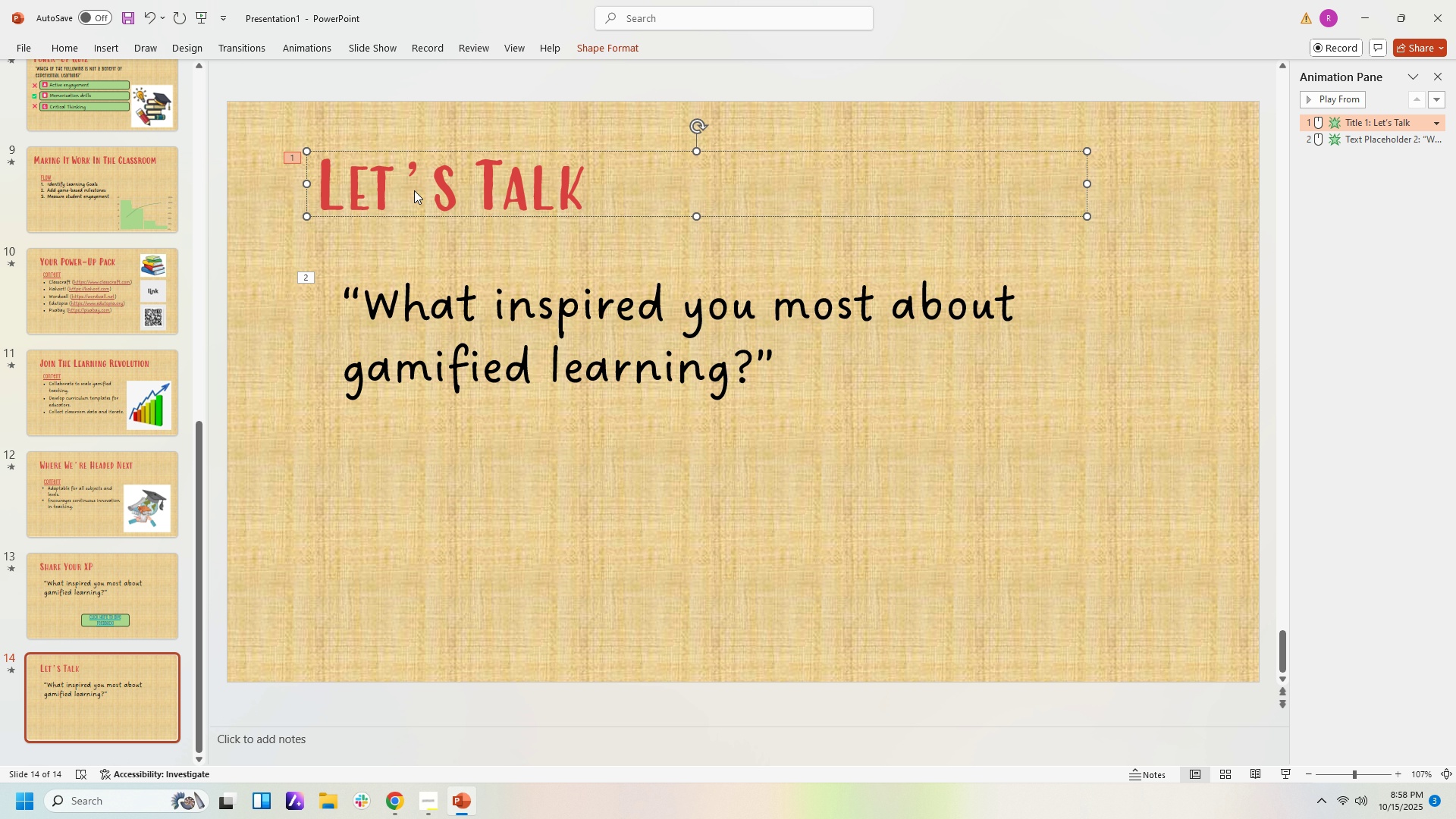 
left_click([679, 372])
 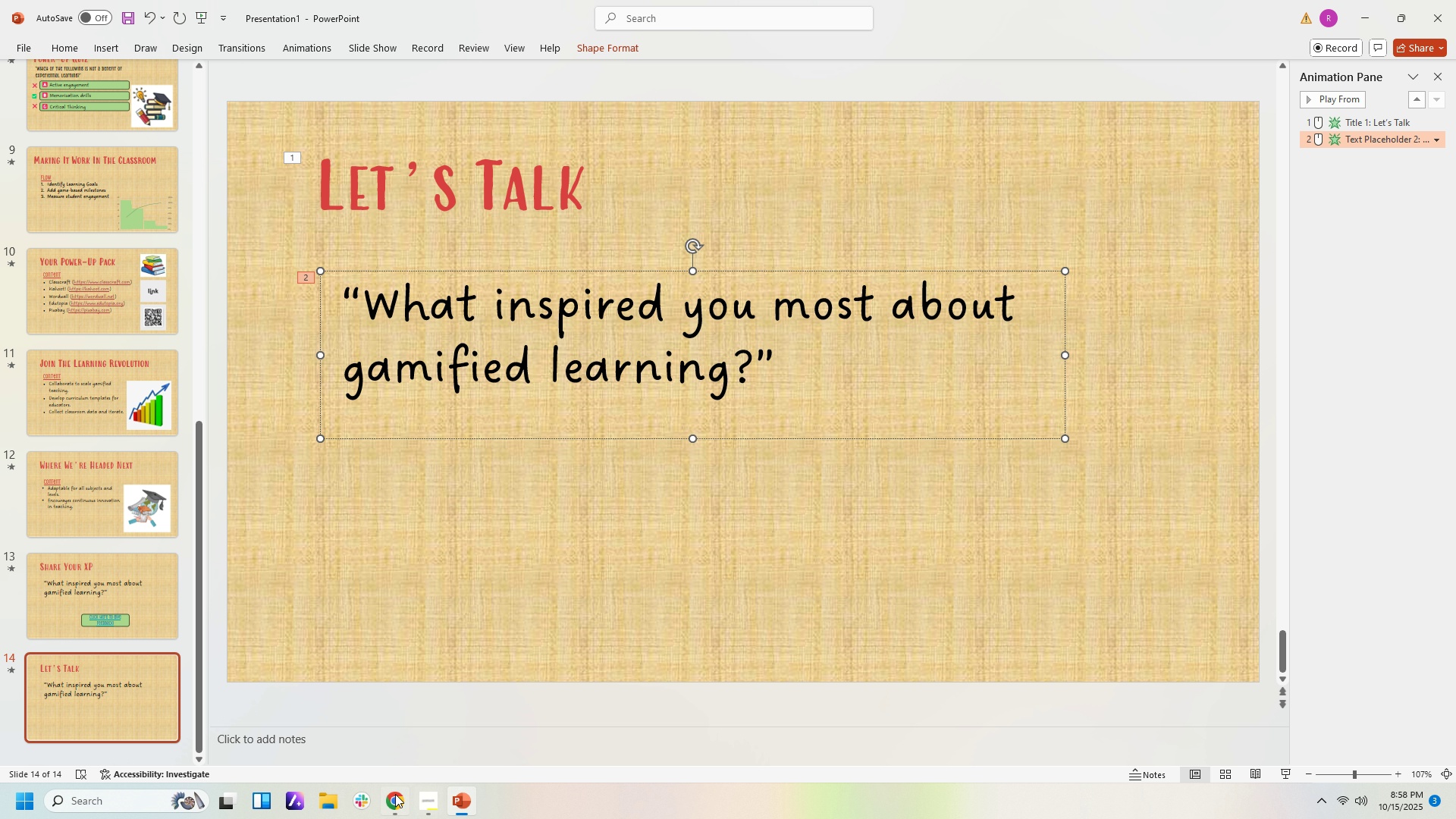 
left_click([393, 797])
 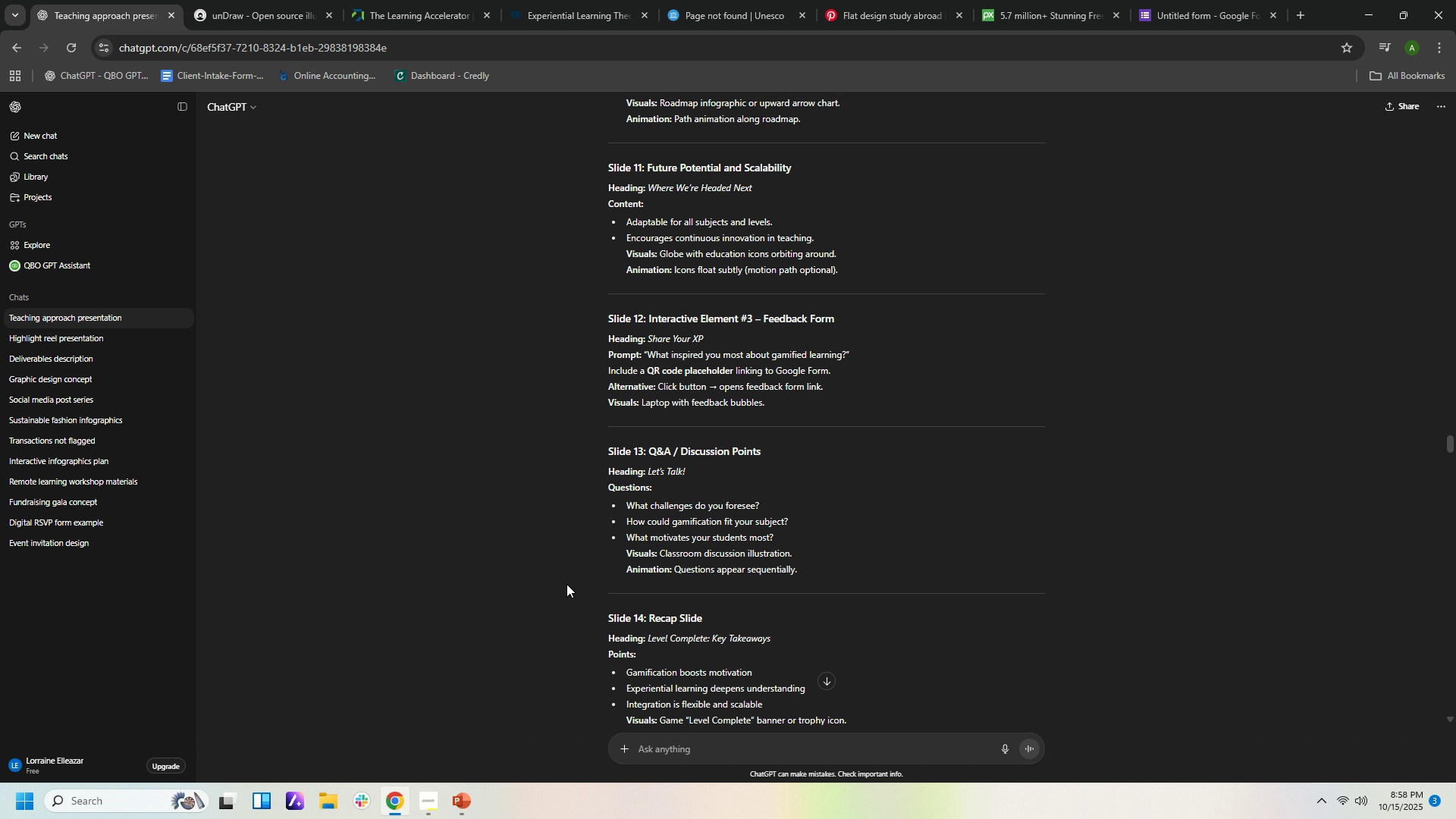 
wait(6.65)
 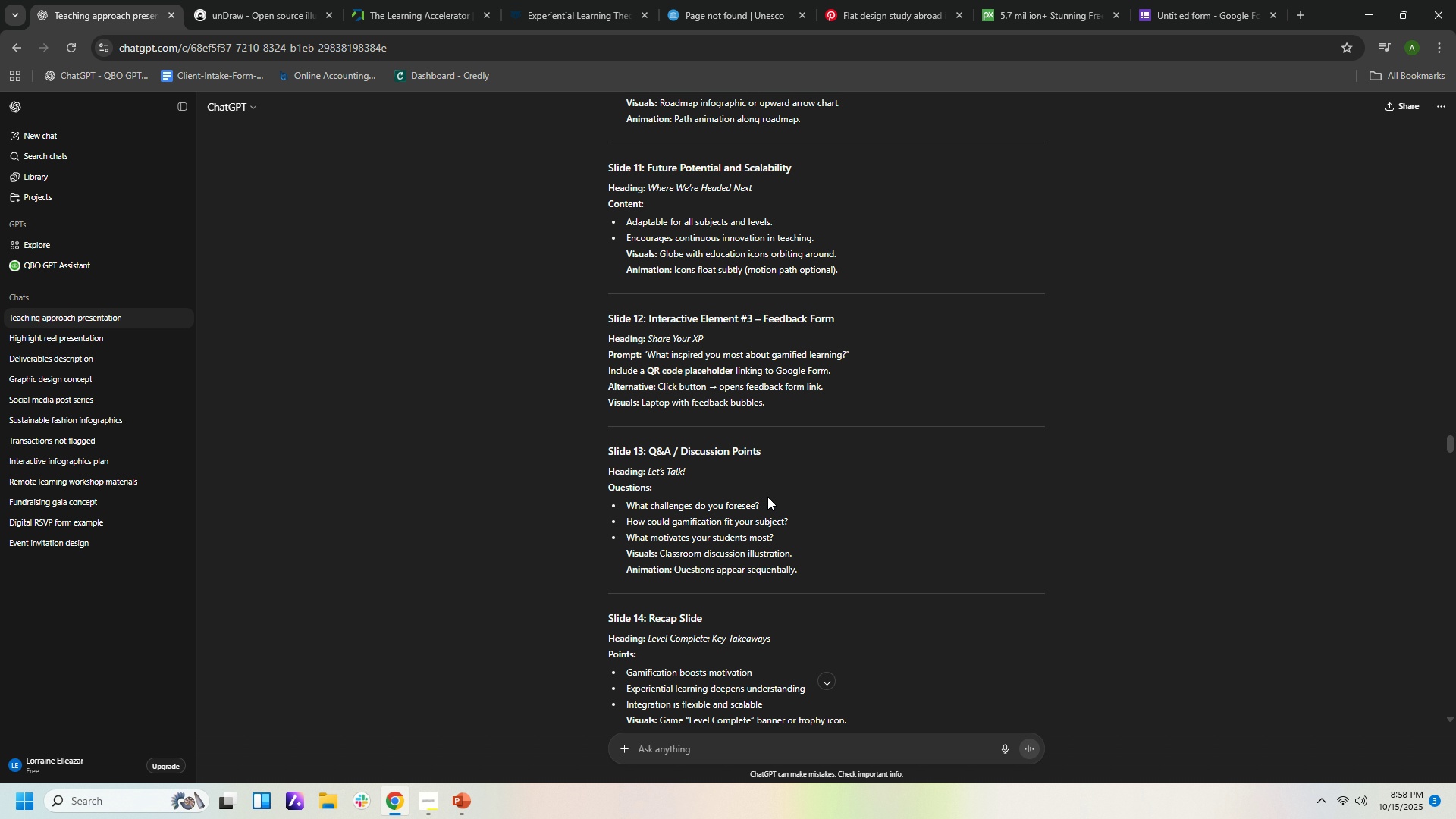 
left_click([464, 799])
 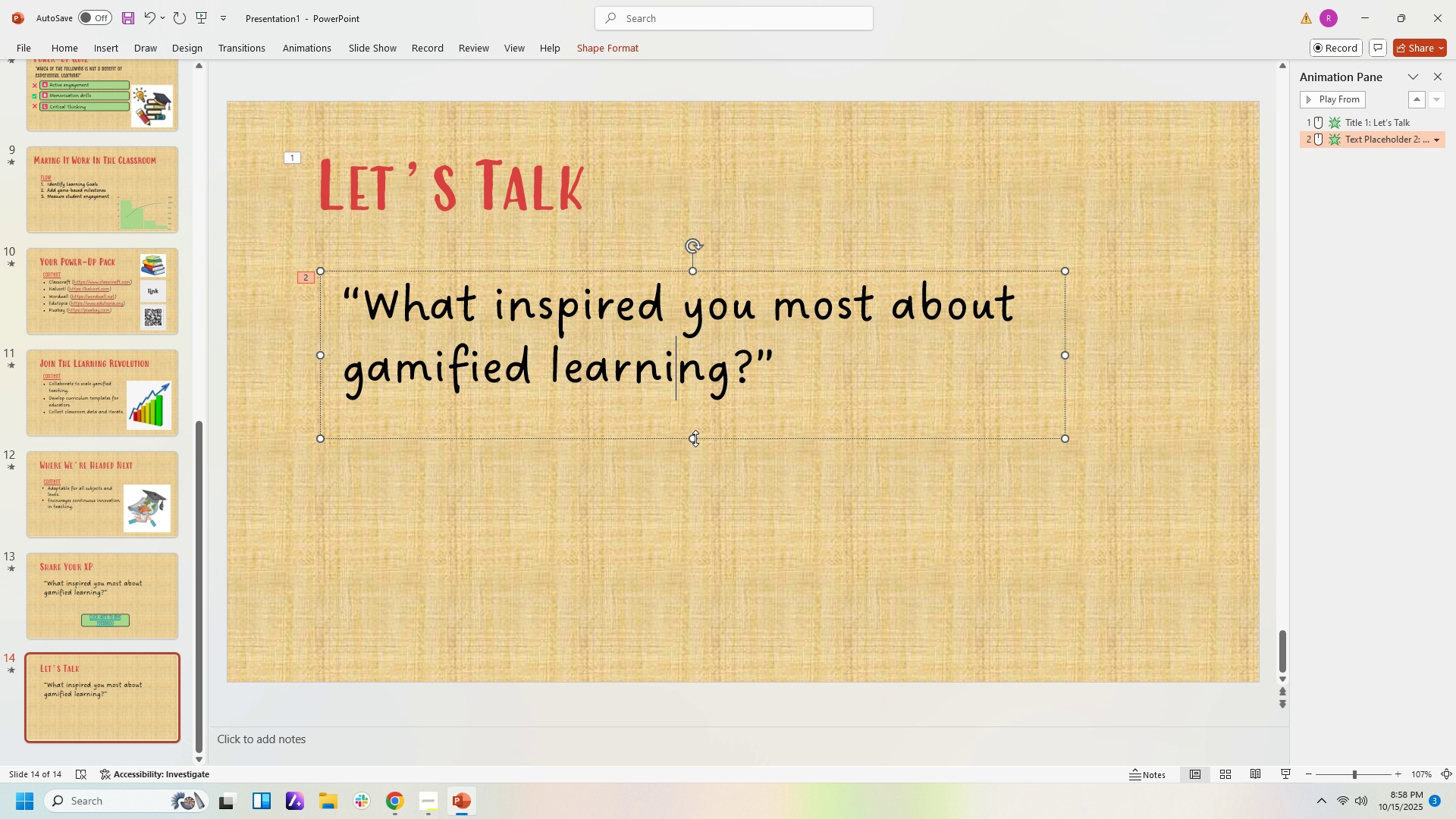 
left_click([698, 438])
 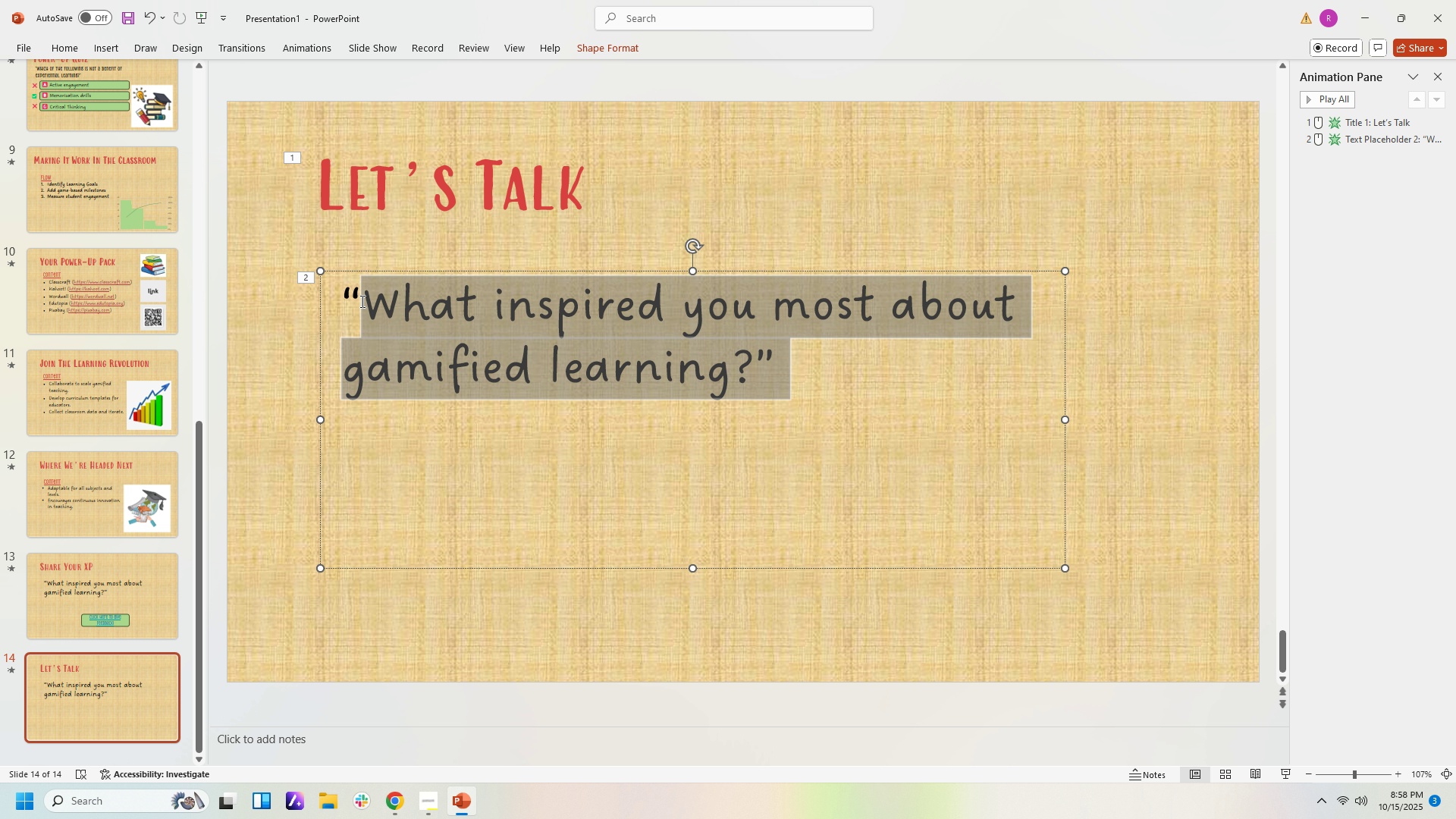 
key(Backspace)
key(Backspace)
type(Questiond)
key(Backspace)
type(s:)
 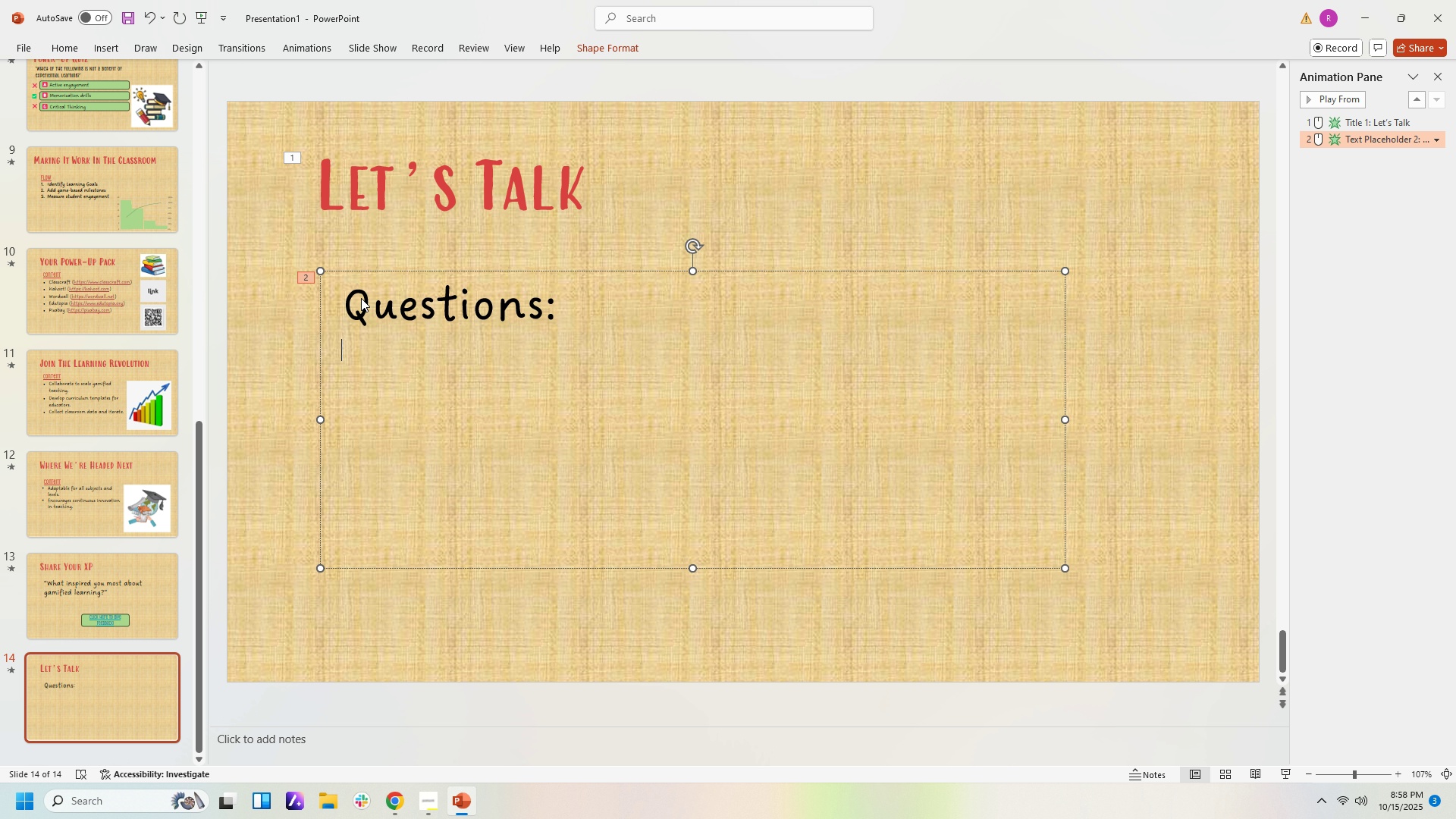 
 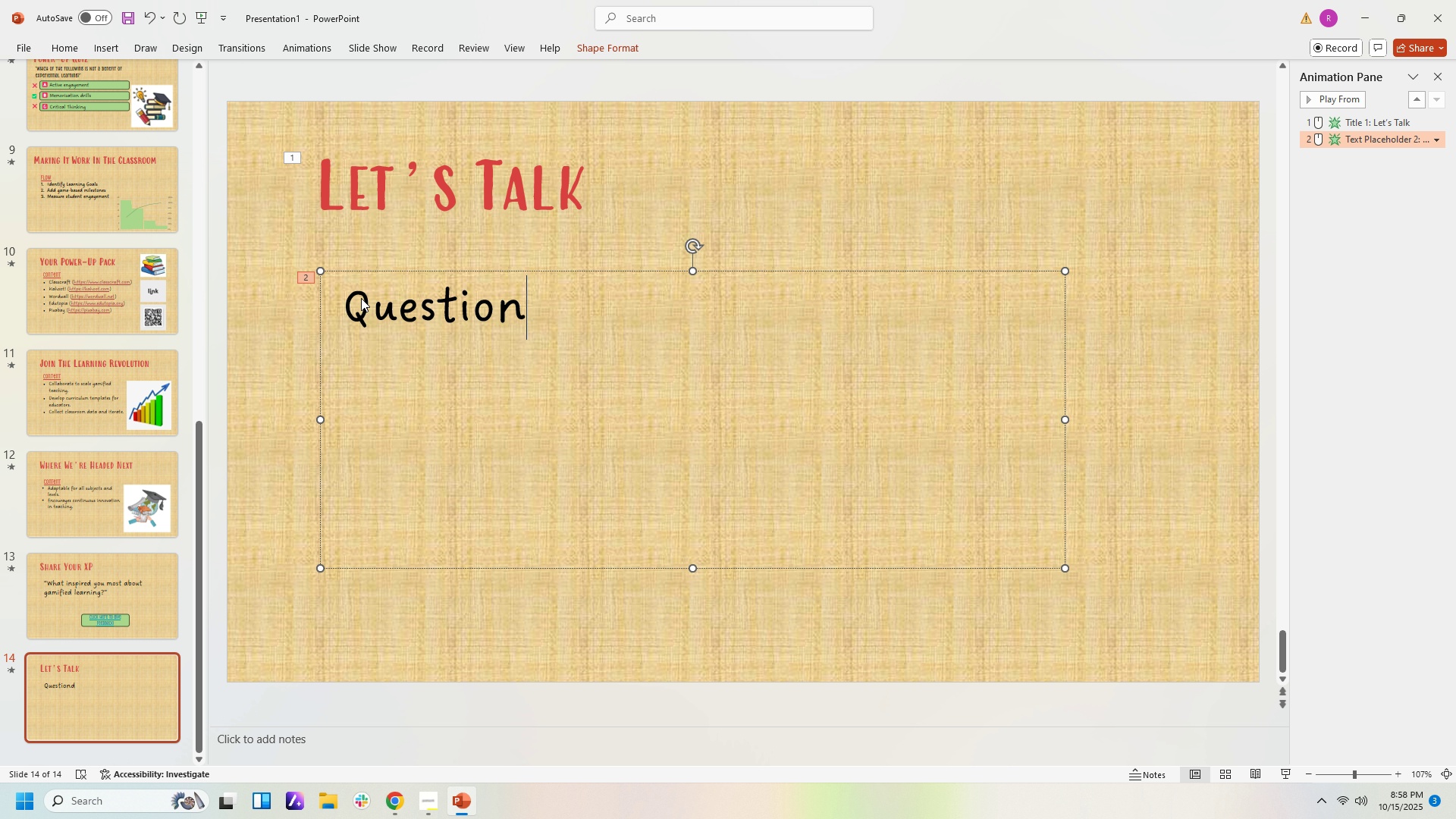 
key(Enter)
 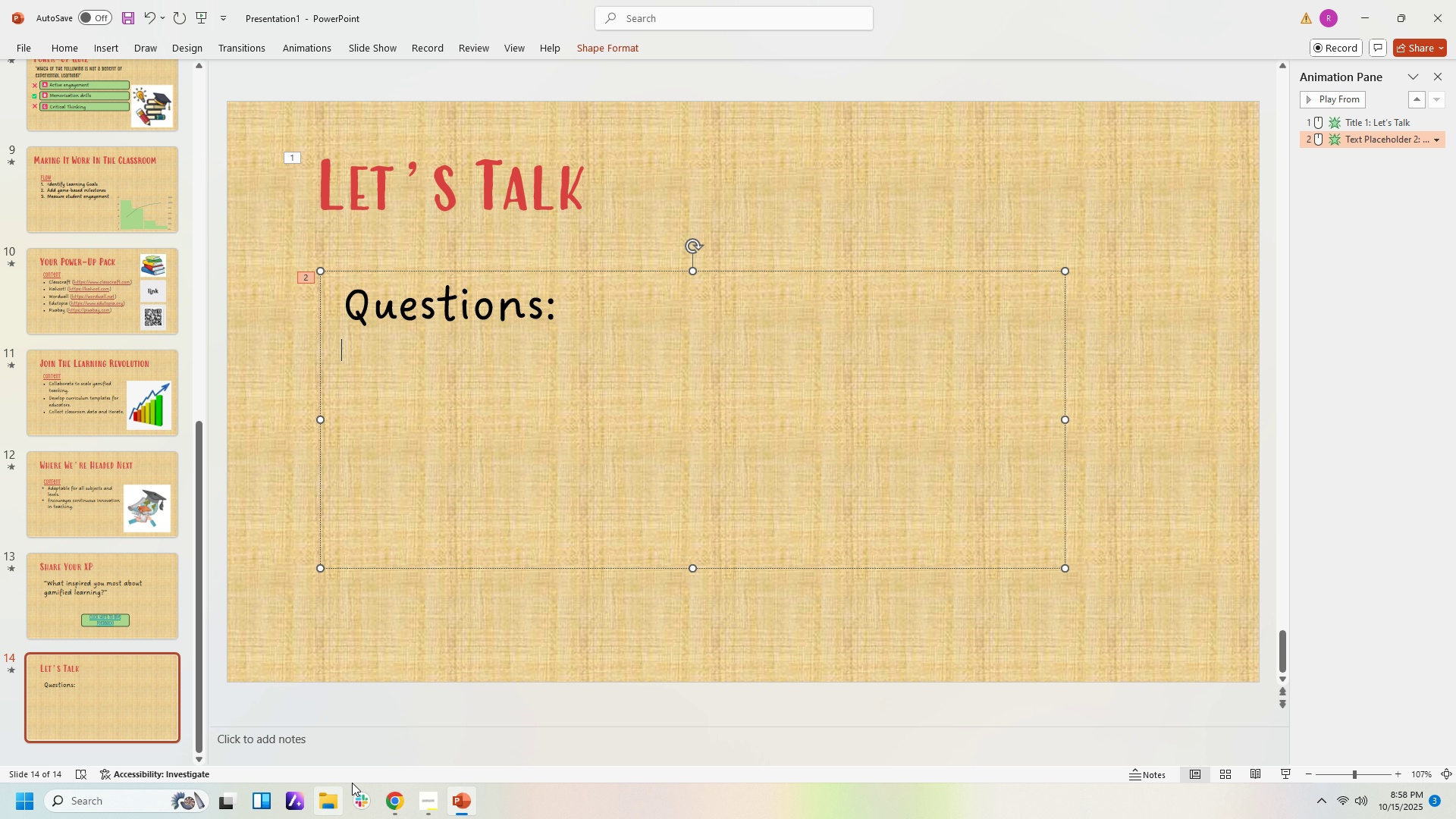 
left_click([388, 803])
 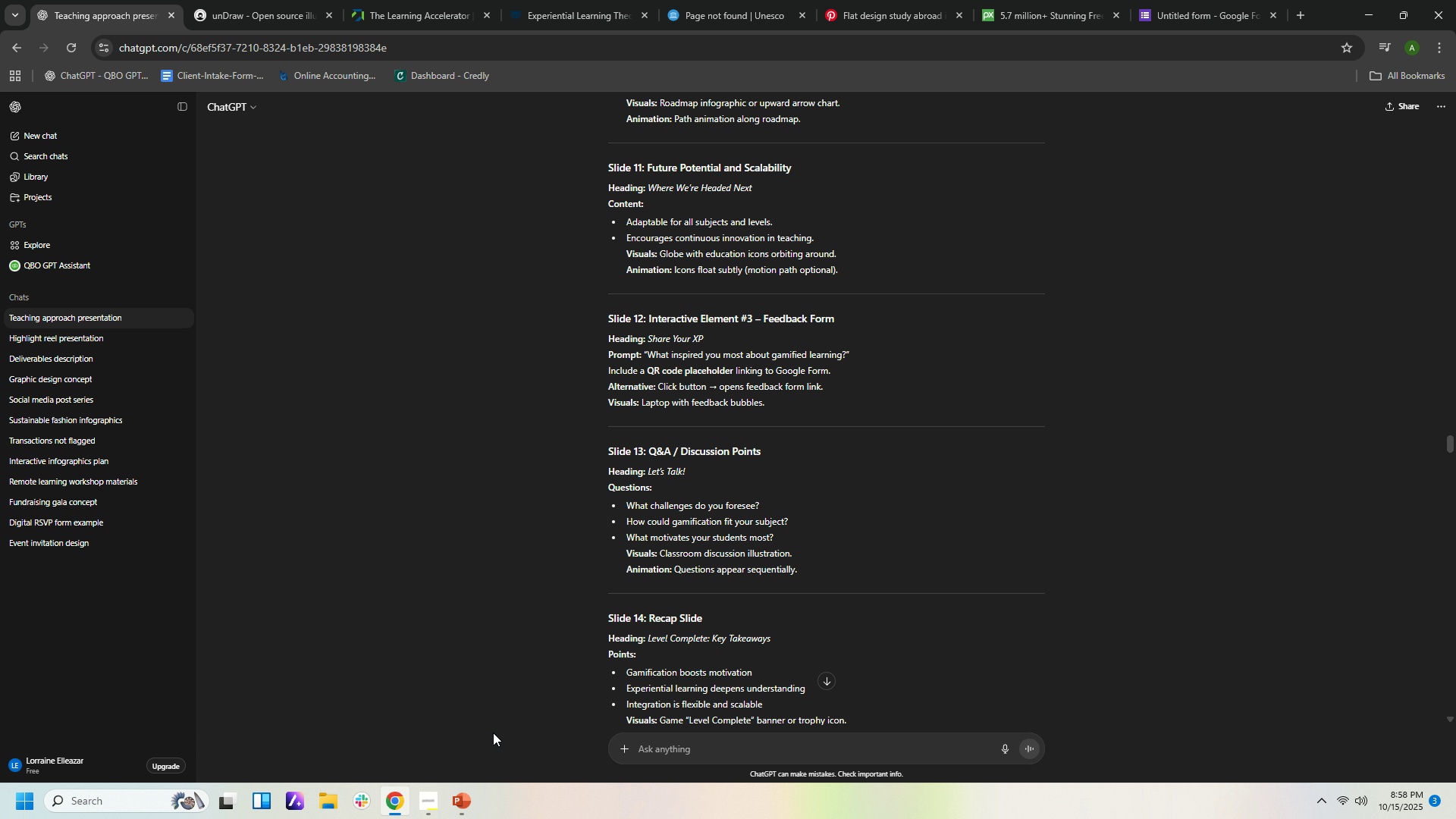 
wait(6.02)
 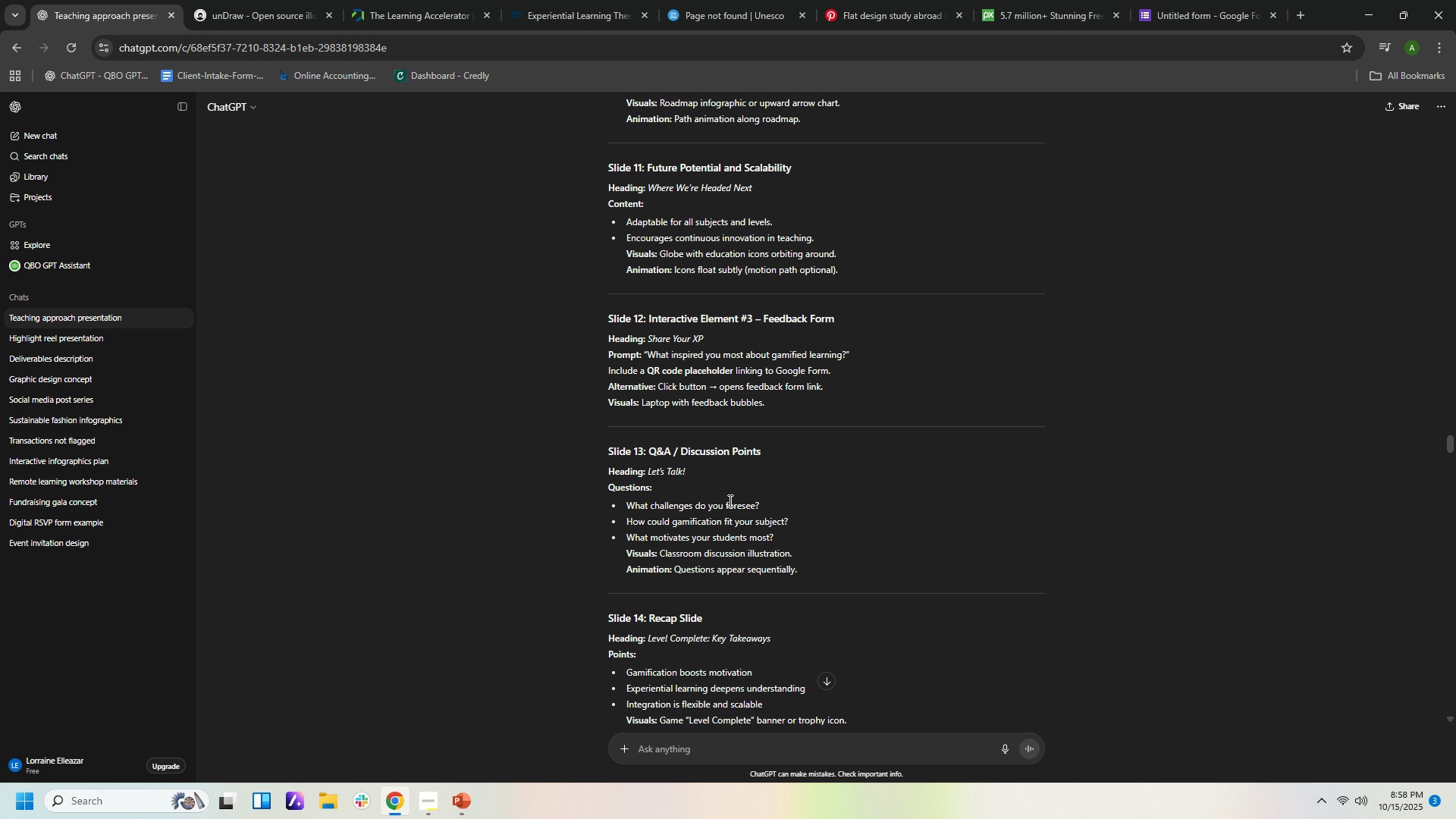 
left_click([463, 800])
 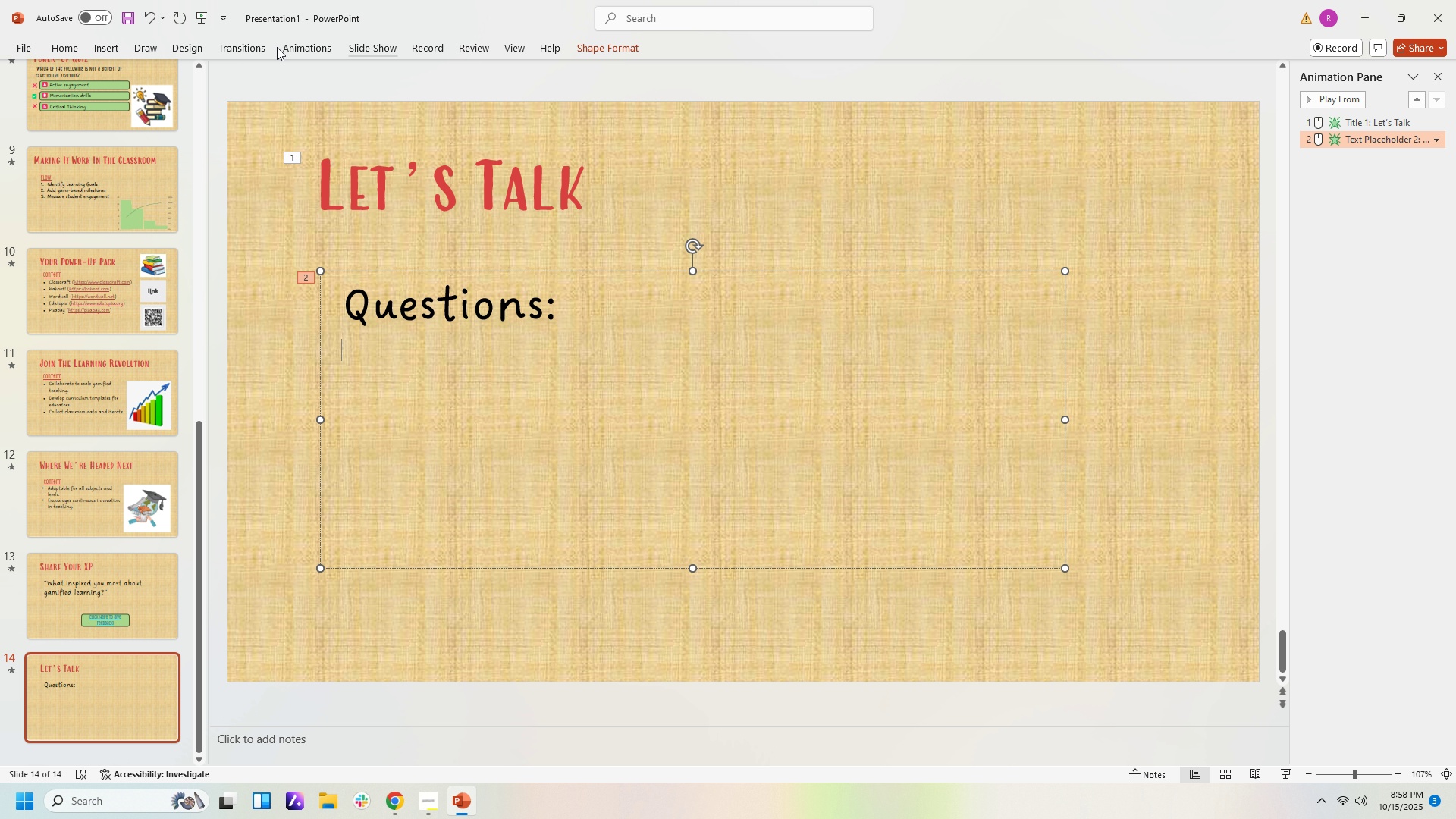 
left_click([68, 47])
 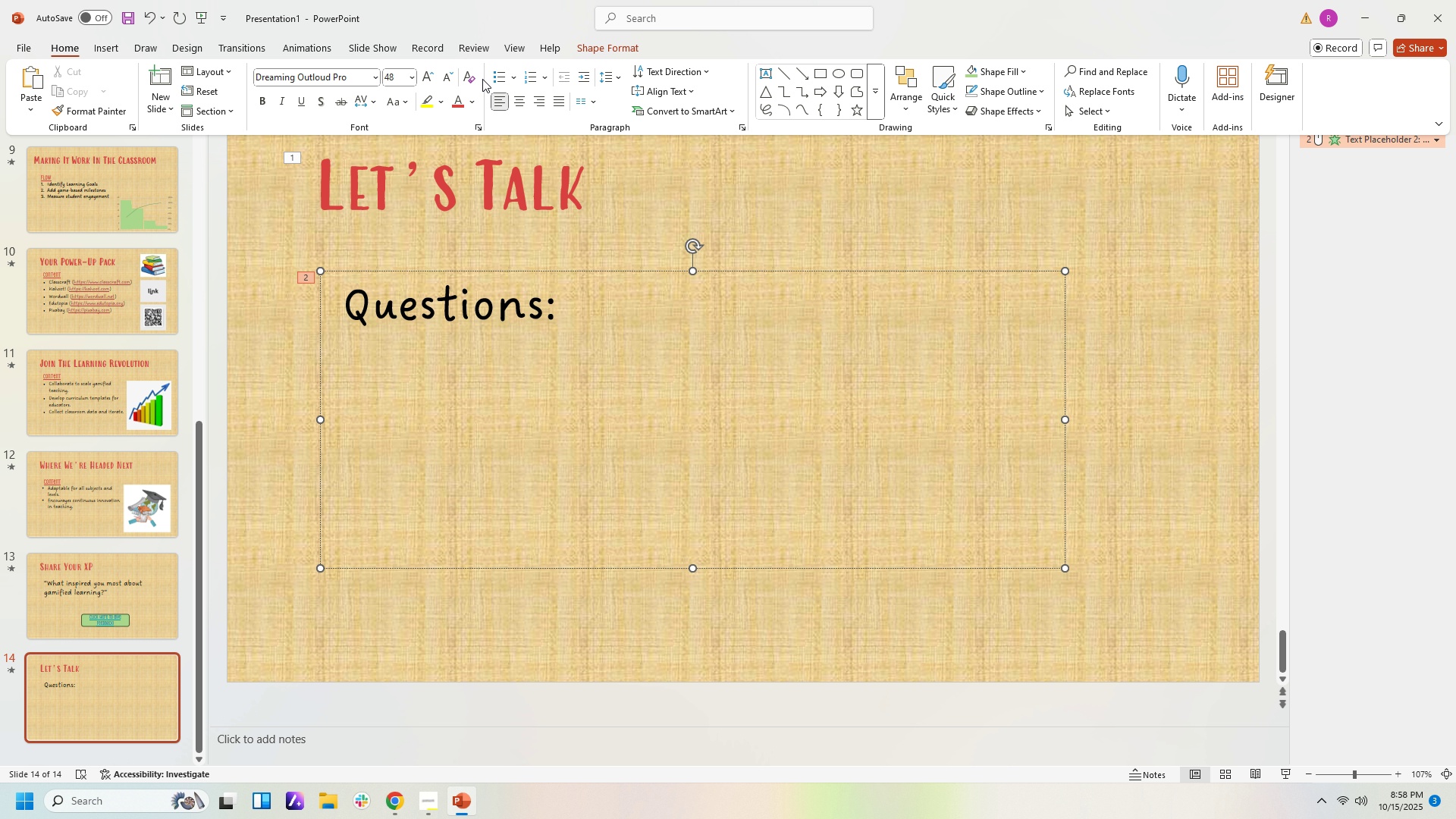 
left_click([495, 80])
 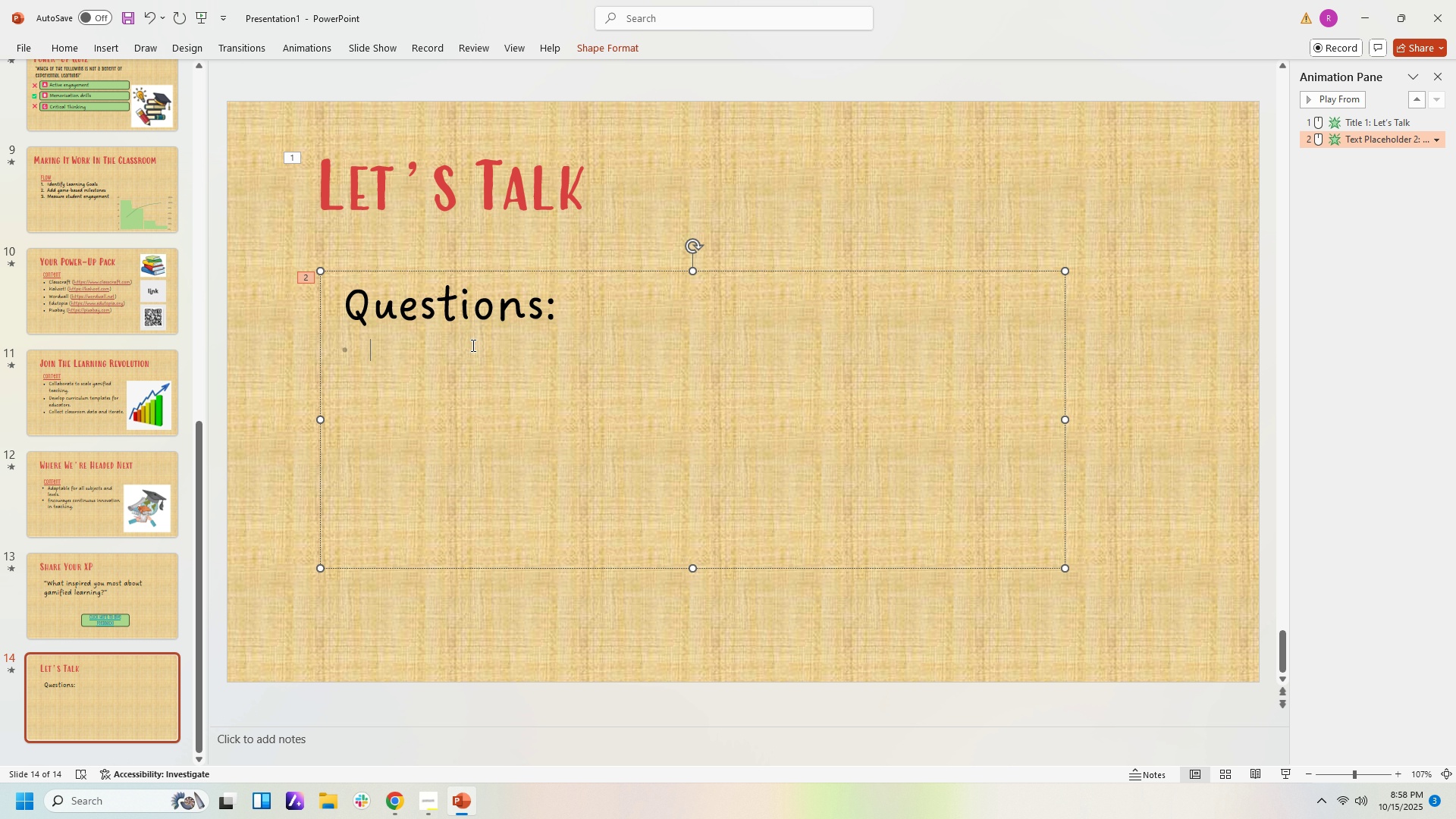 
type(Wha t)
key(Backspace)
key(Backspace)
type(r)
key(Backspace)
type(t challenges do o)
key(Backspace)
type(you forsee)
 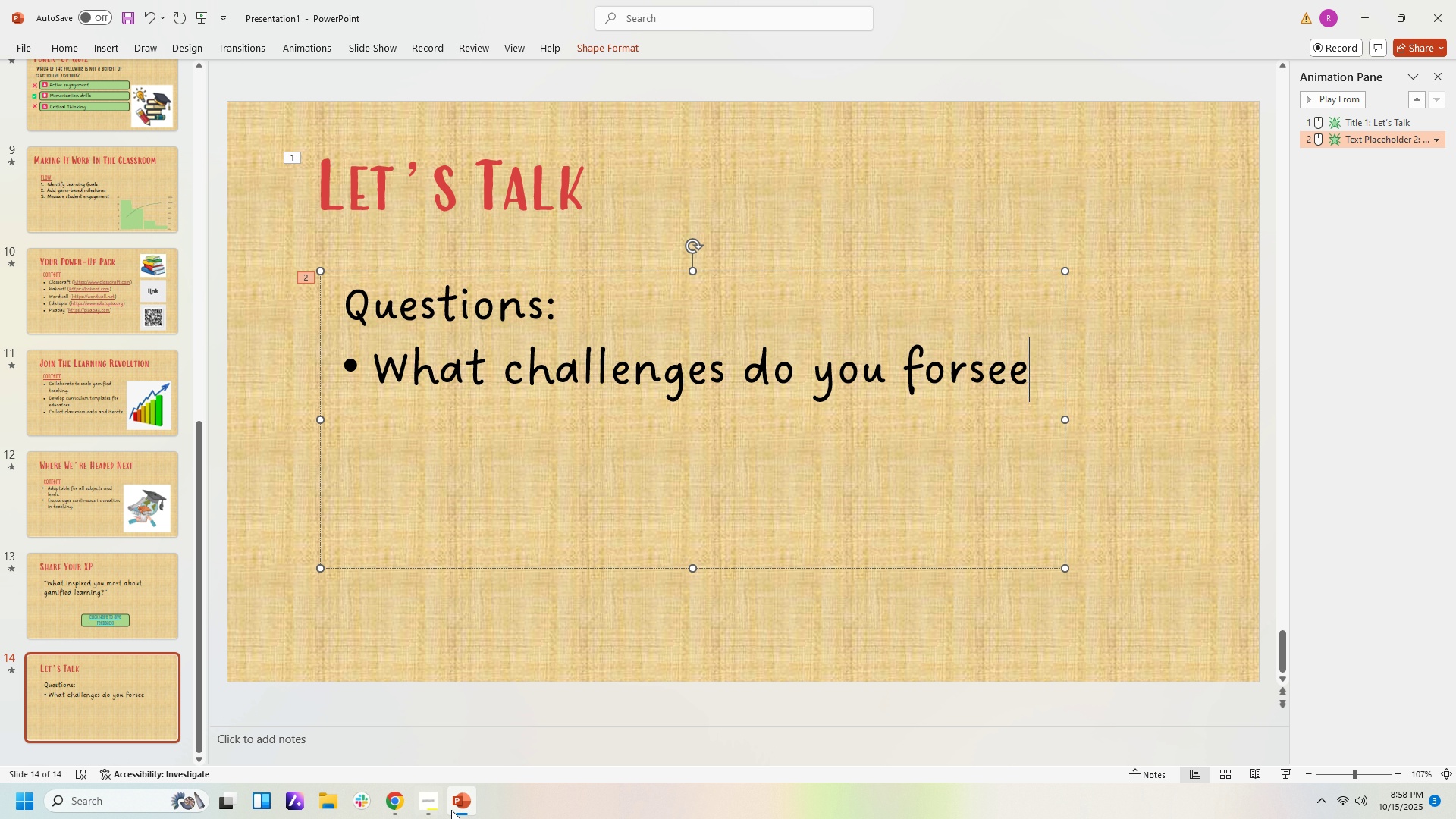 
left_click([403, 805])
 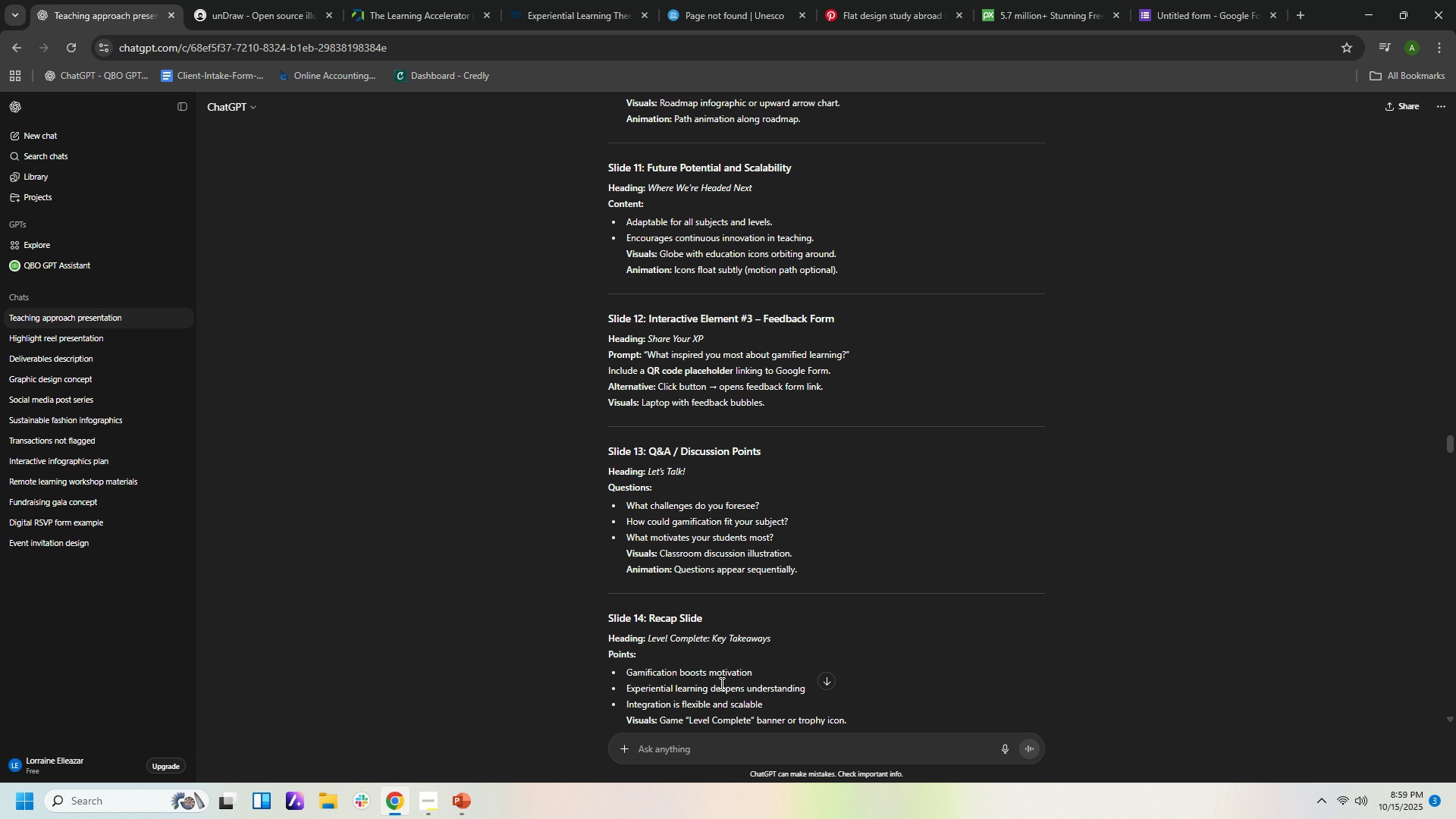 
left_click([463, 801])
 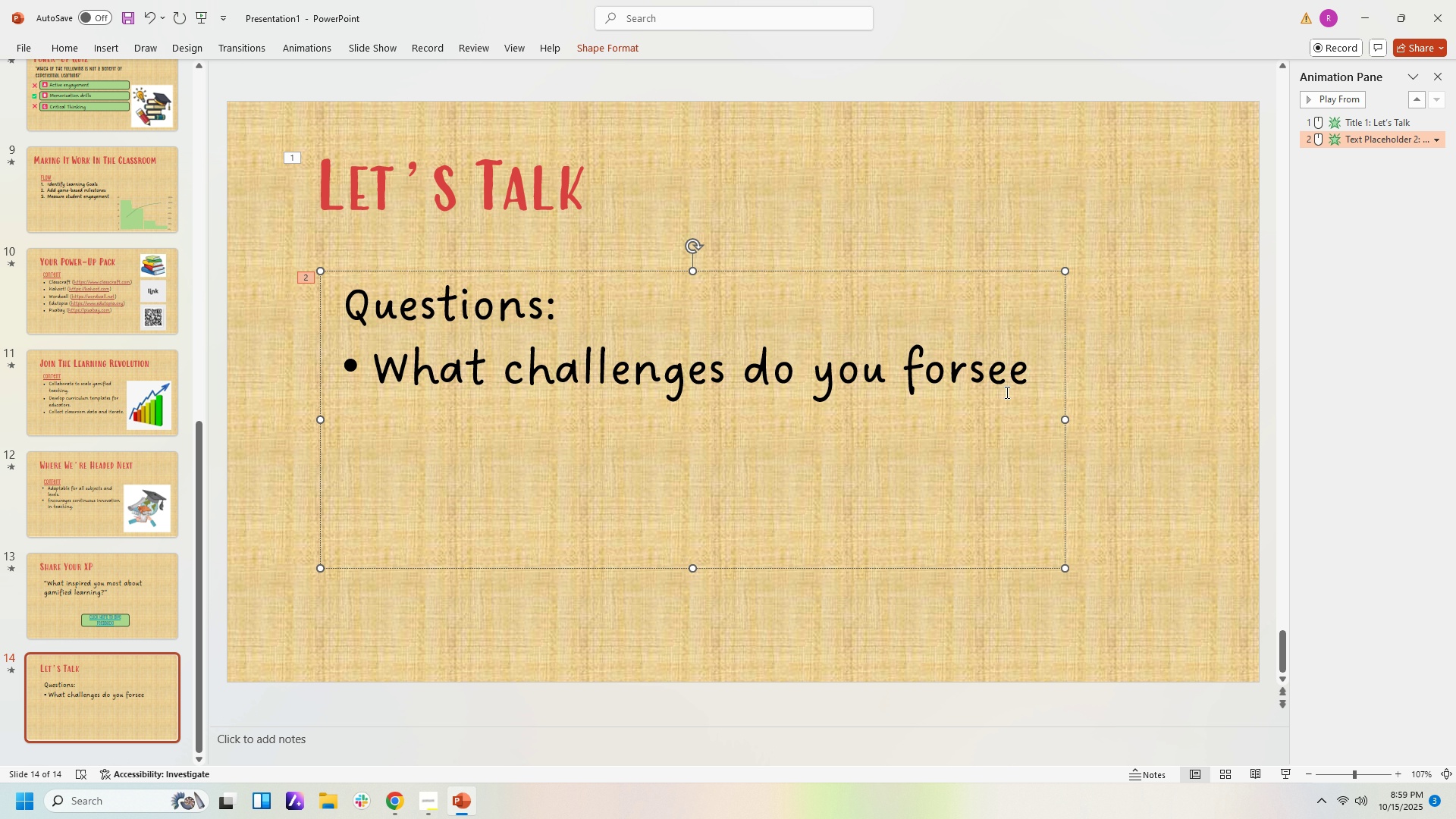 
key(Shift+ShiftLeft)
 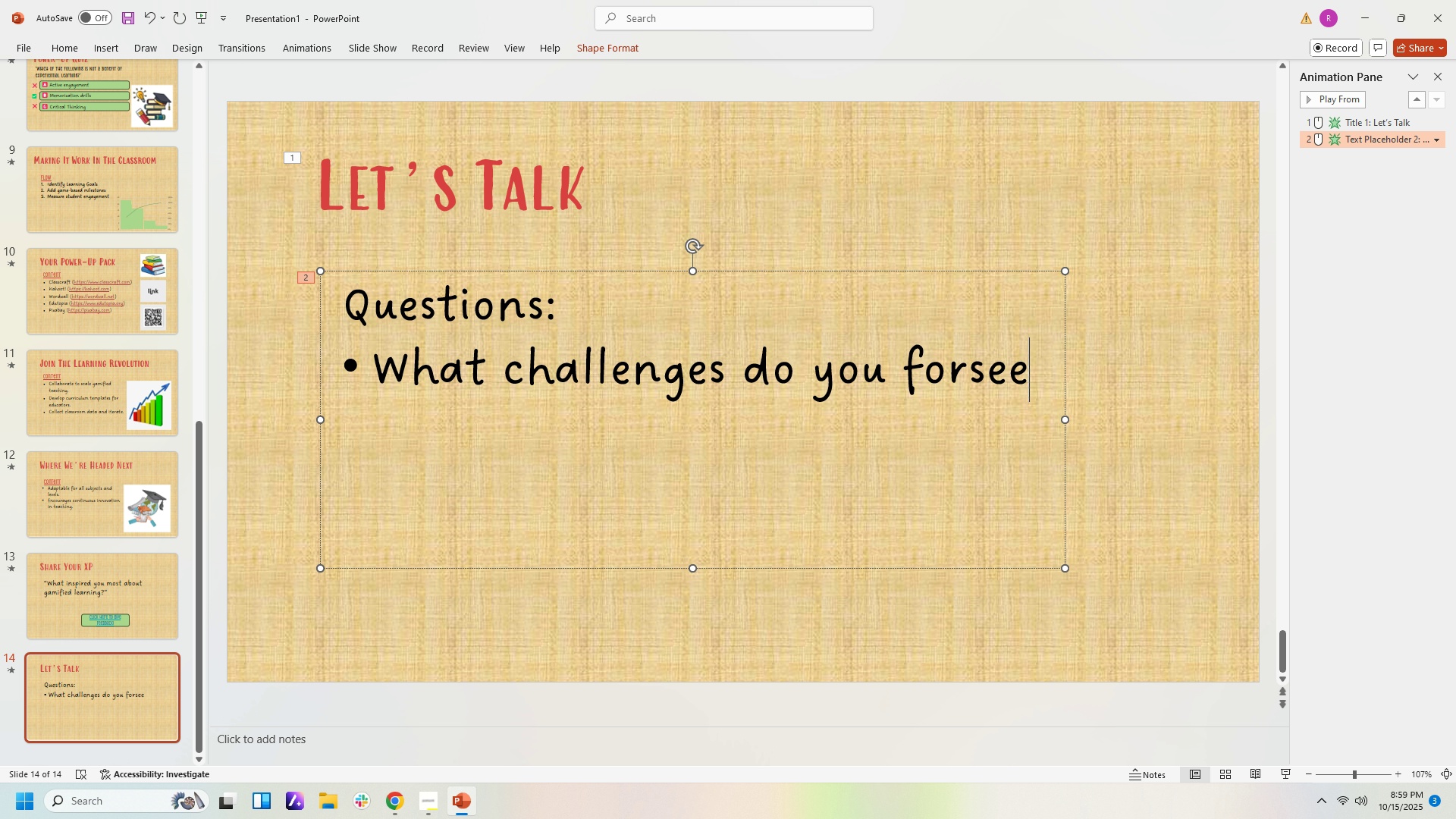 
key(Shift+Slash)
 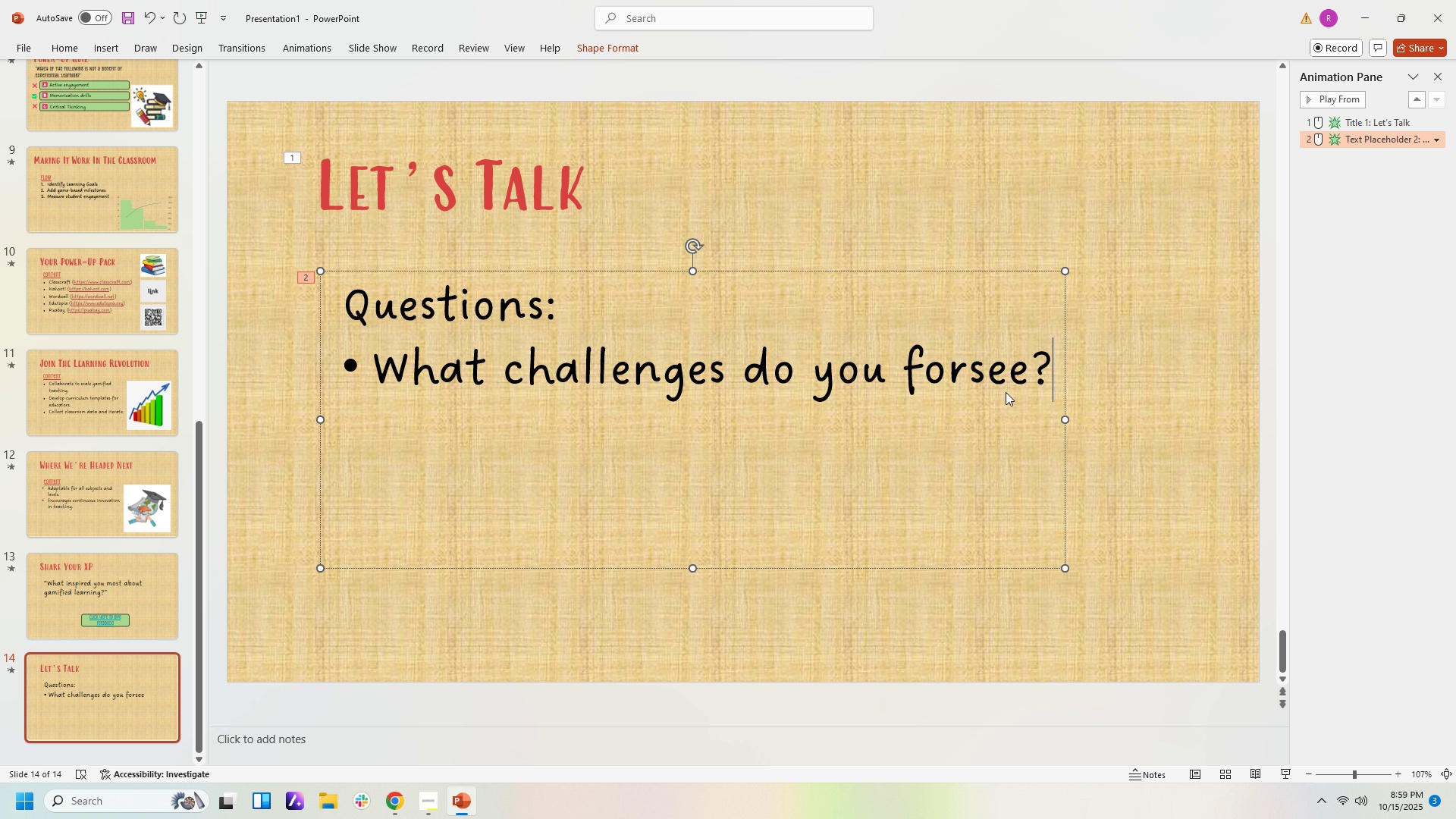 
key(Backslash)
 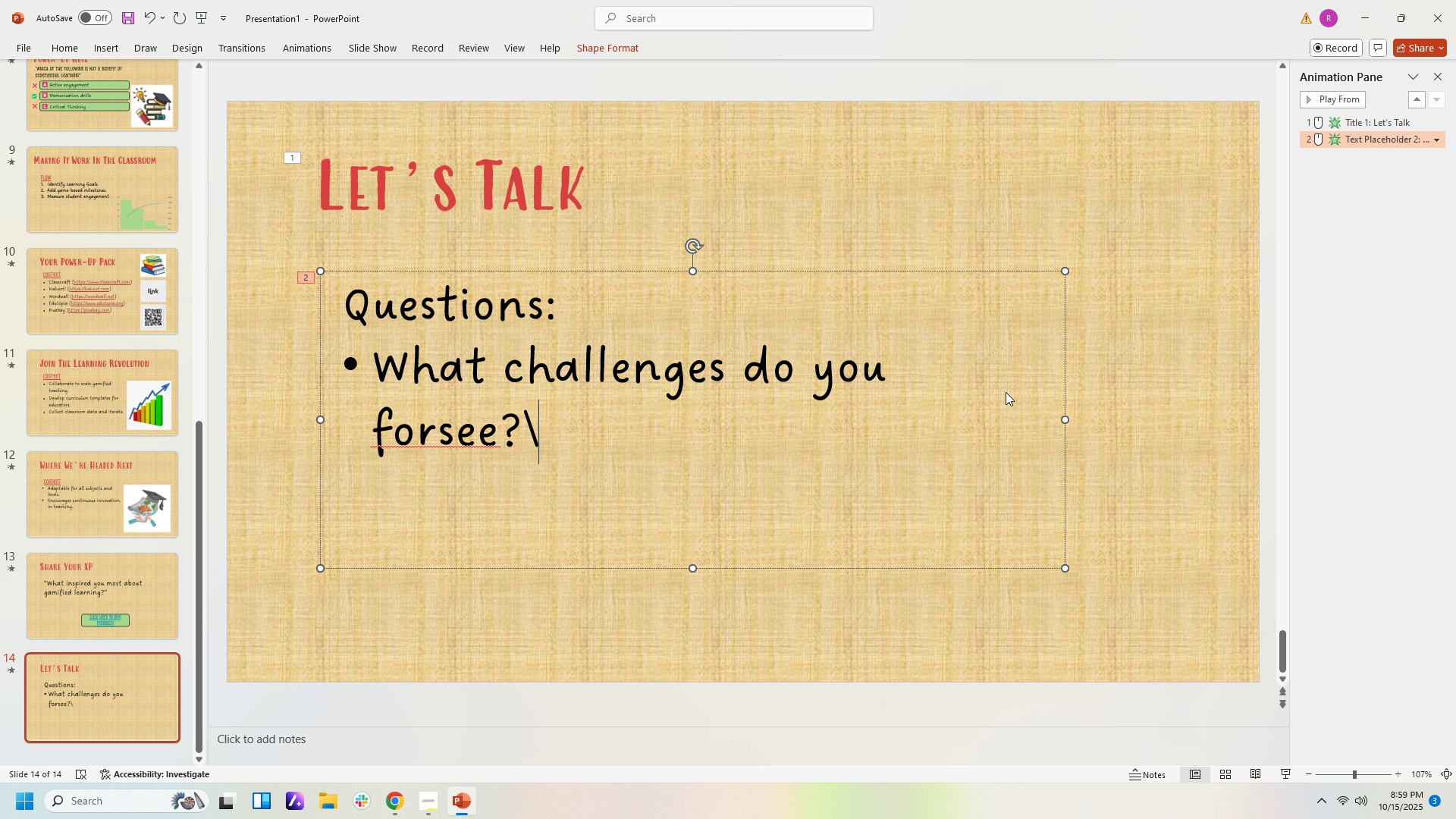 
key(Backspace)
 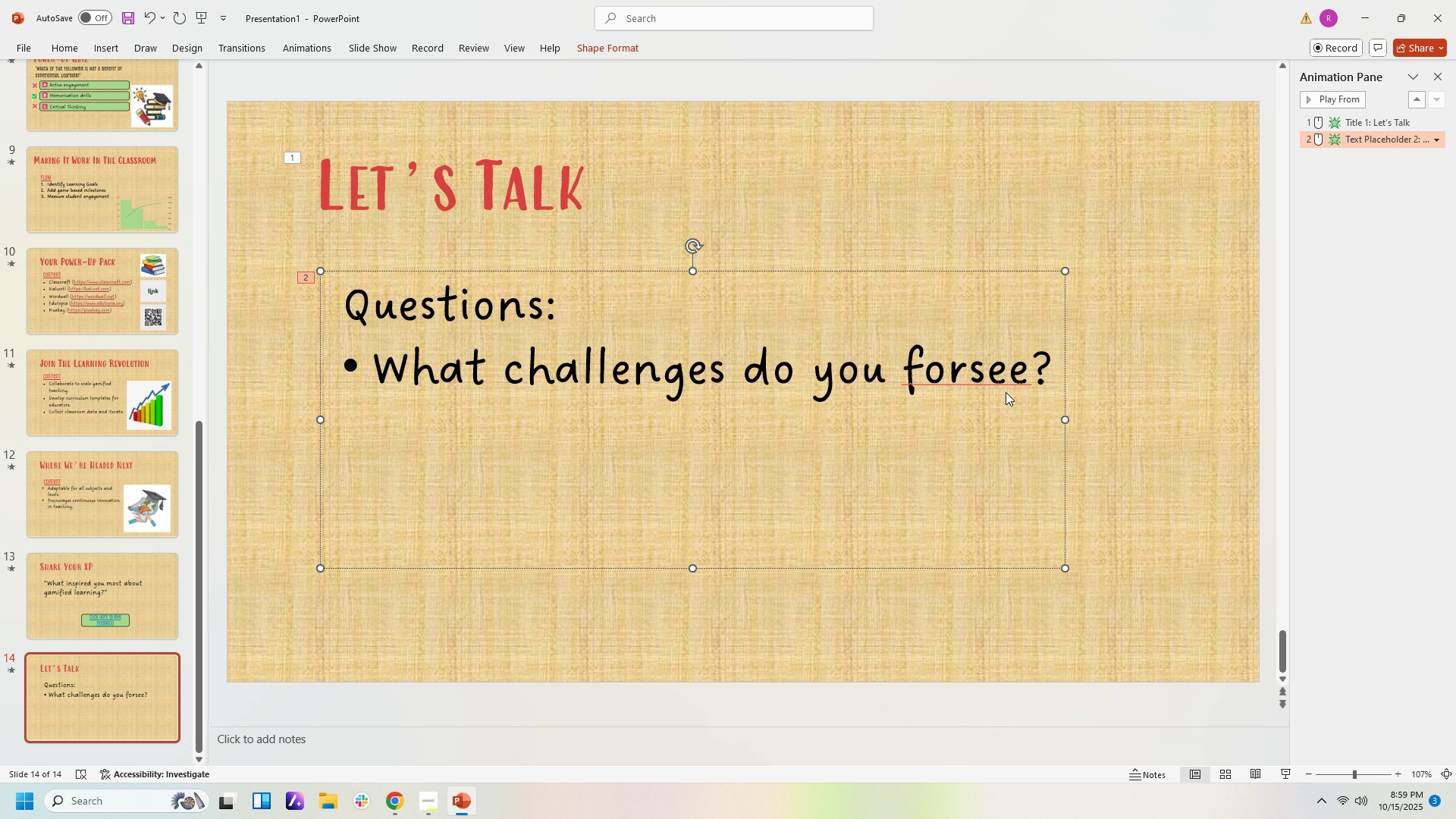 
key(Enter)
 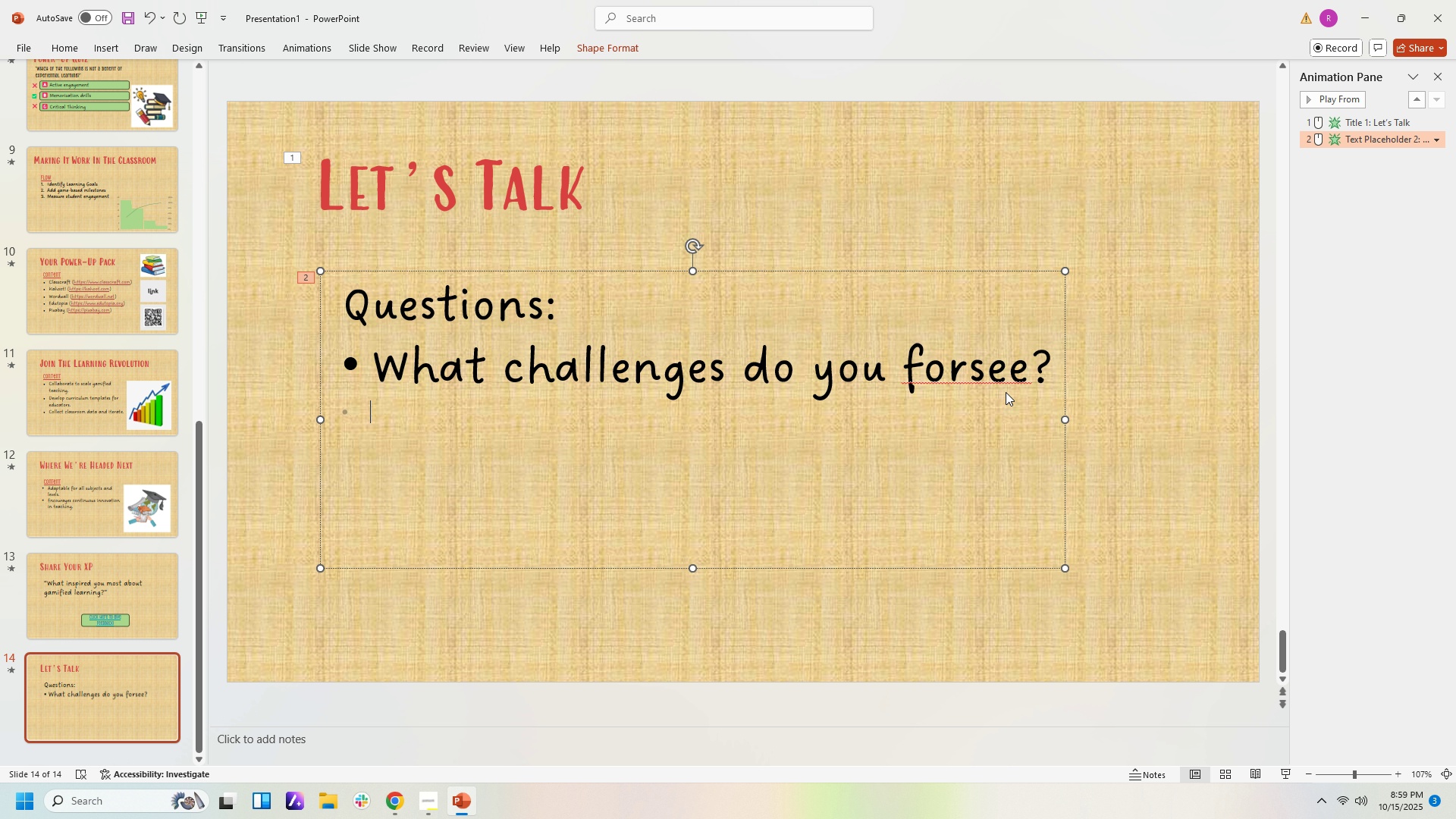 
type(Jp)
key(Backspace)
key(Backspace)
type(Hpw cpu)
key(Backspace)
key(Backspace)
key(Backspace)
key(Backspace)
key(Backspace)
key(Backspace)
type(ow could gamification)
 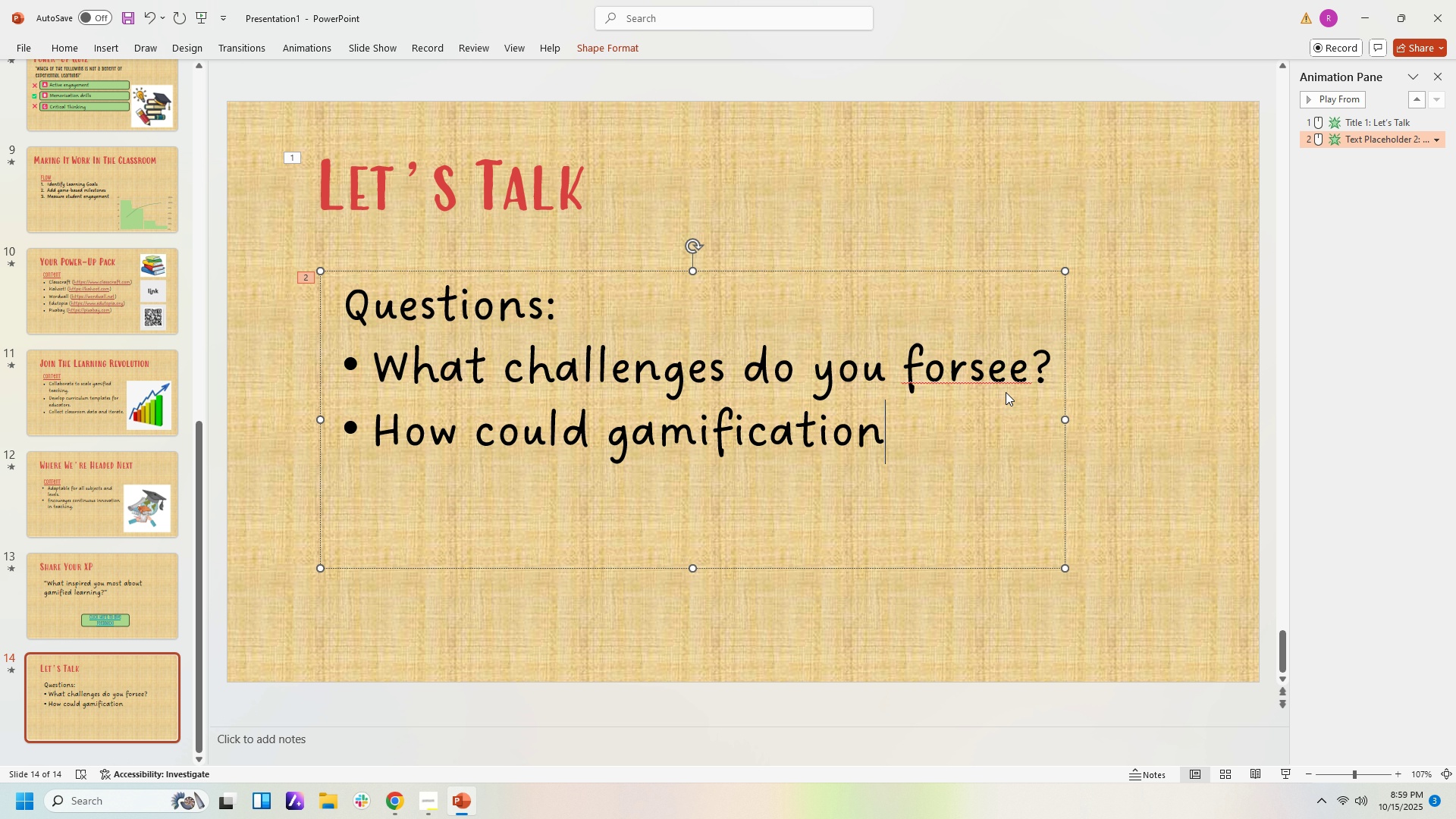 
left_click([966, 363])
 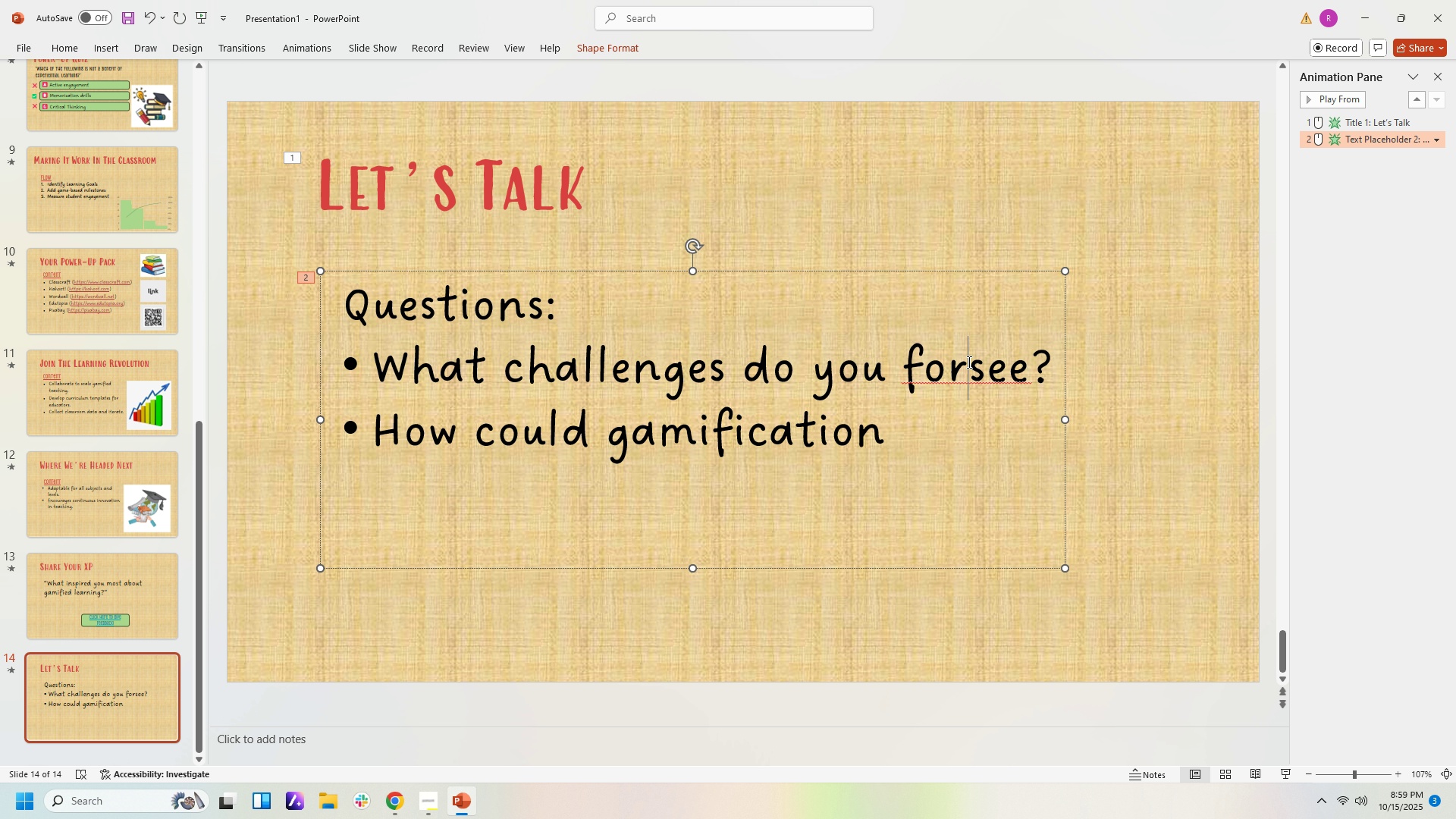 
key(E)
 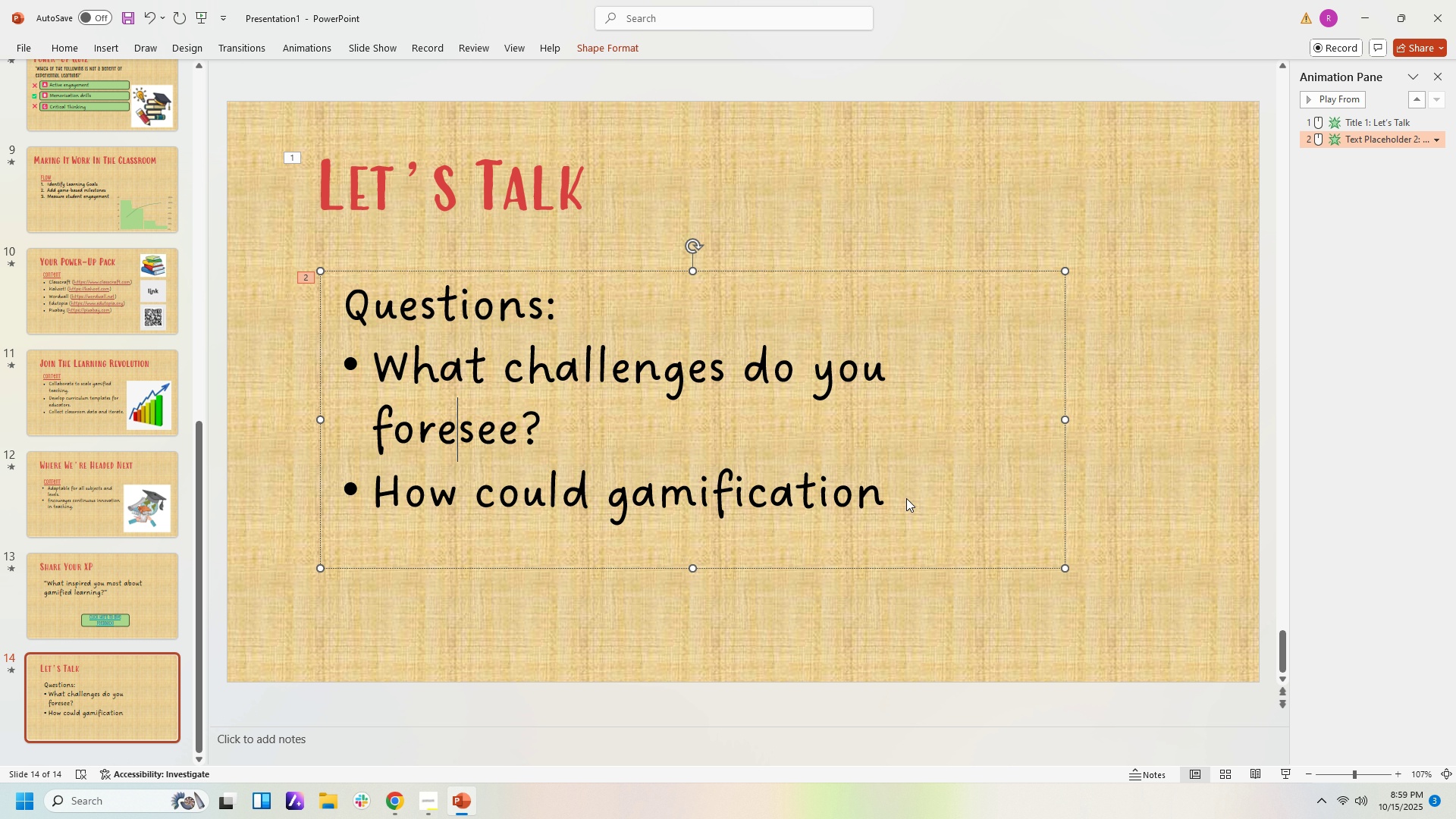 
left_click([908, 500])
 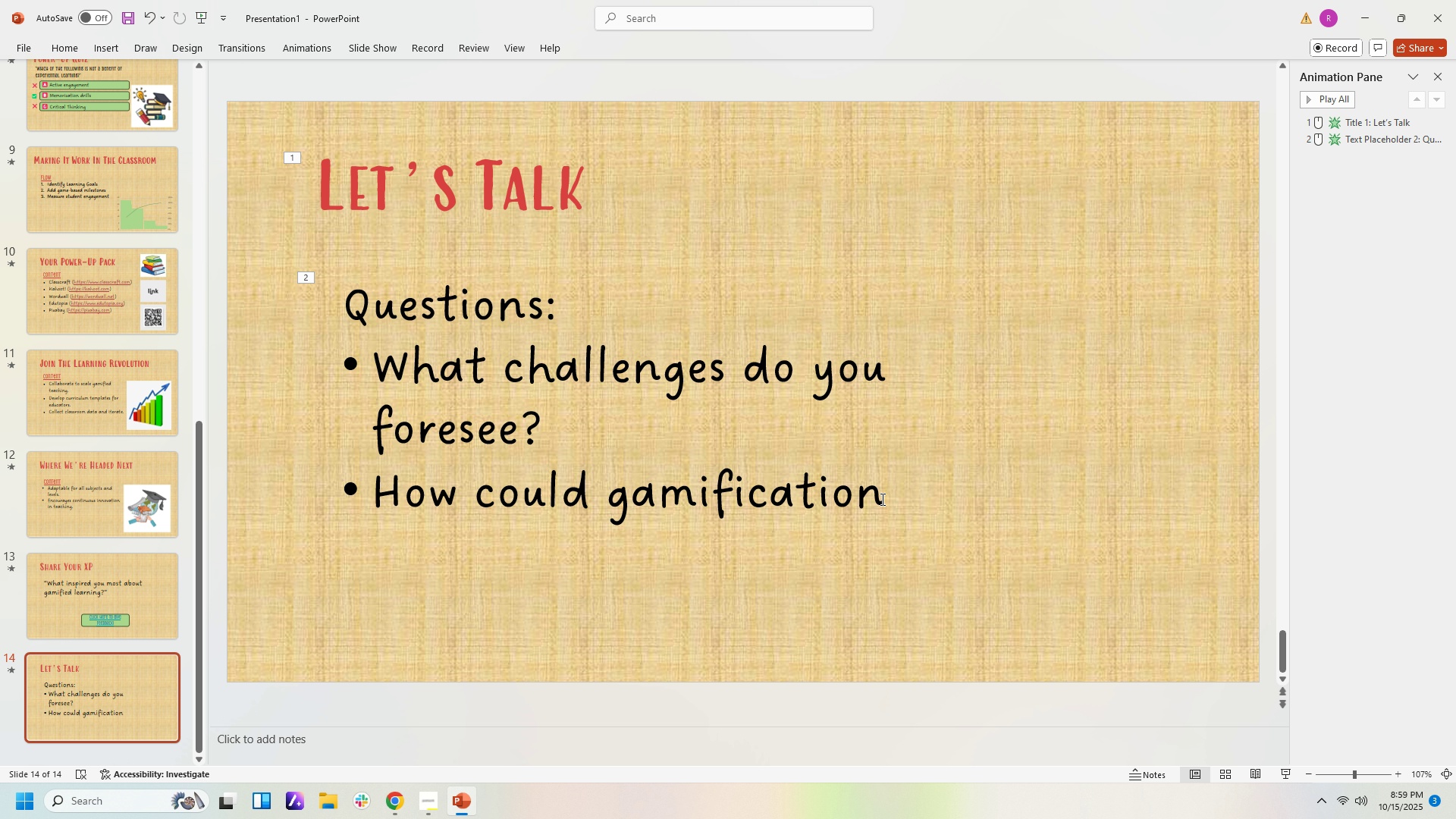 
double_click([881, 499])
 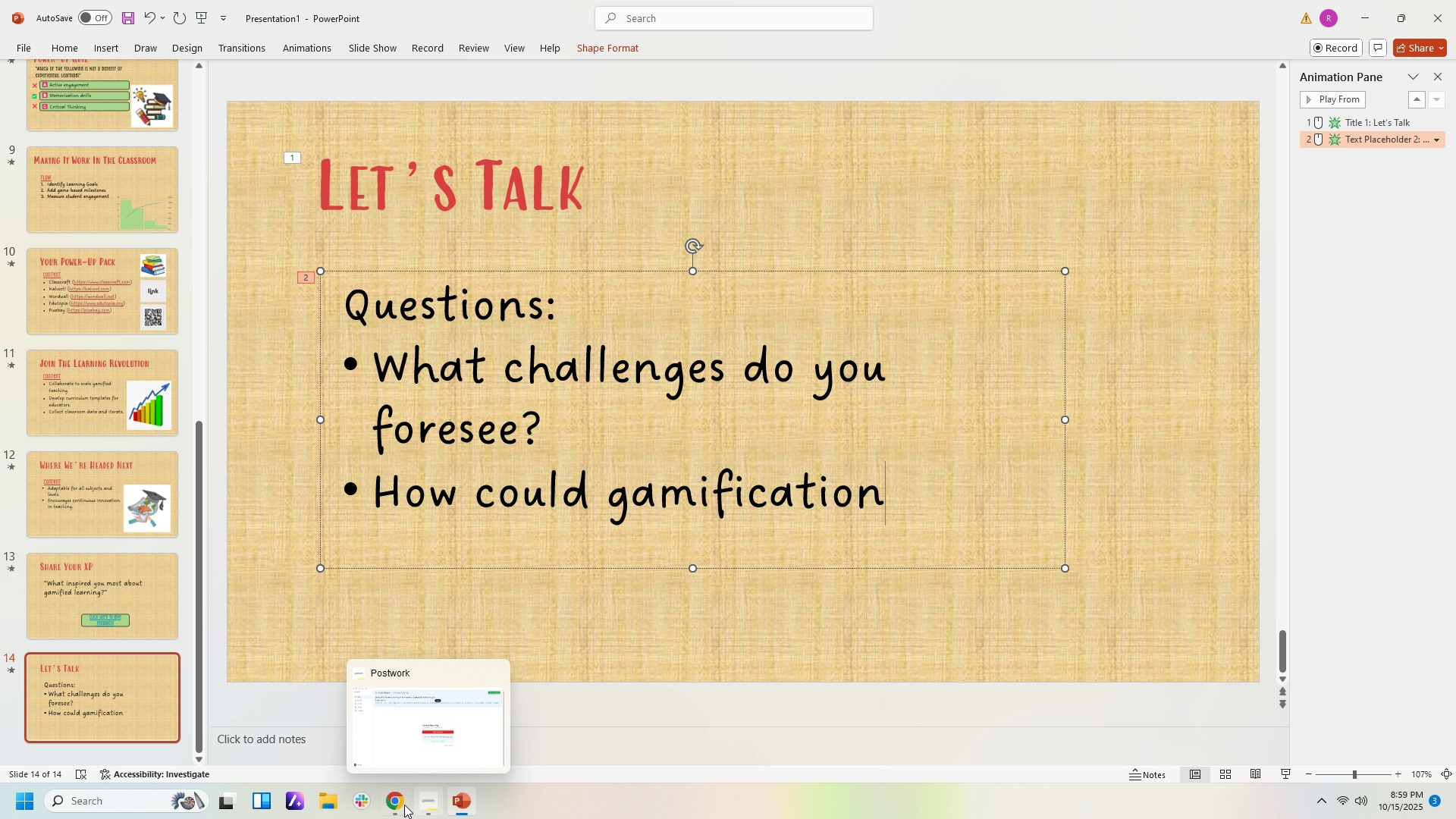 
left_click([400, 805])
 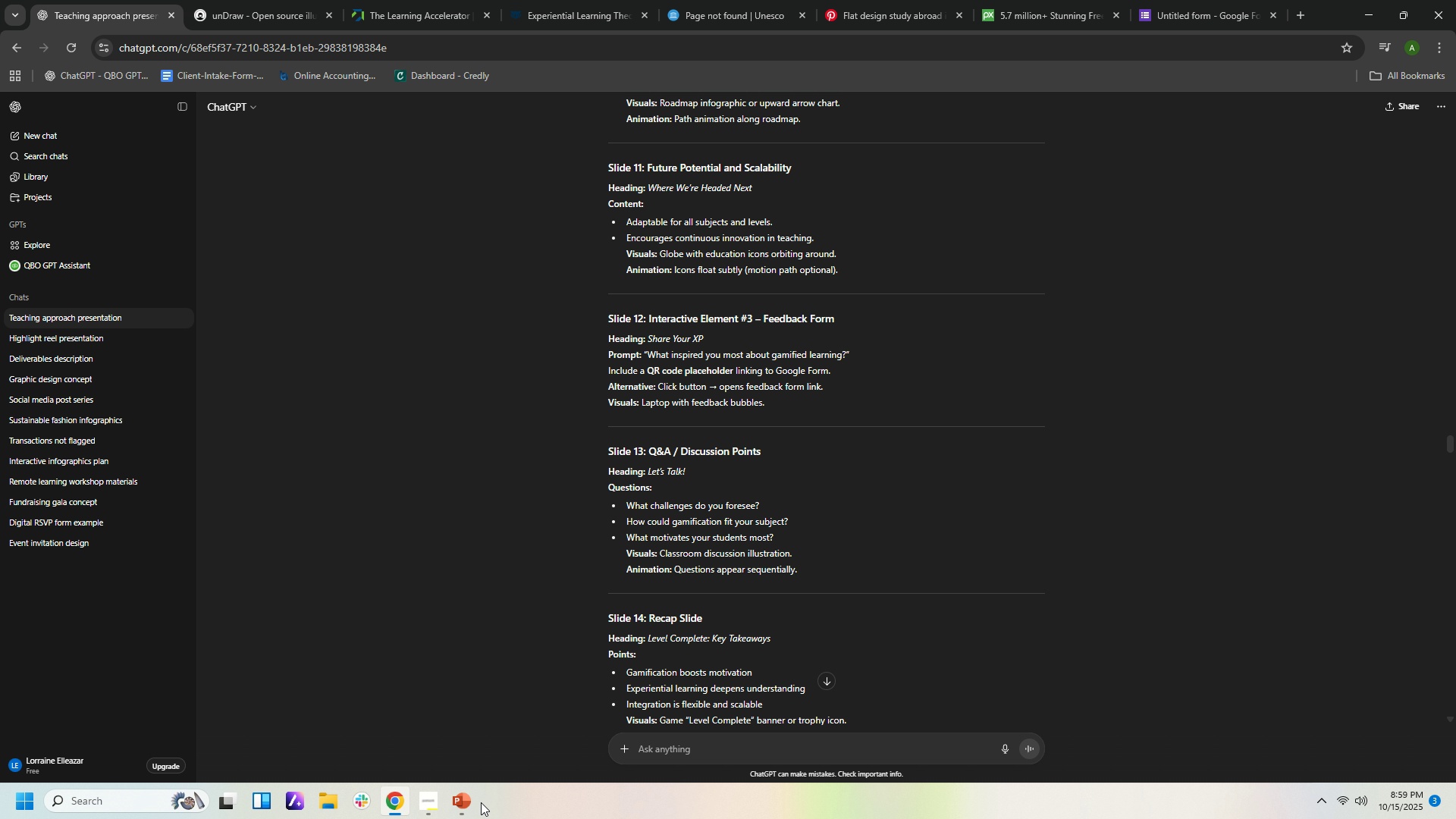 
left_click([466, 811])
 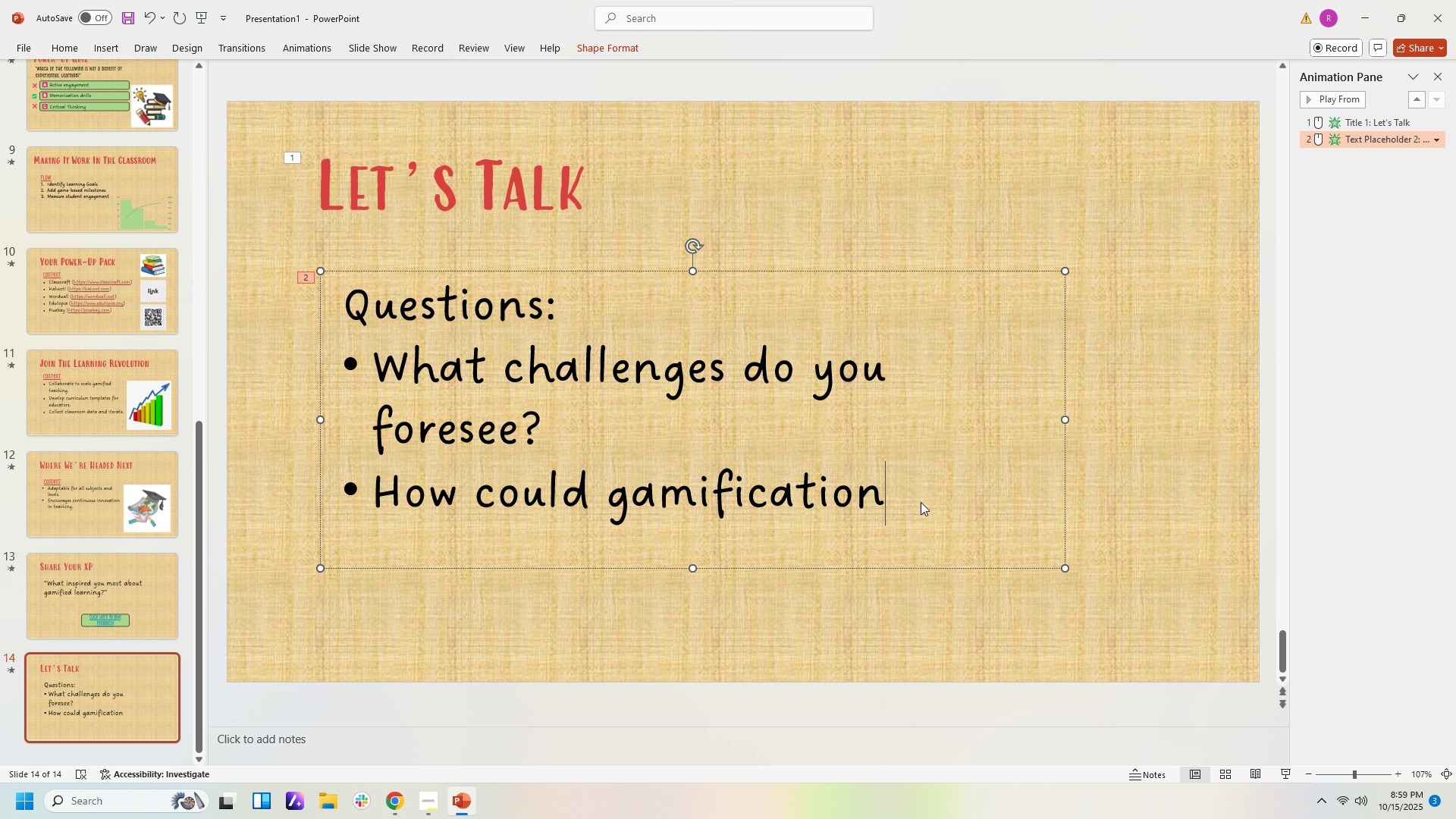 
type( fit your subject?)
 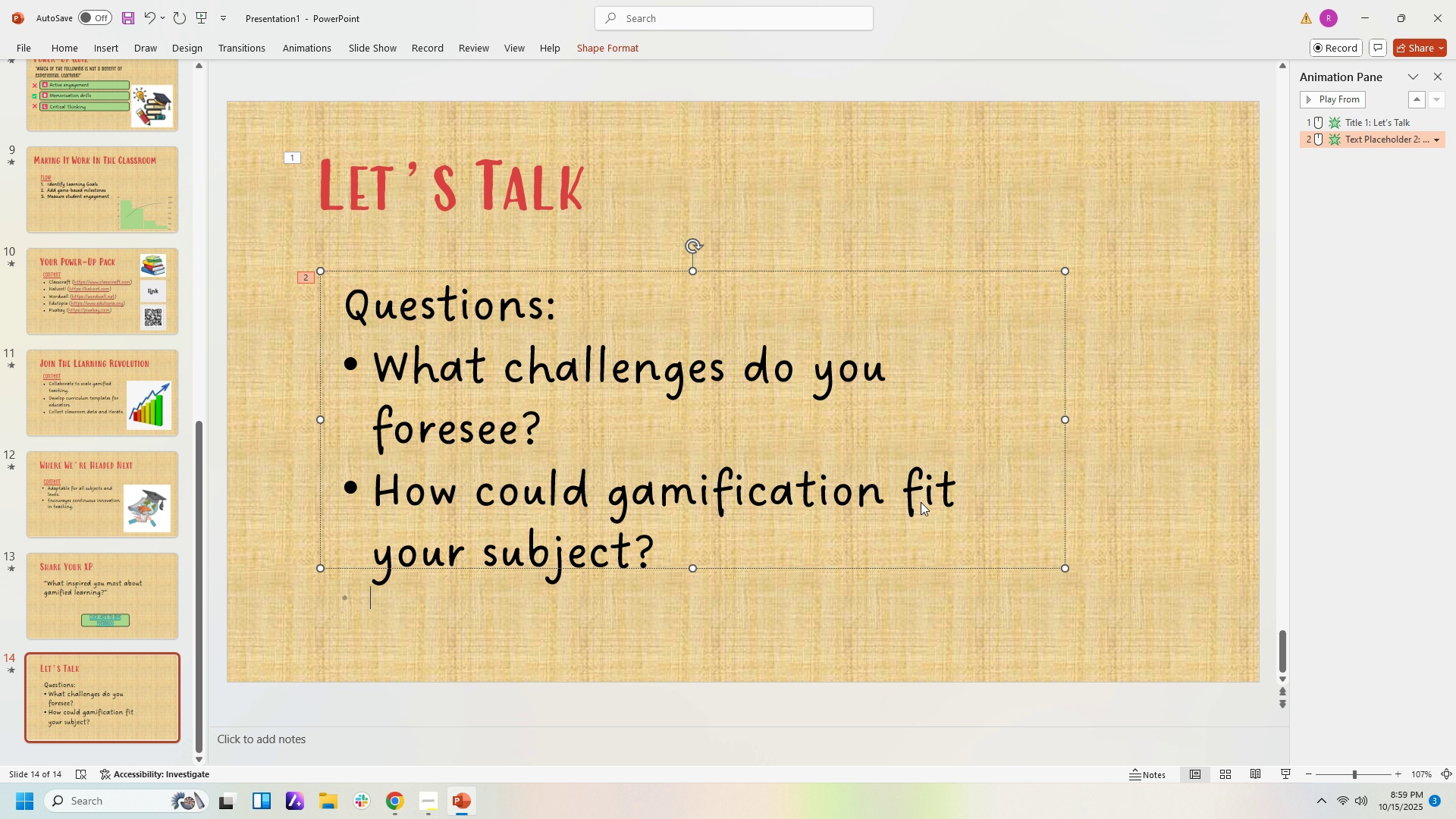 
 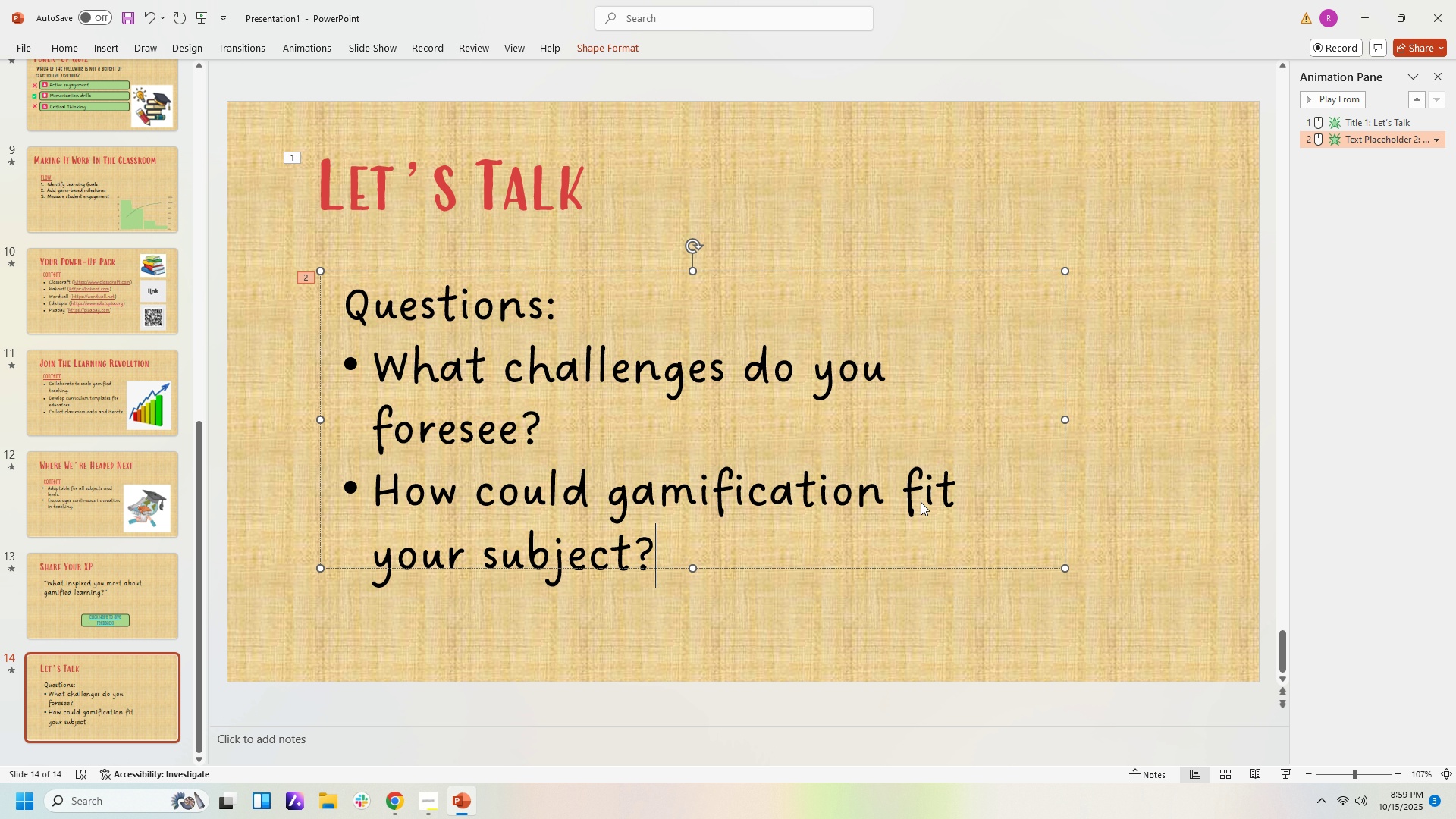 
key(Enter)
 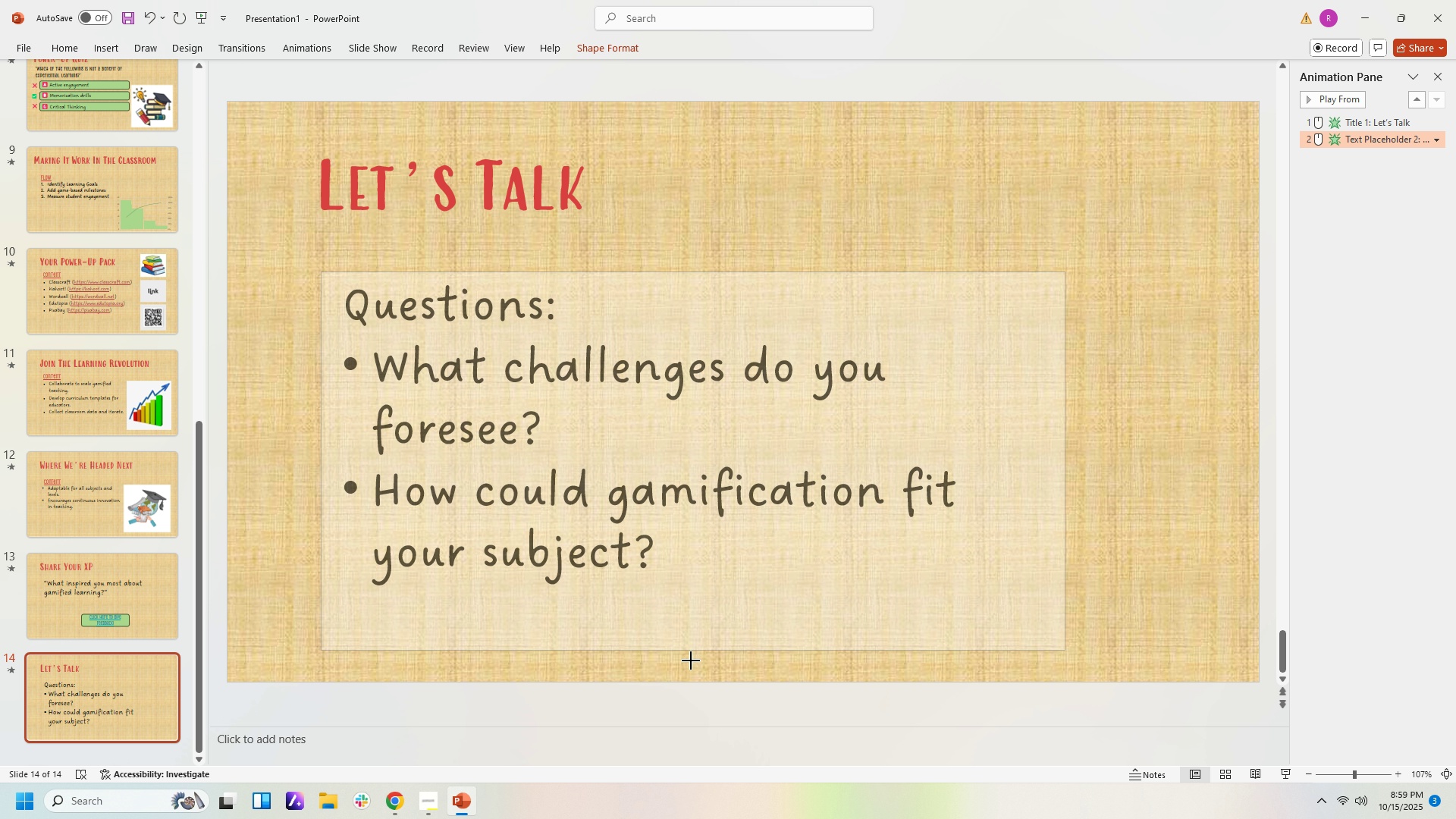 
left_click([552, 623])
 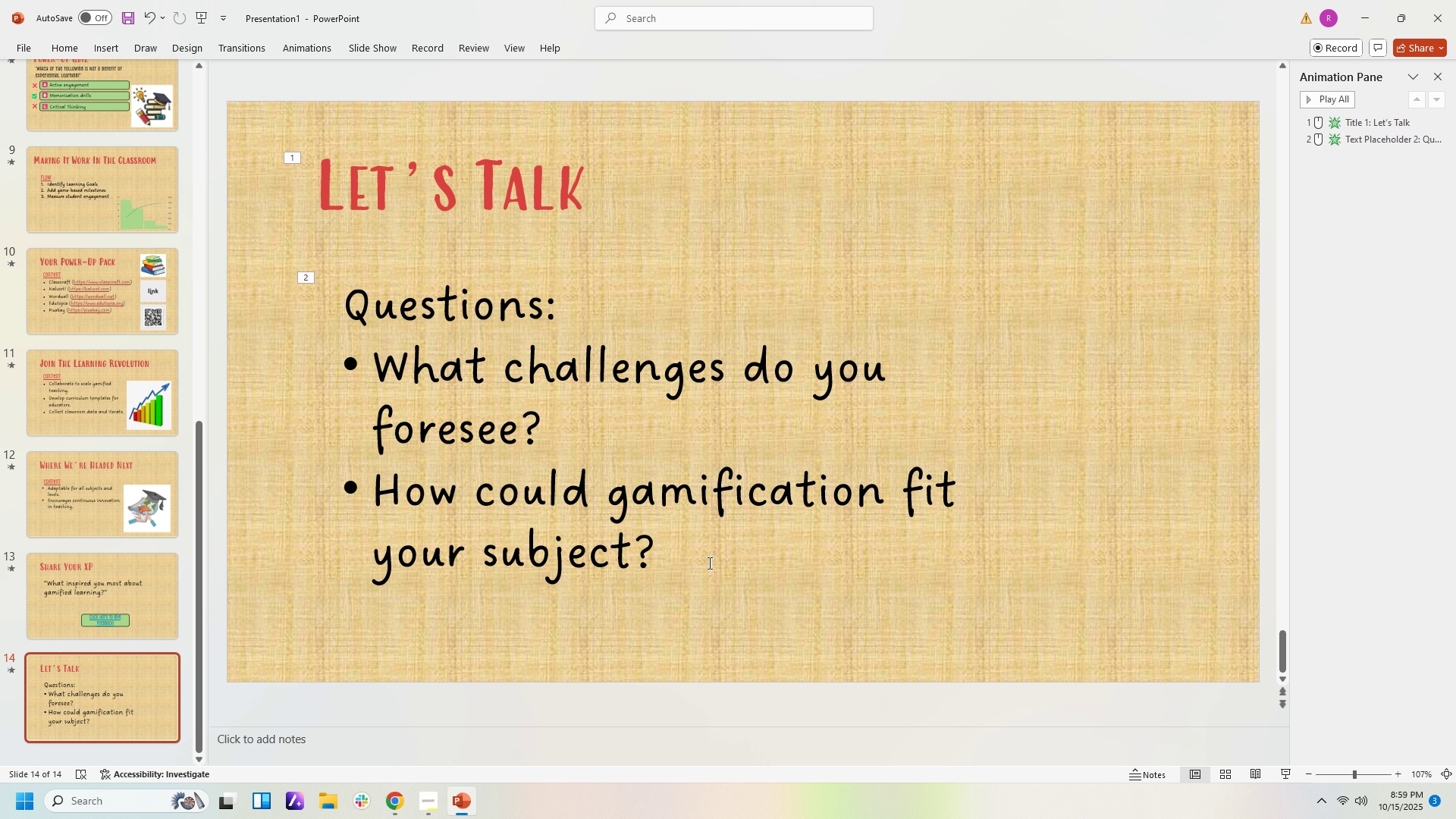 
left_click([708, 563])
 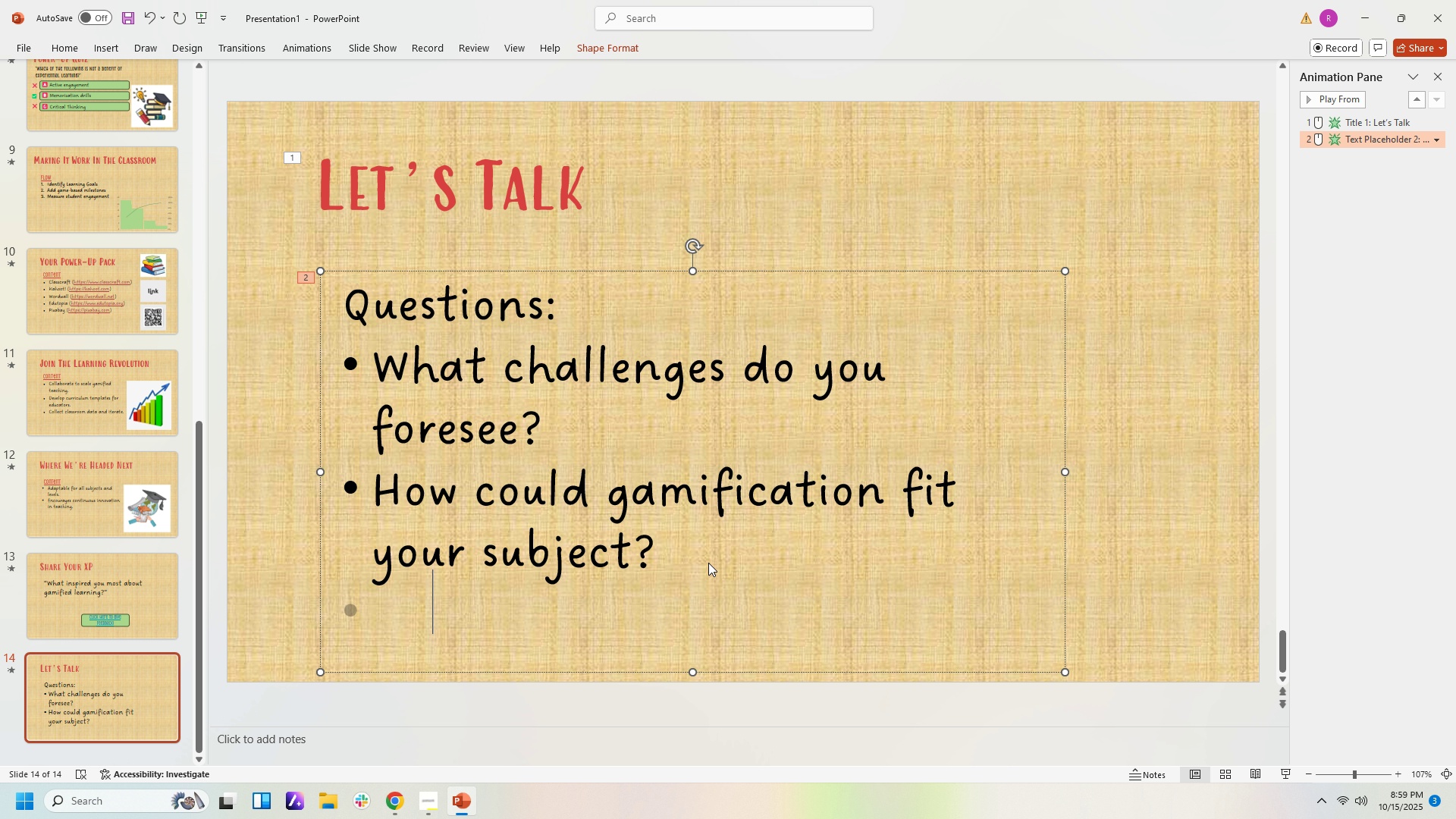 
key(Enter)
 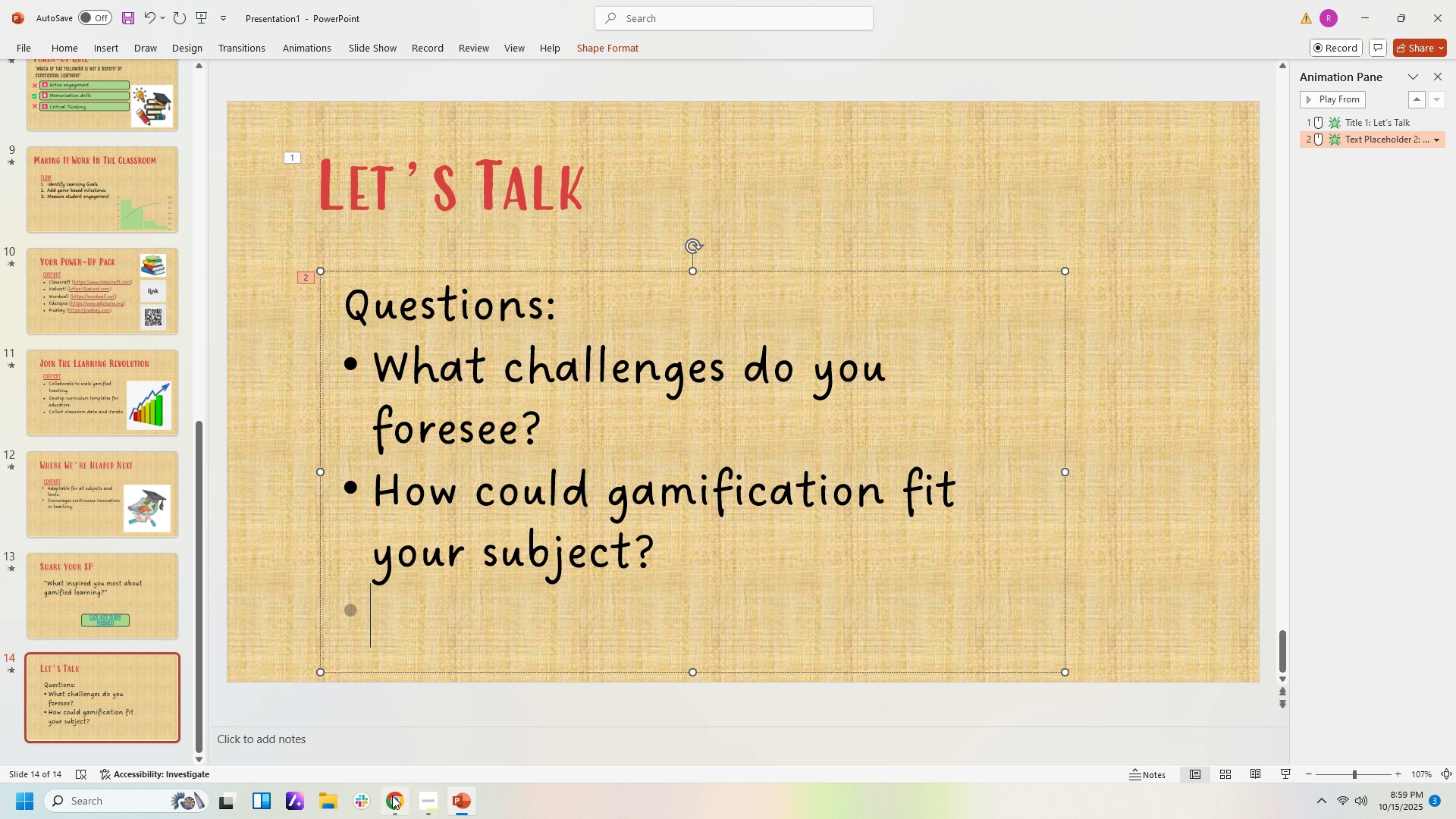 
left_click([392, 801])
 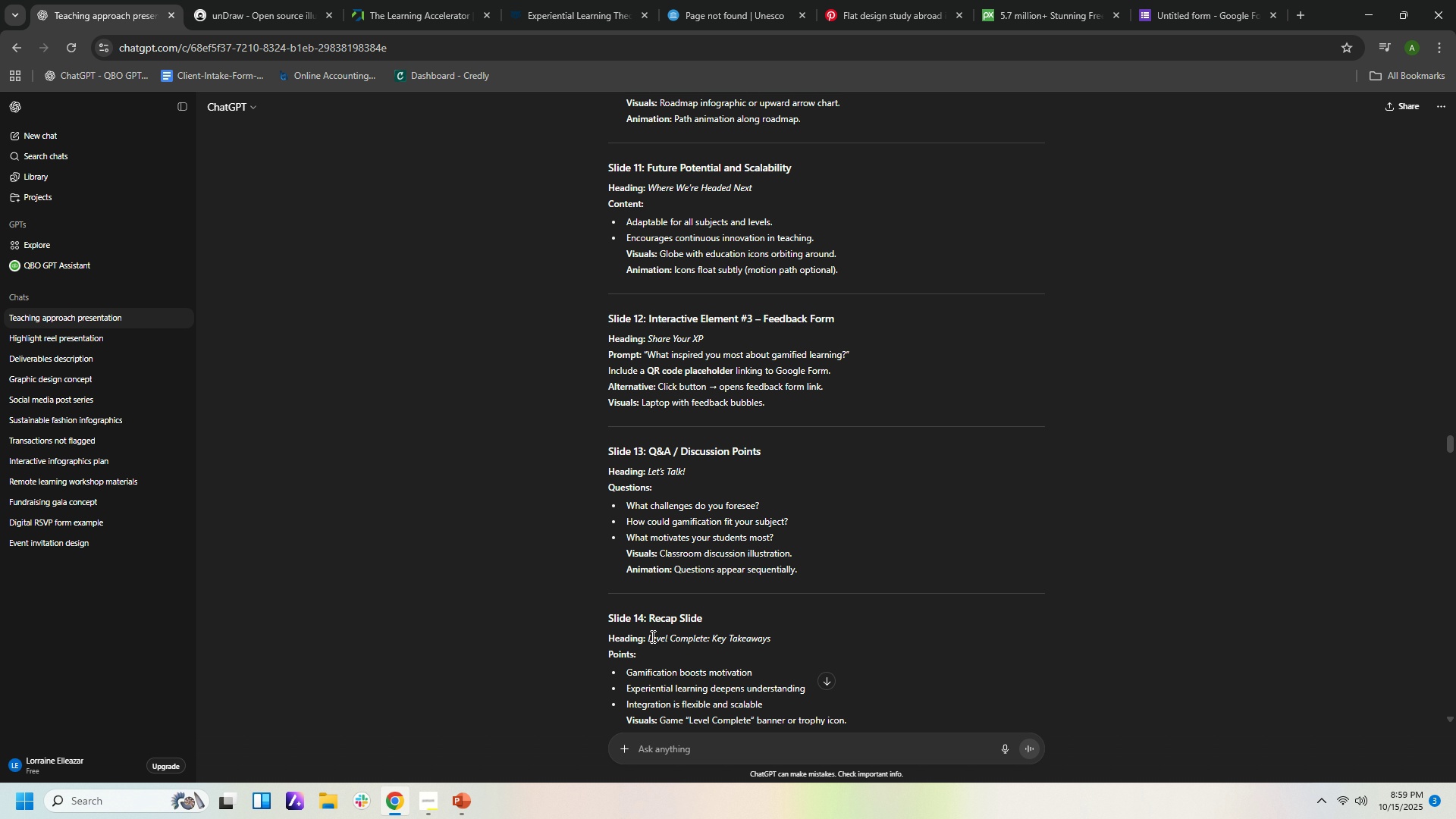 
left_click([462, 802])
 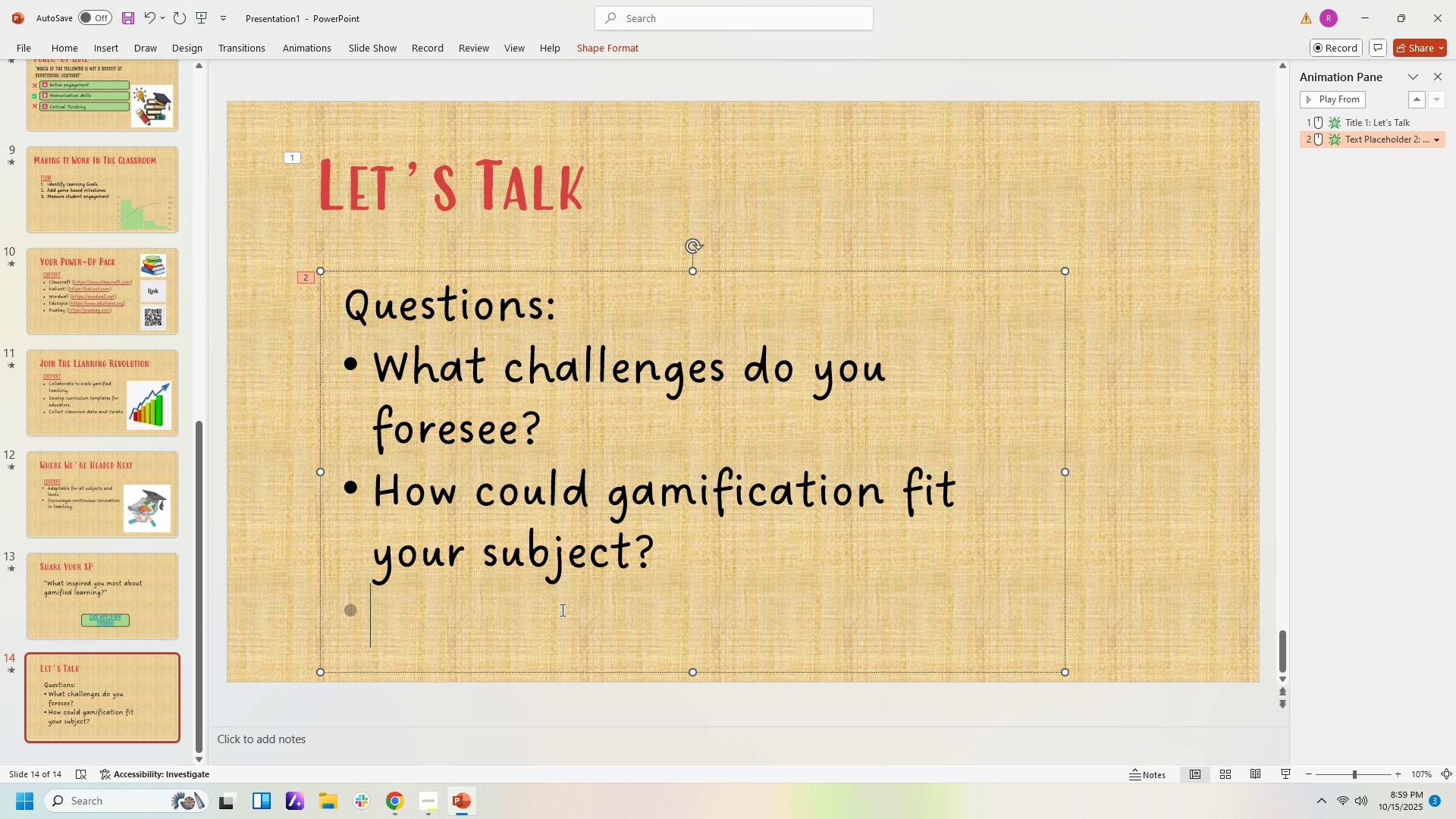 
left_click([561, 610])
 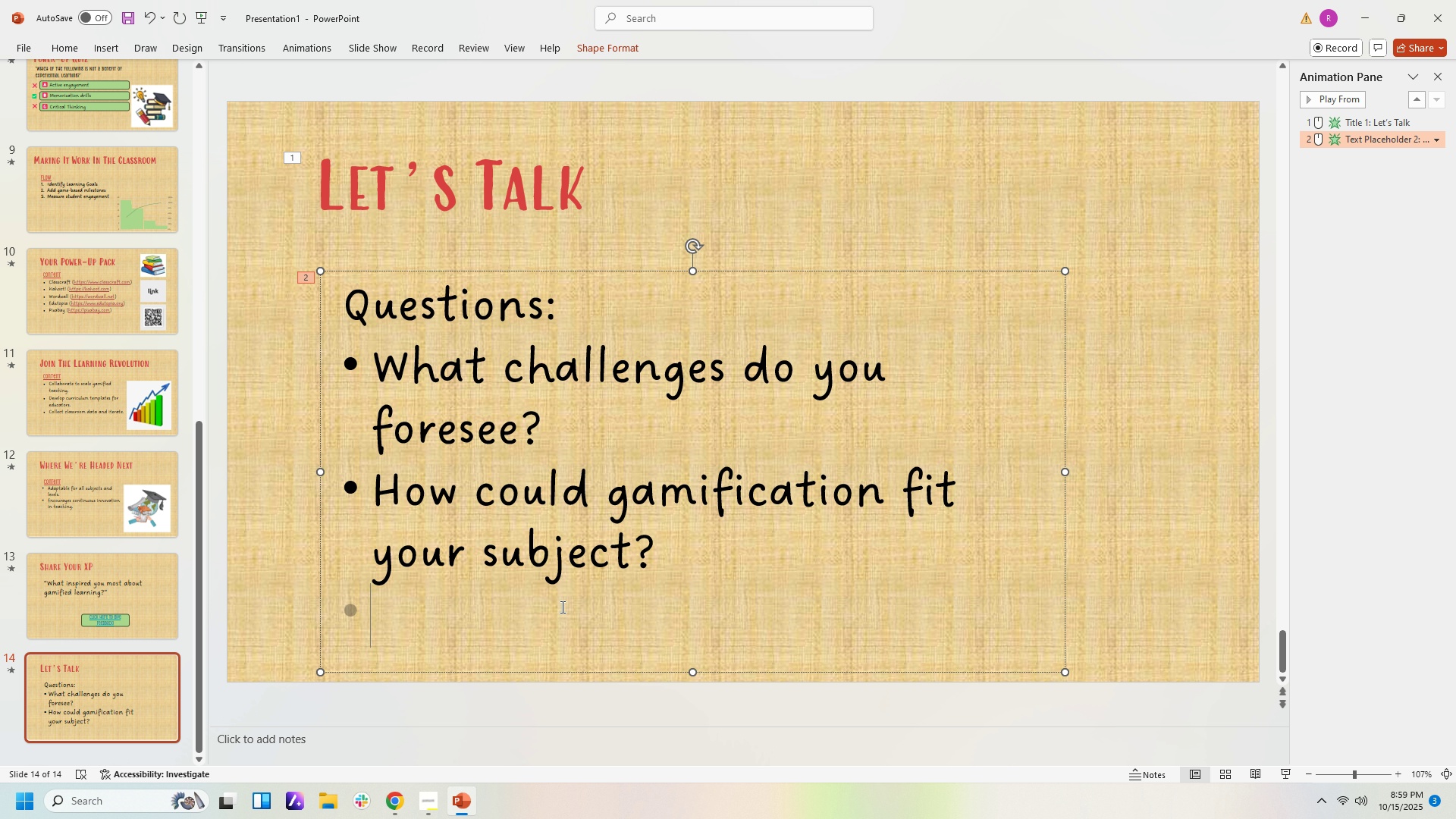 
type(What moivates you )
key(Backspace)
type(r students most>)
key(Backspace)
type(?)
 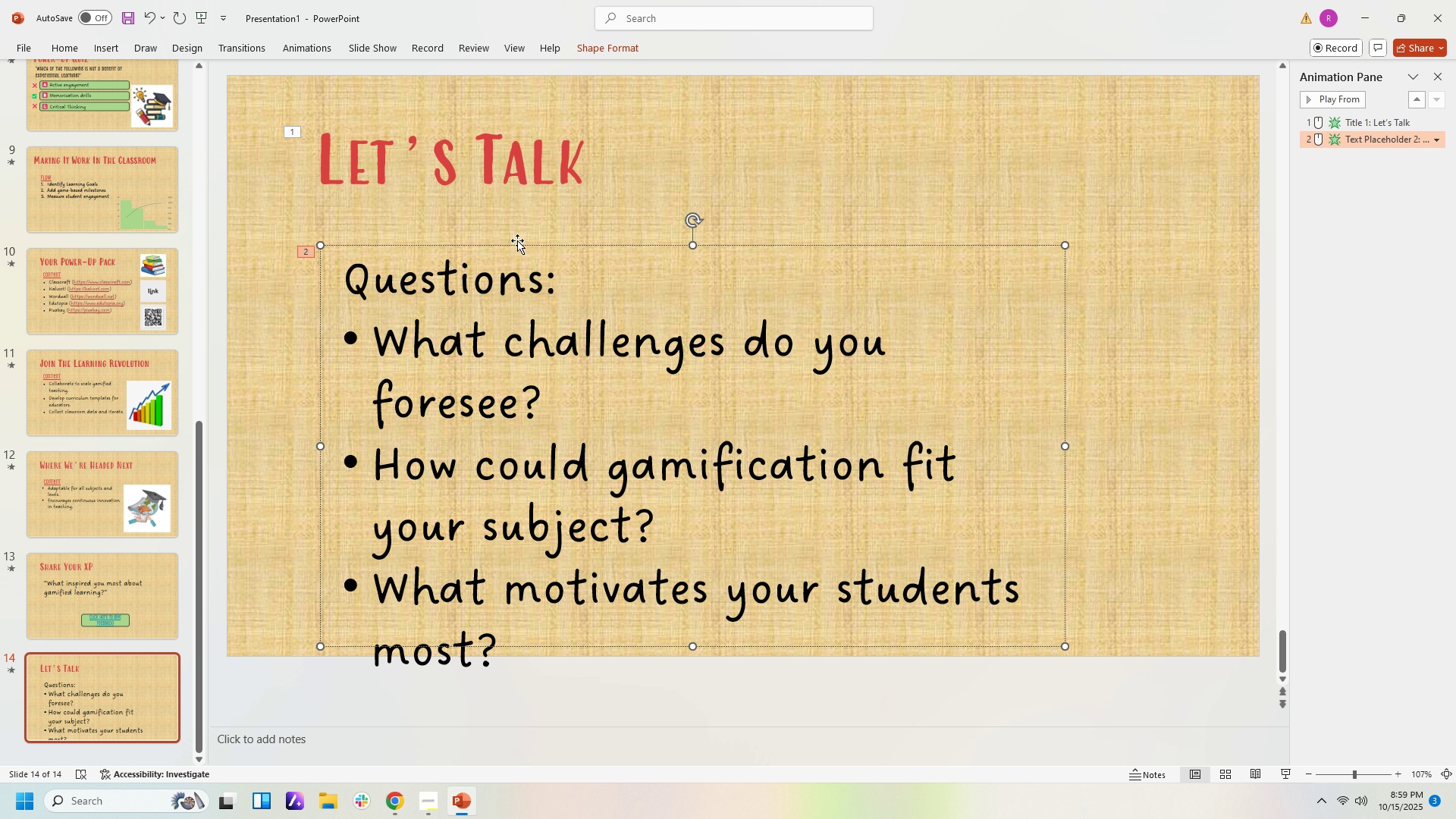 
wait(12.74)
 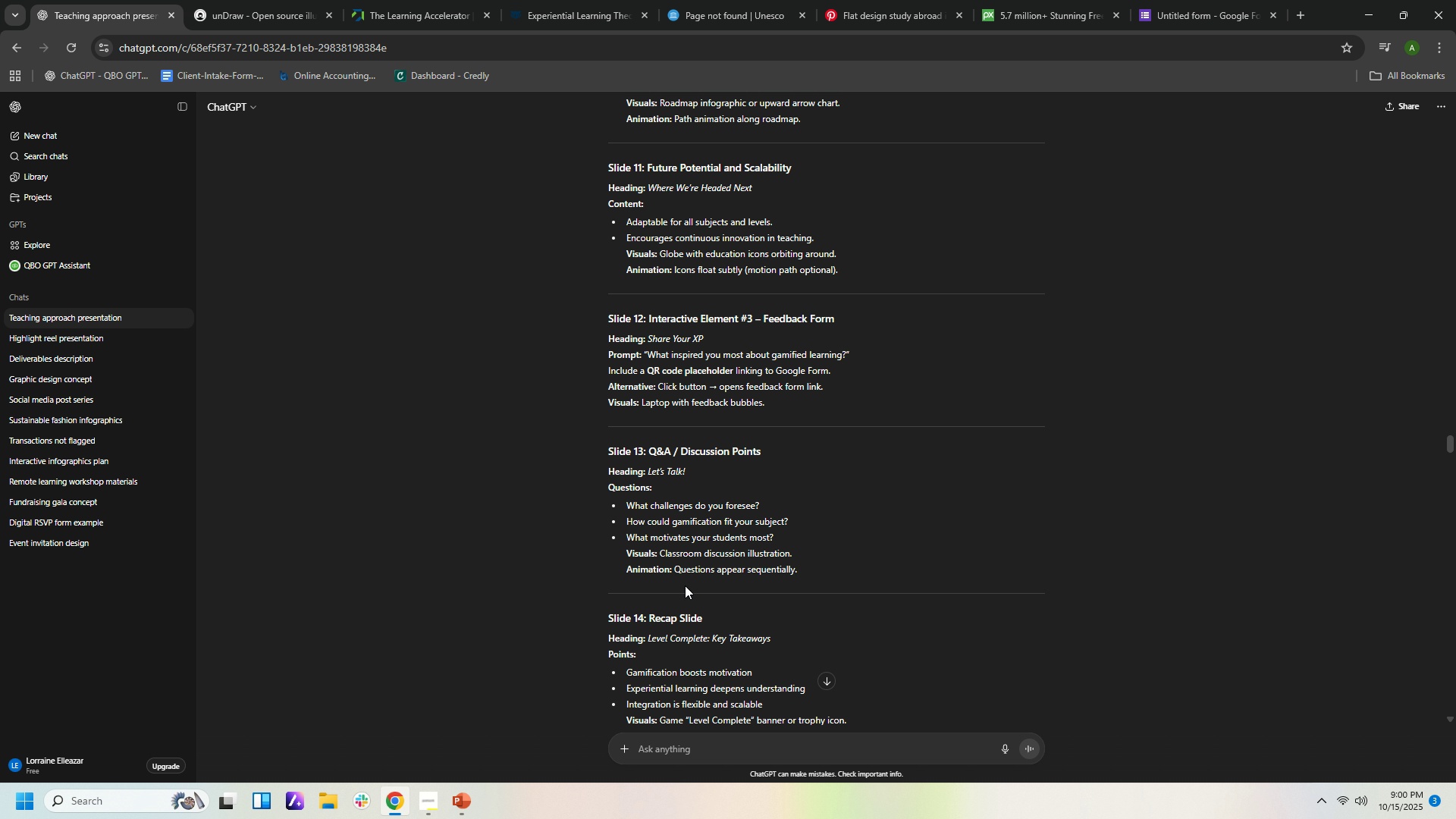 
key(Control+C)
 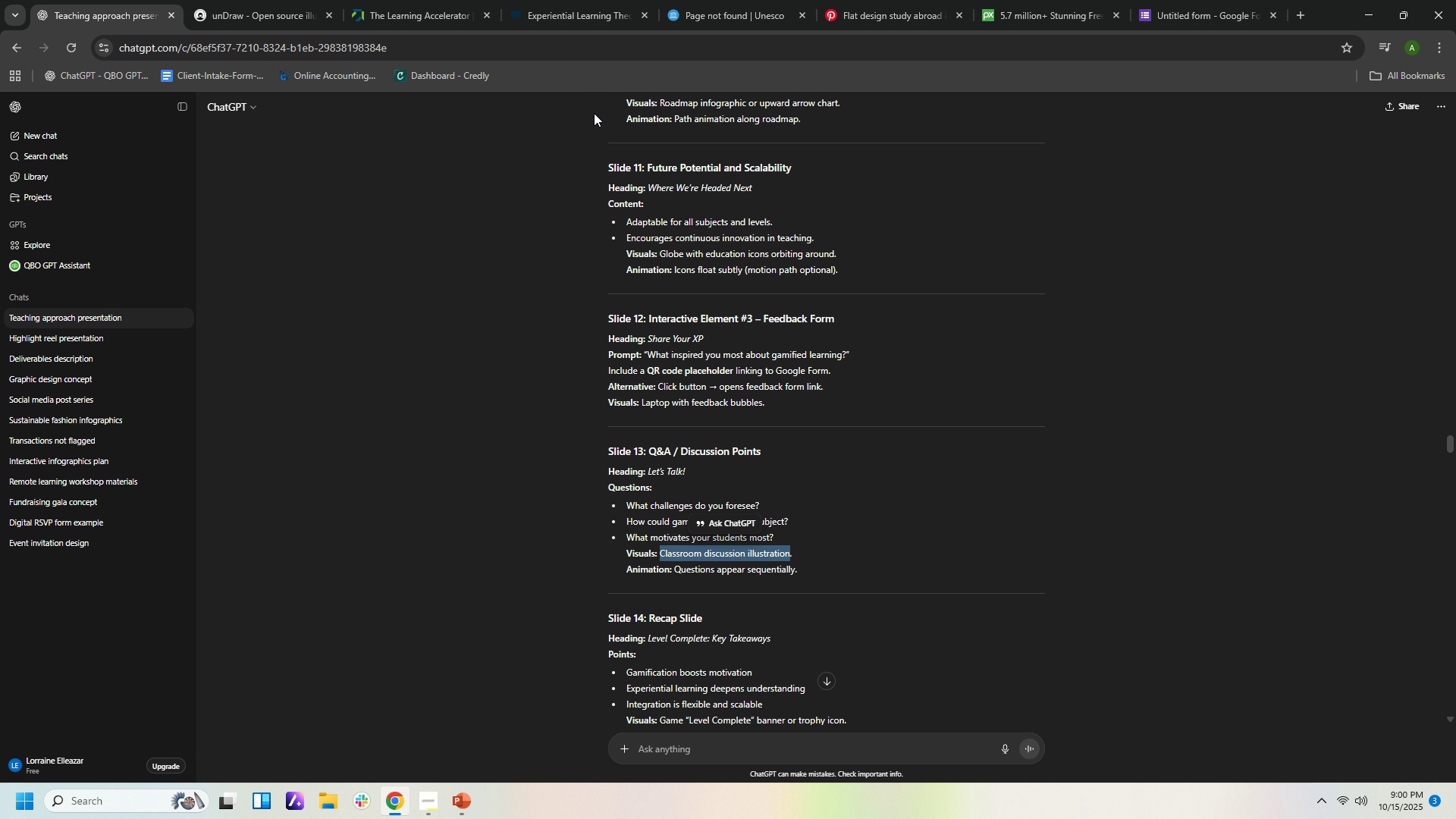 
key(Control+C)
 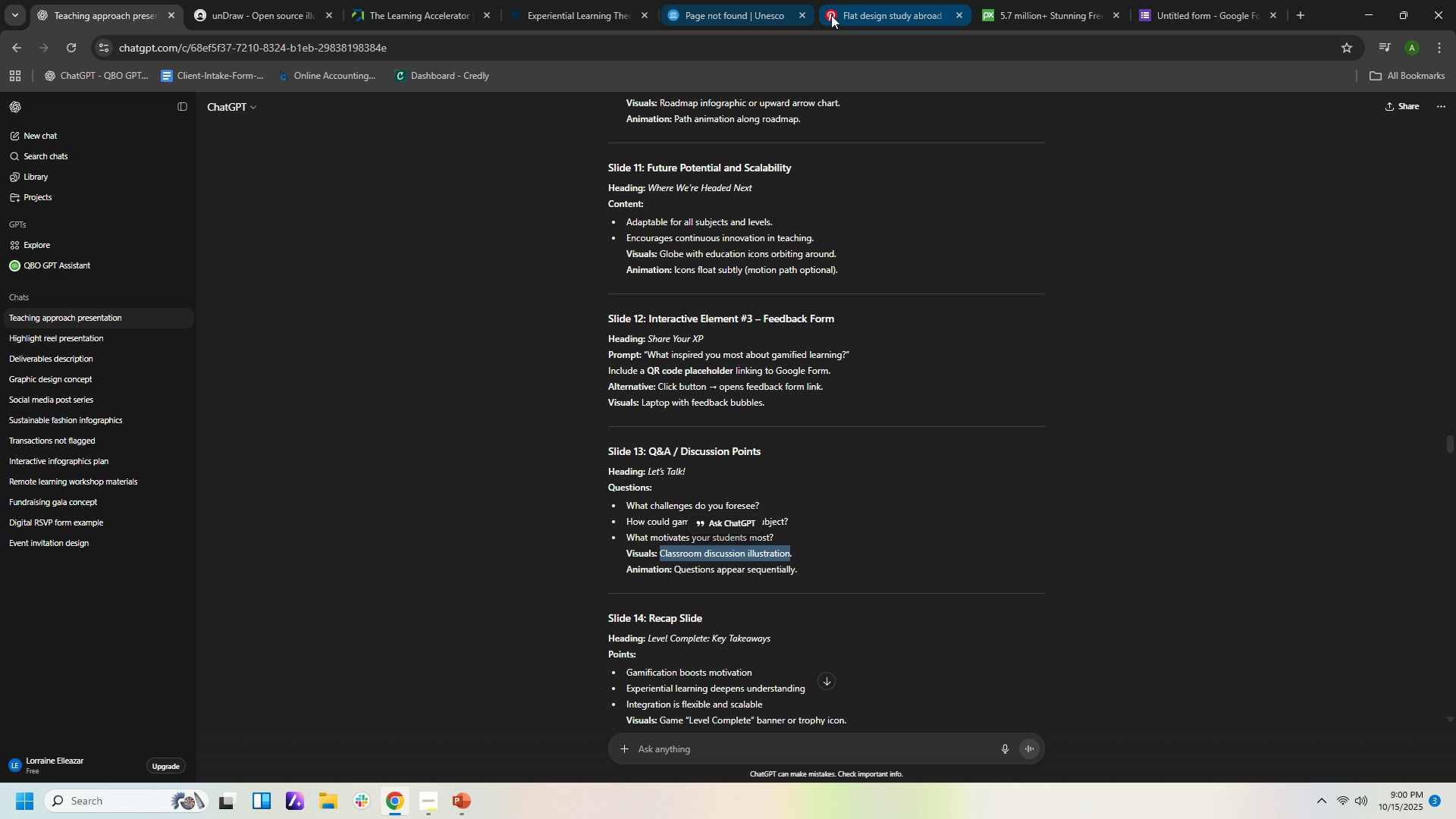 
left_click([845, 14])
 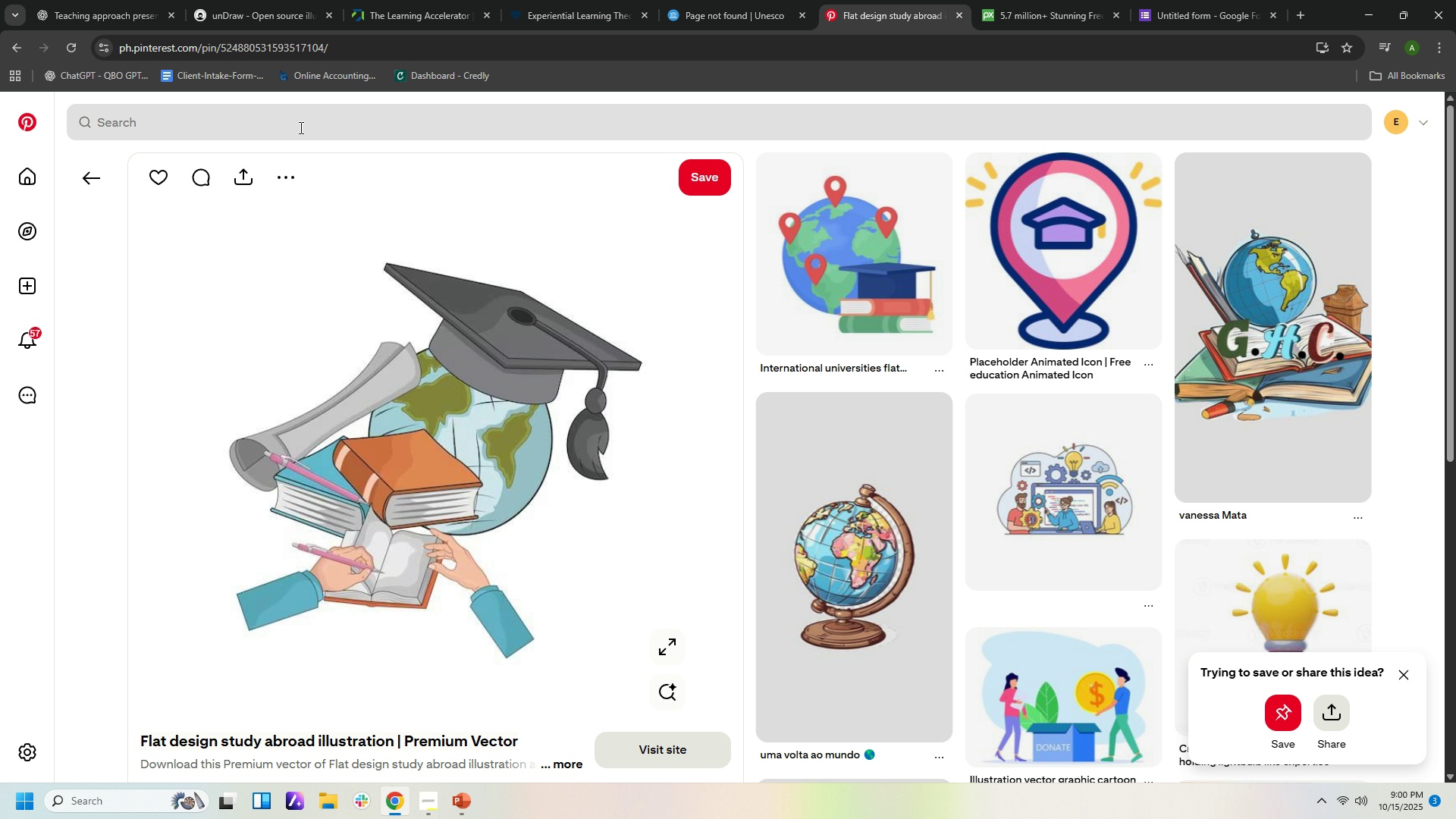 
left_click([300, 127])
 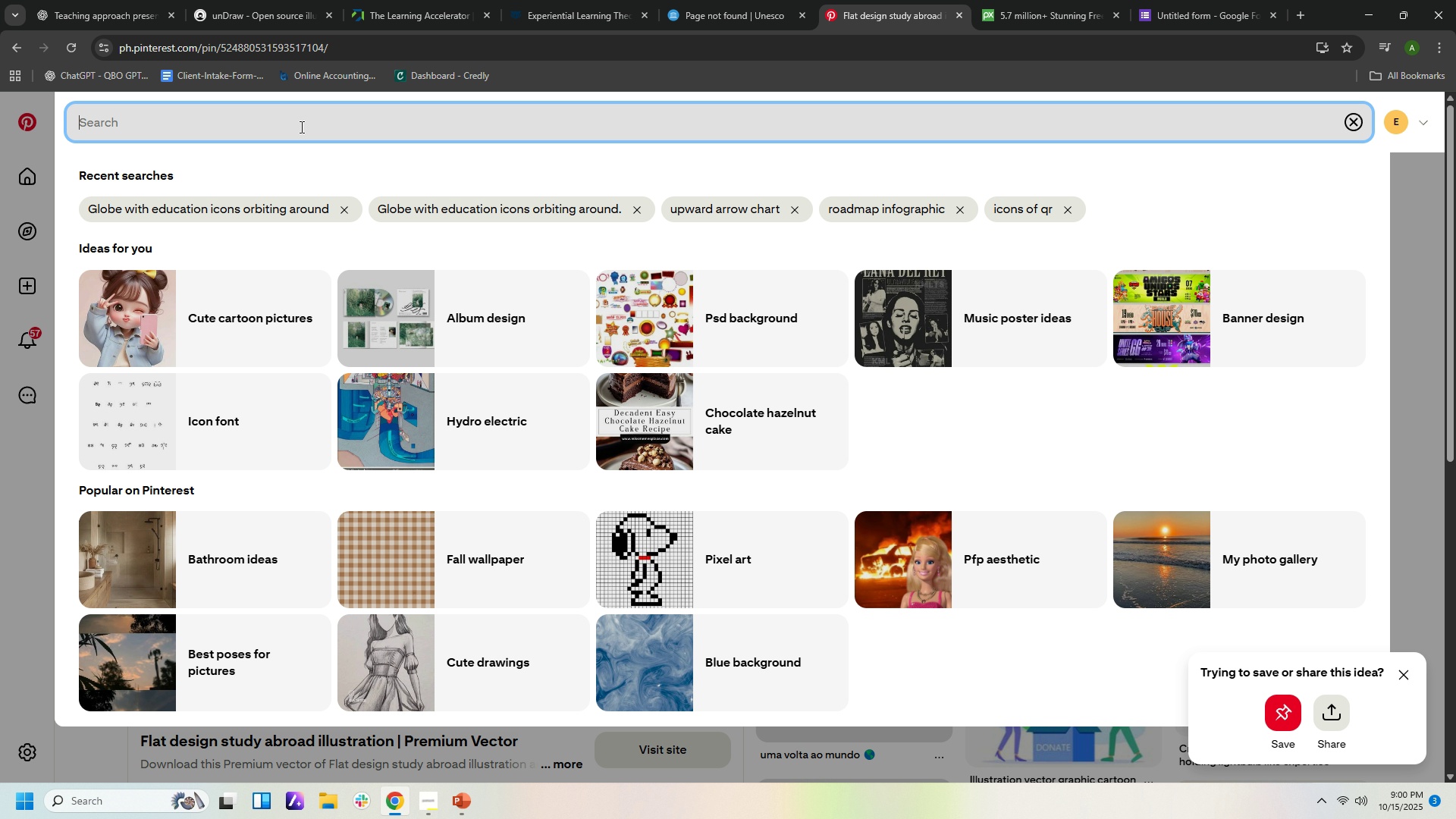 
key(Control+ControlLeft)
 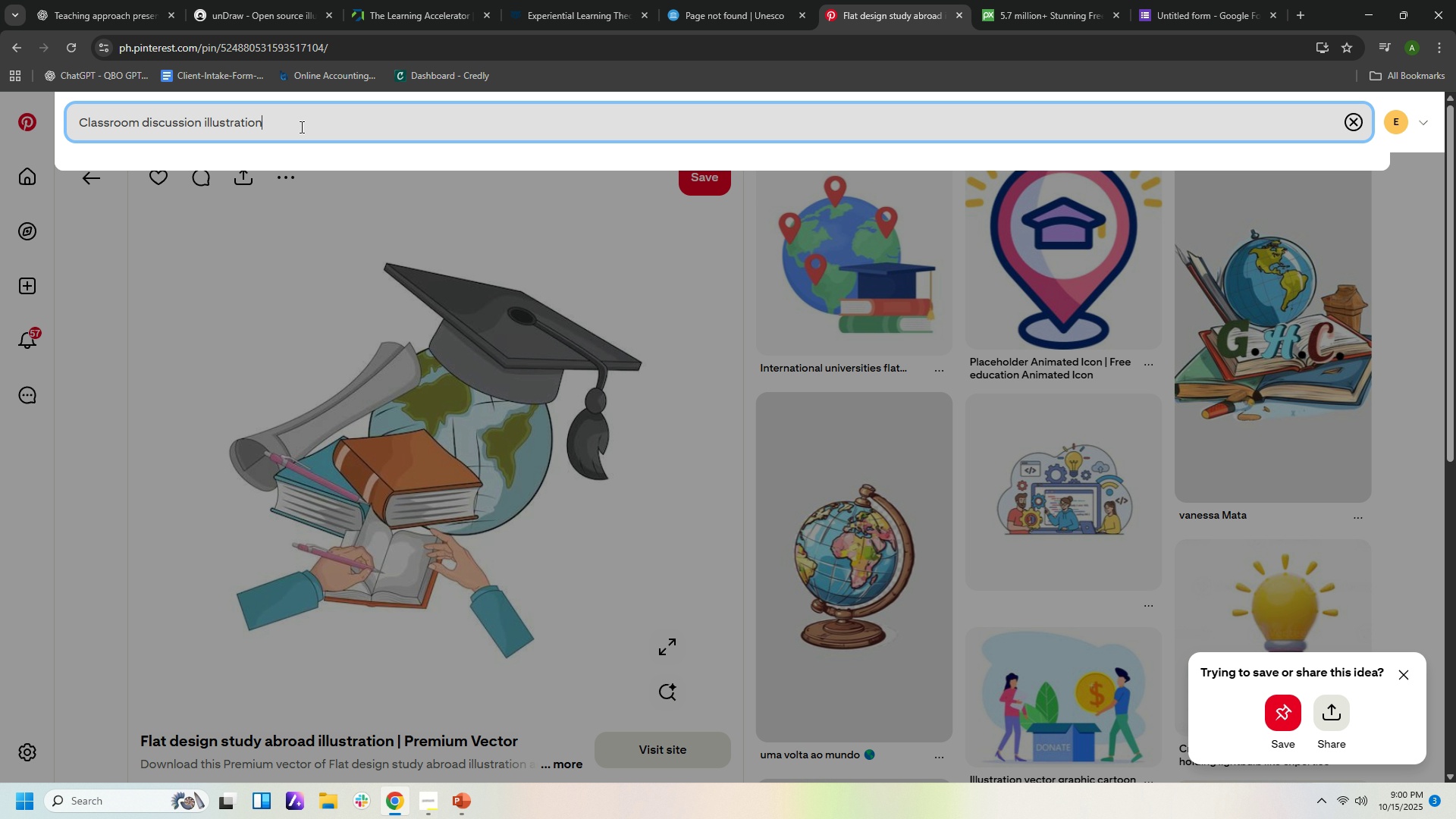 
key(Control+V)
 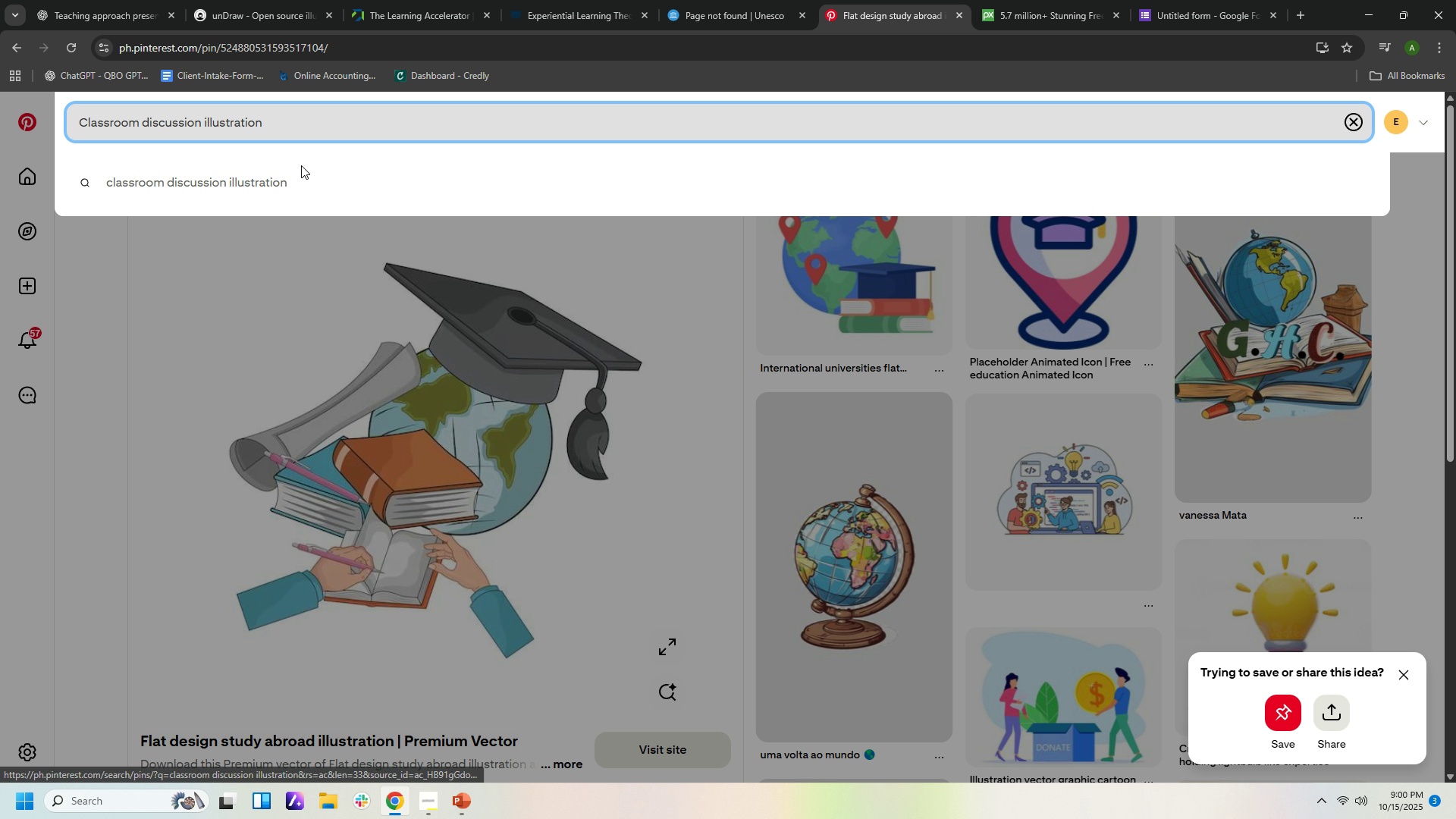 
double_click([305, 177])
 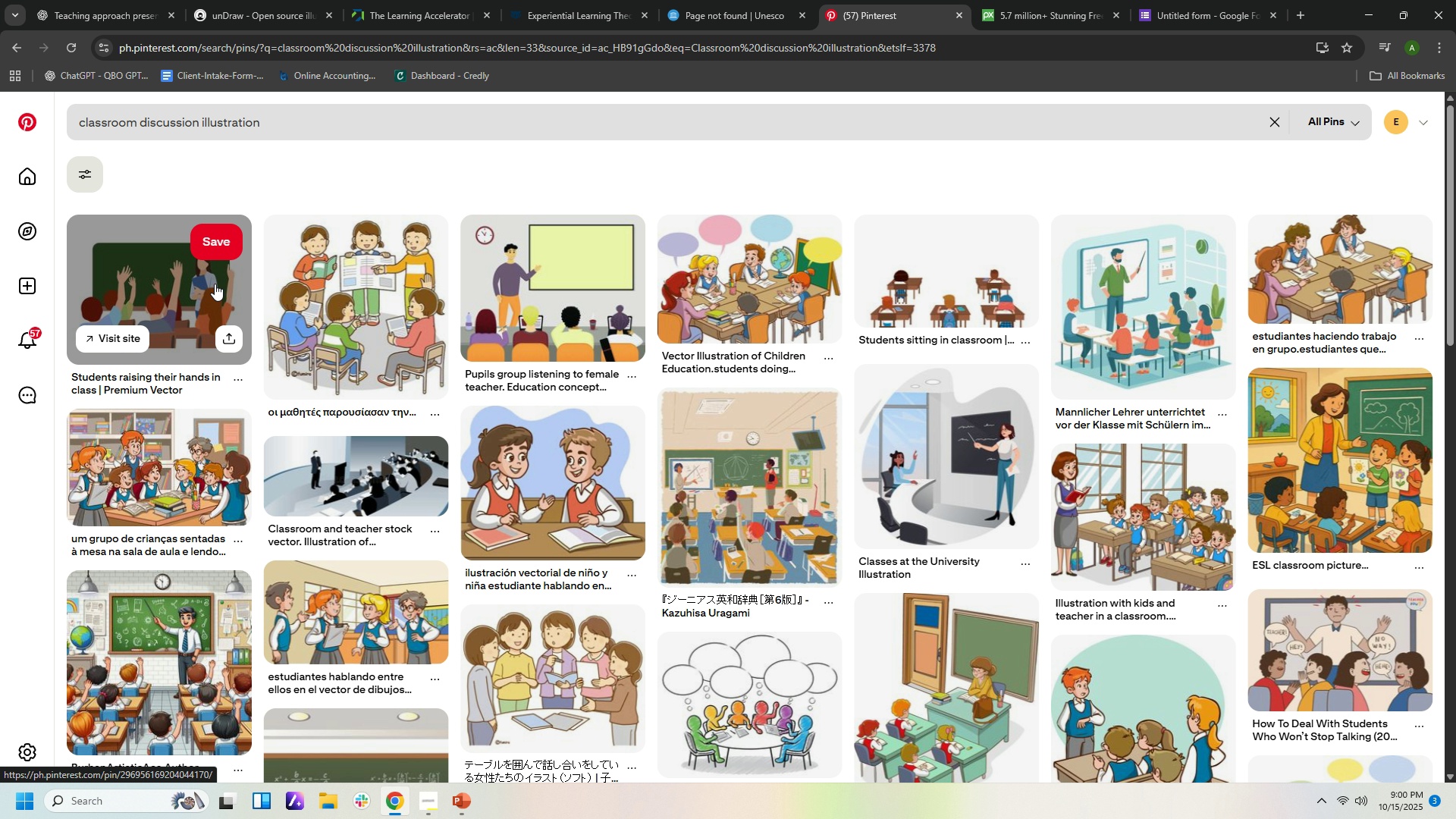 
wait(6.79)
 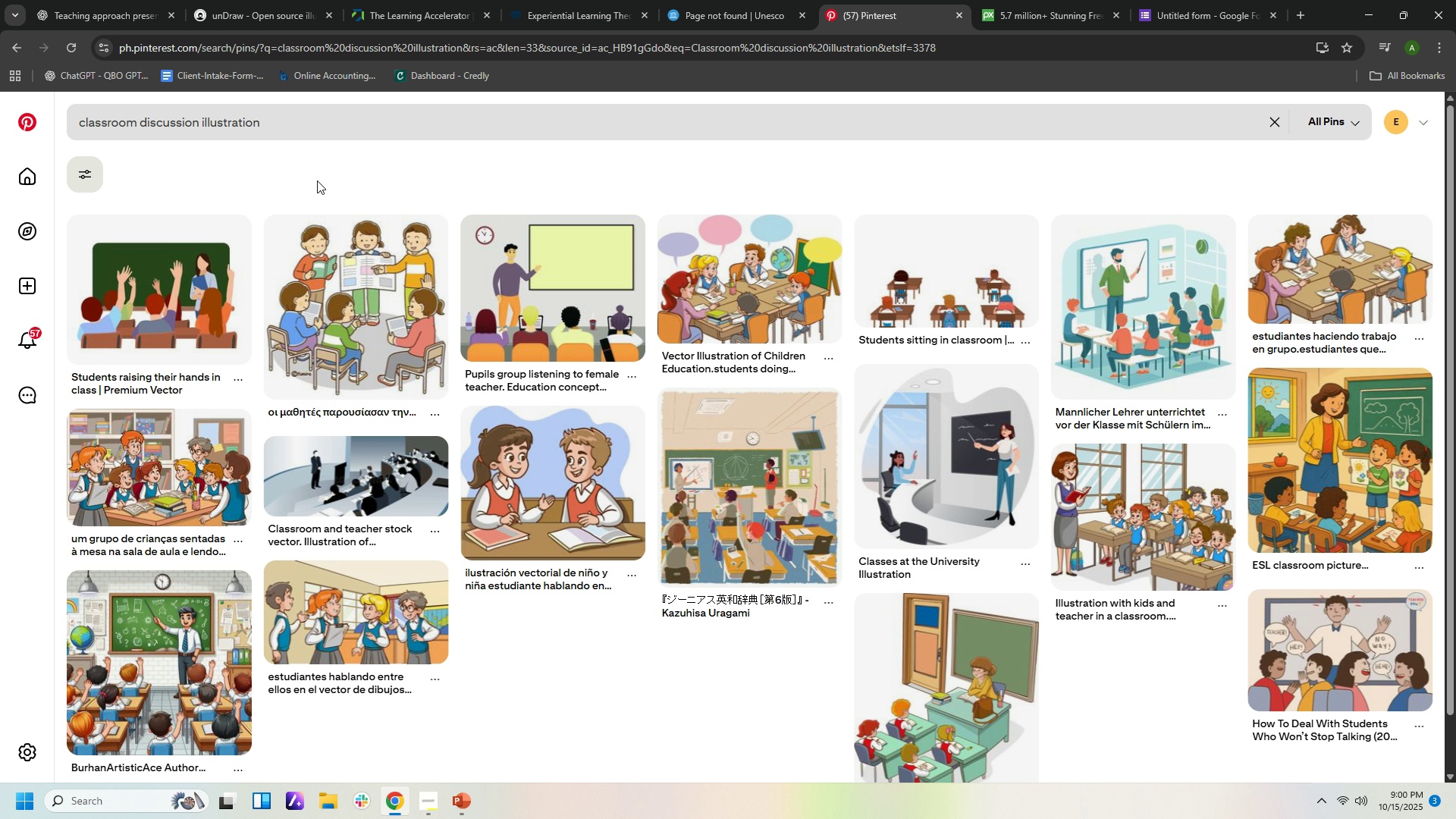 
left_click([215, 284])
 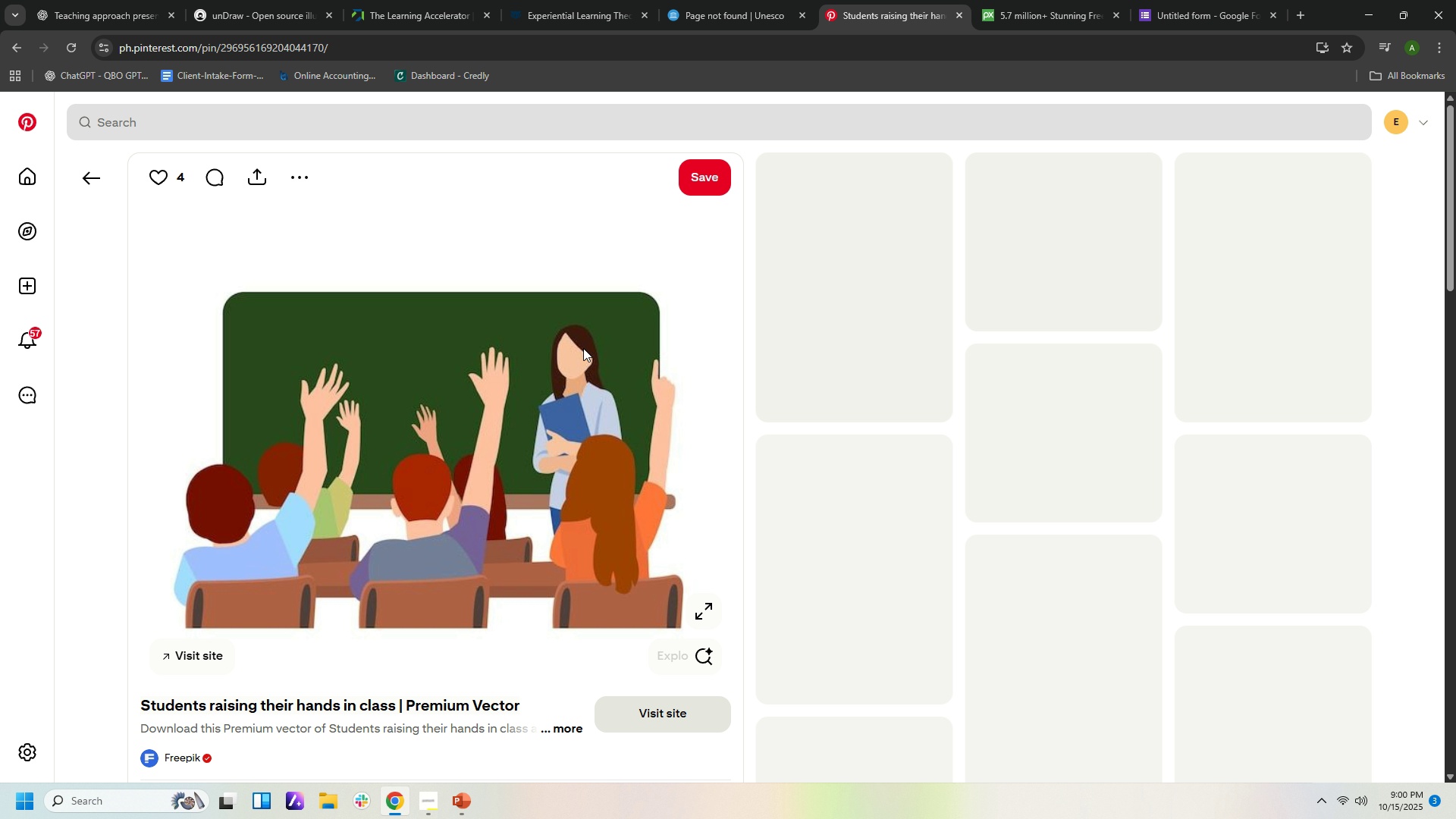 
right_click([583, 348])
 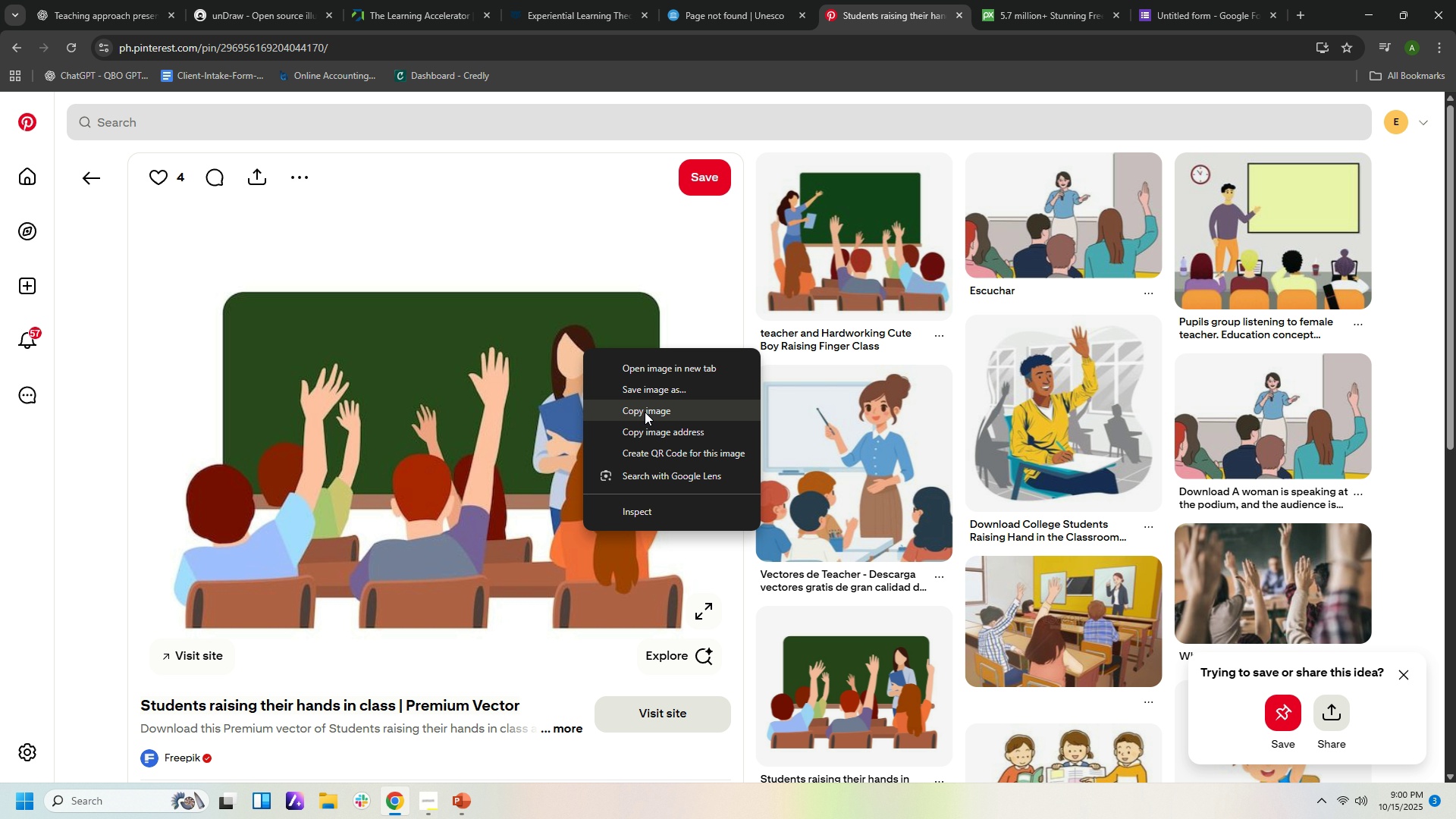 
left_click([645, 412])
 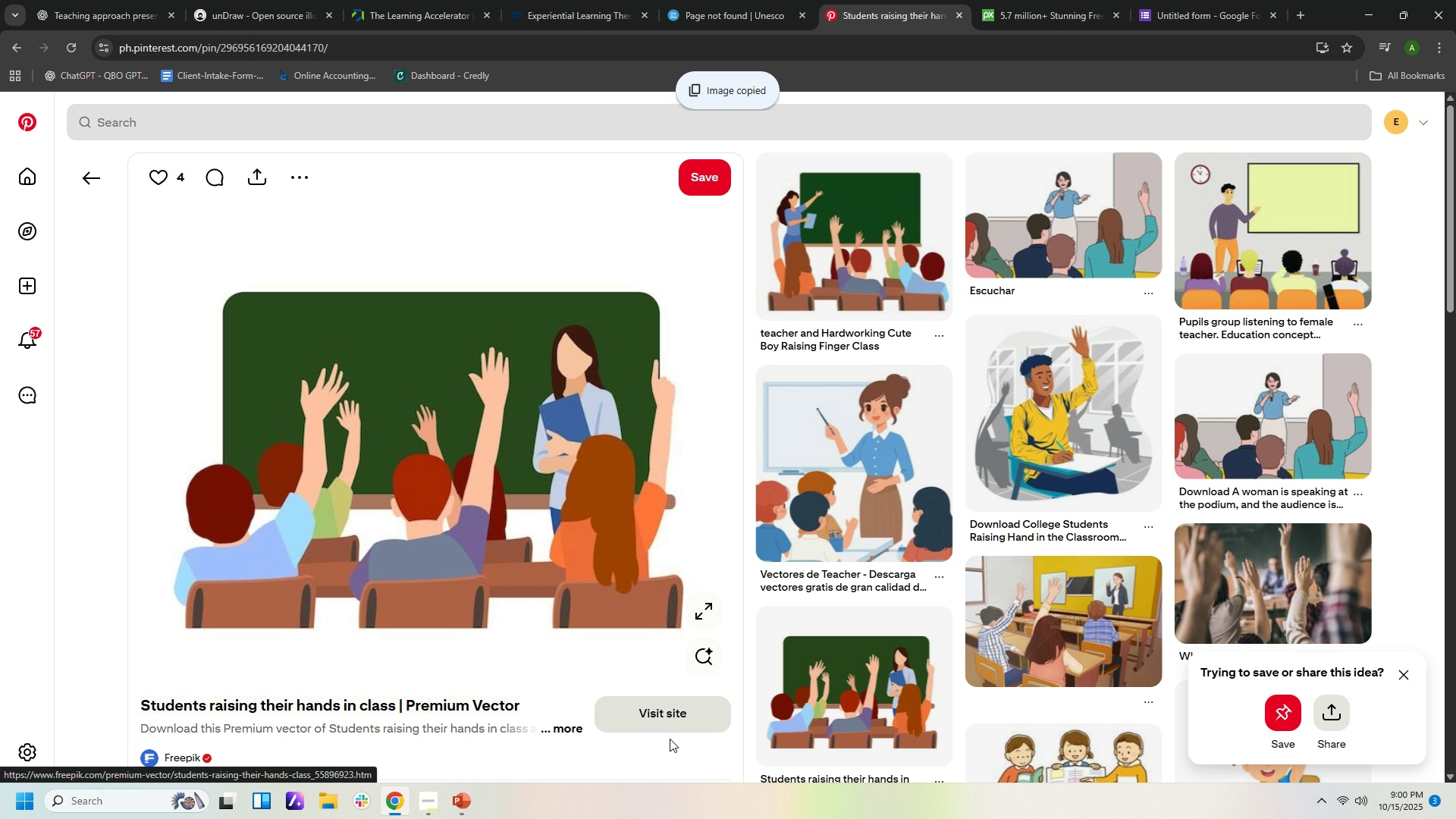 
left_click([460, 794])
 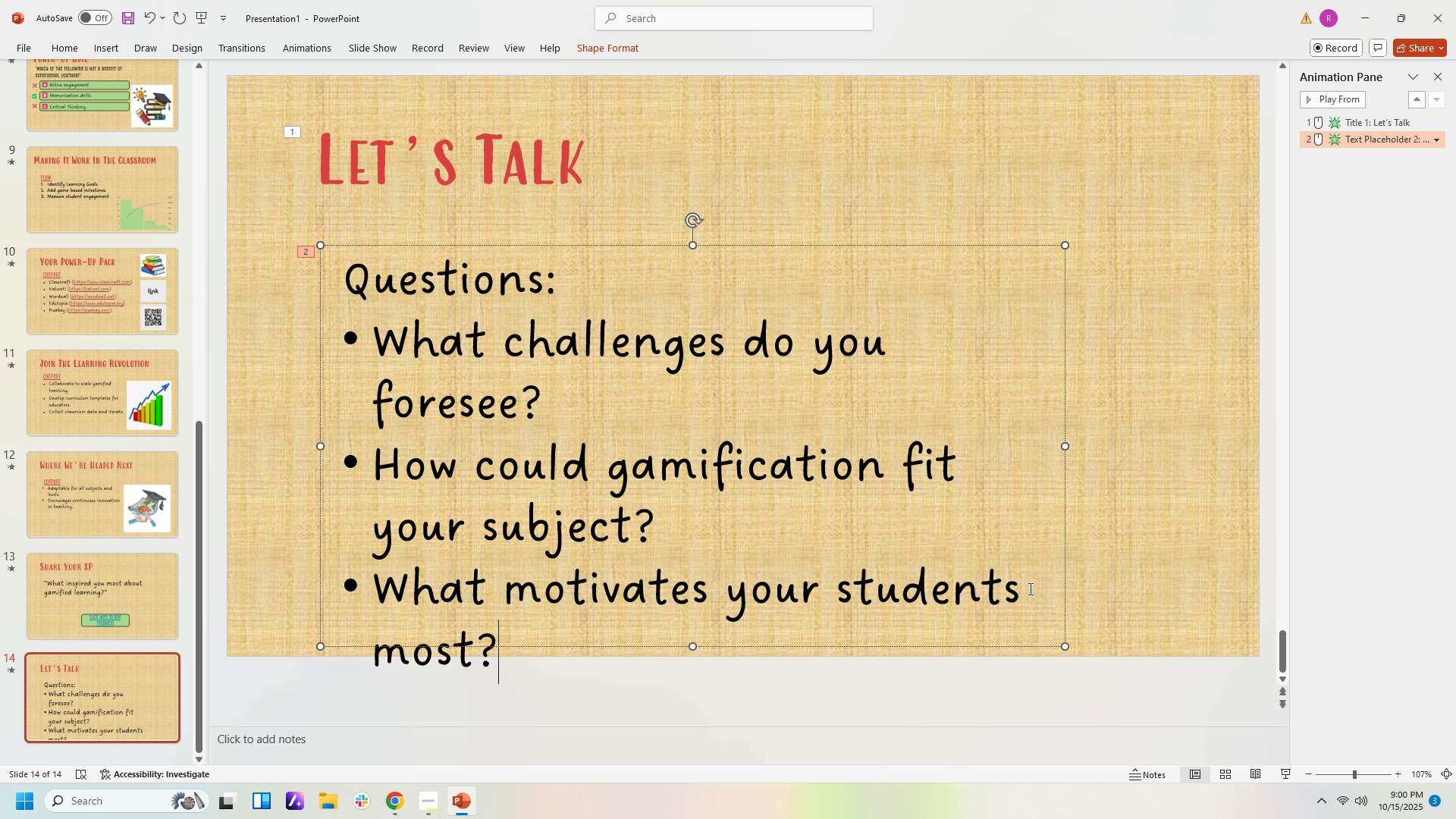 
left_click([880, 519])
 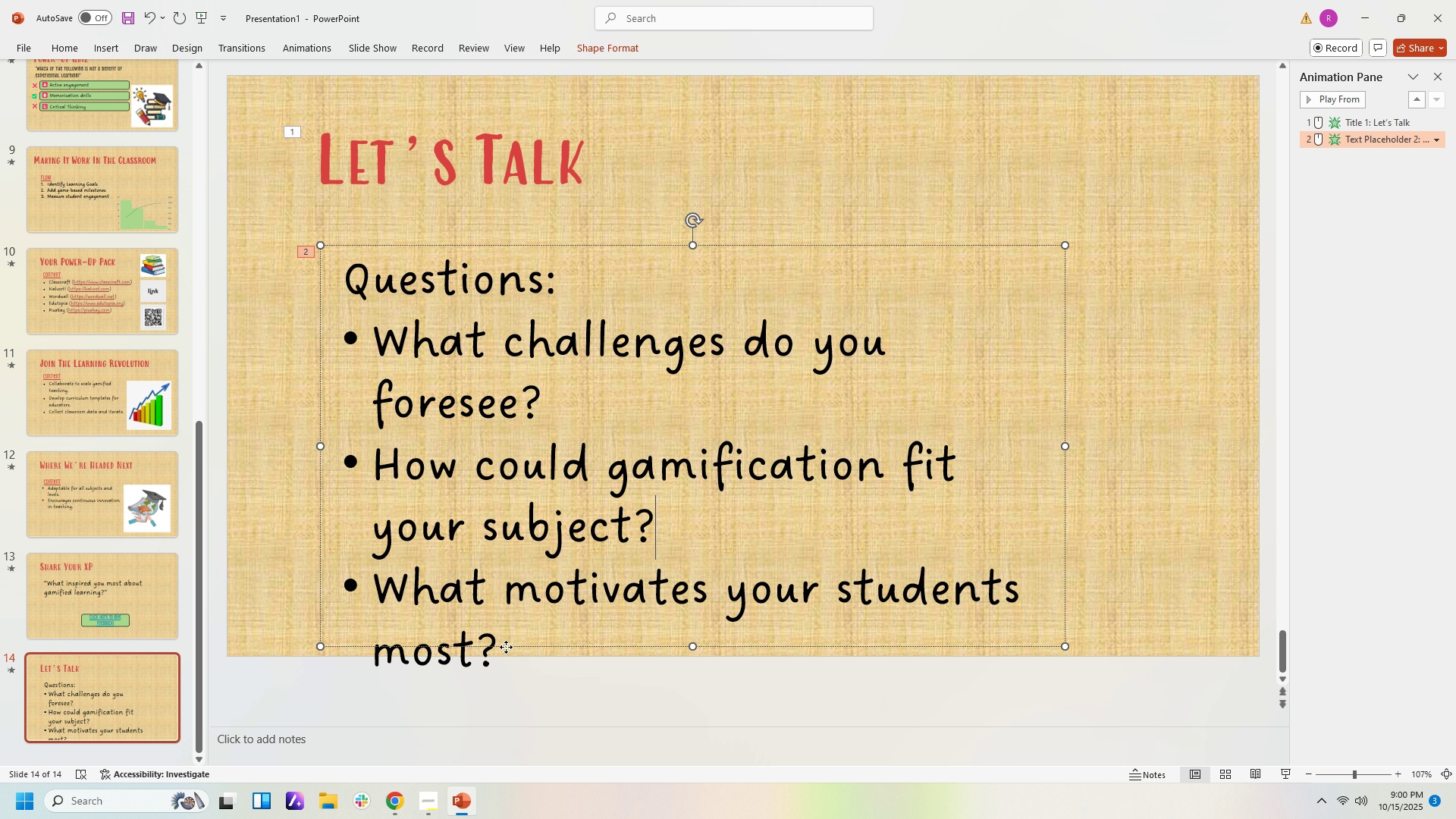 
left_click([506, 647])
 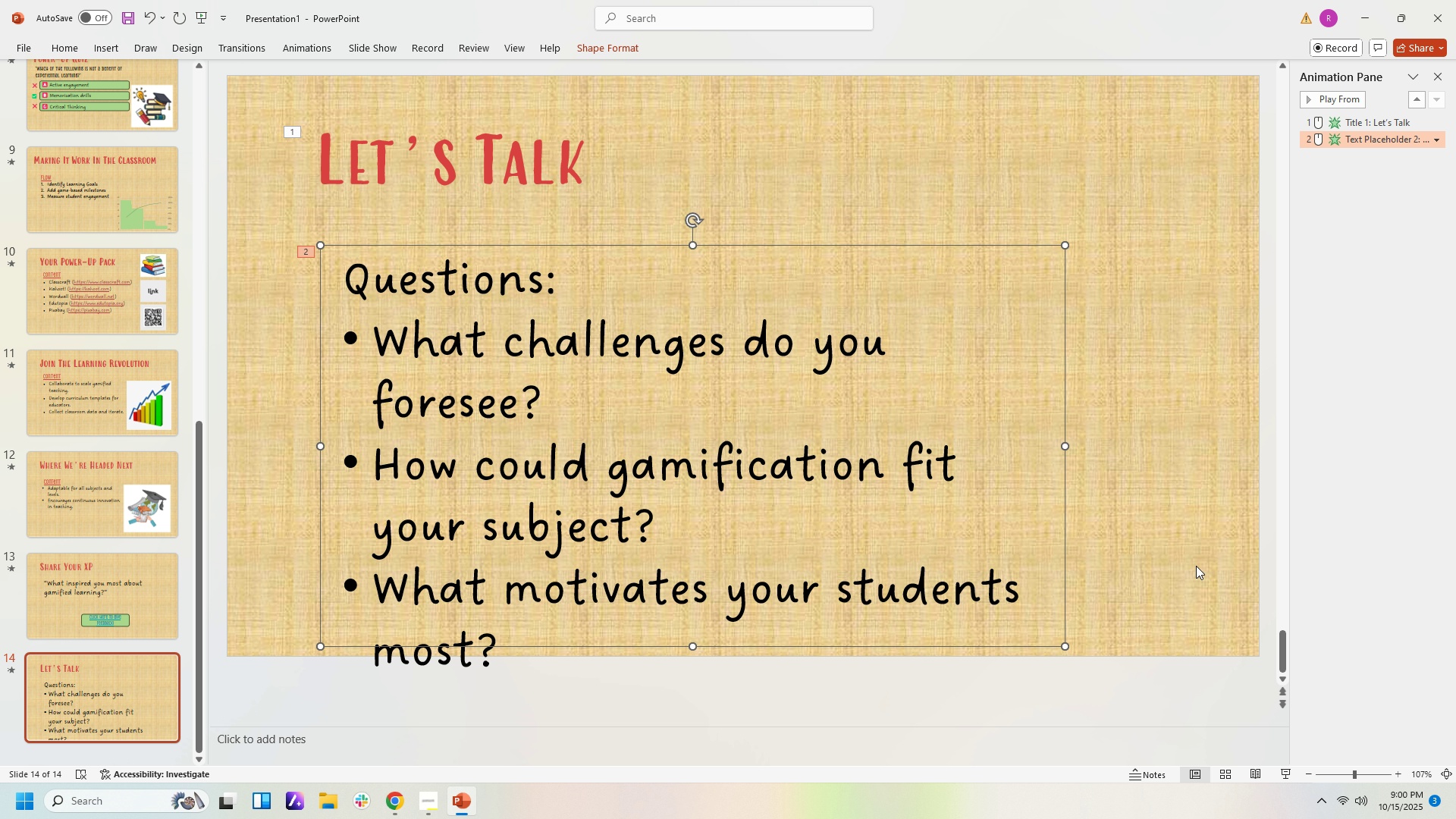 
left_click([1196, 566])
 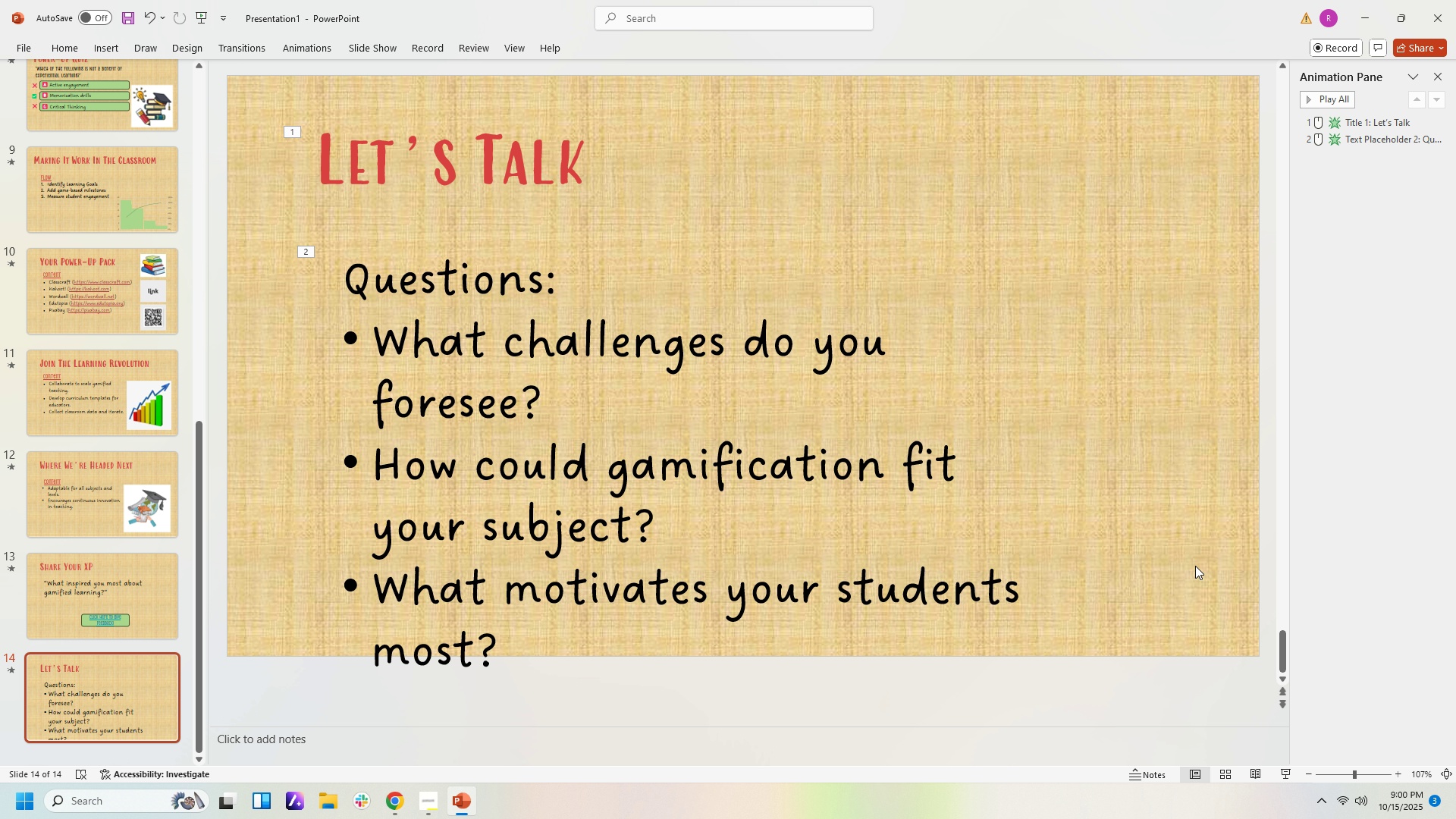 
key(Control+B)
 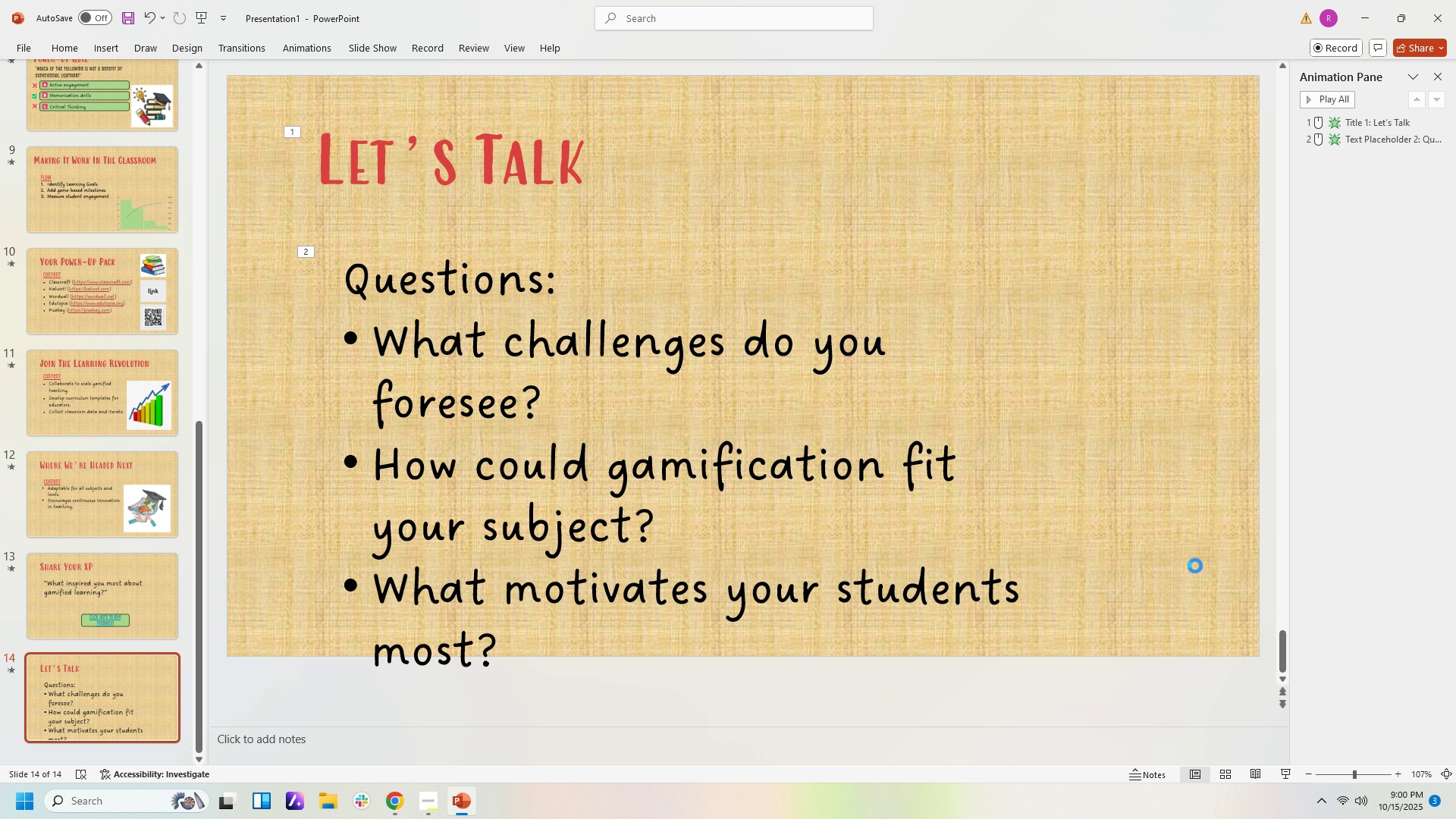 
key(Control+ControlLeft)
 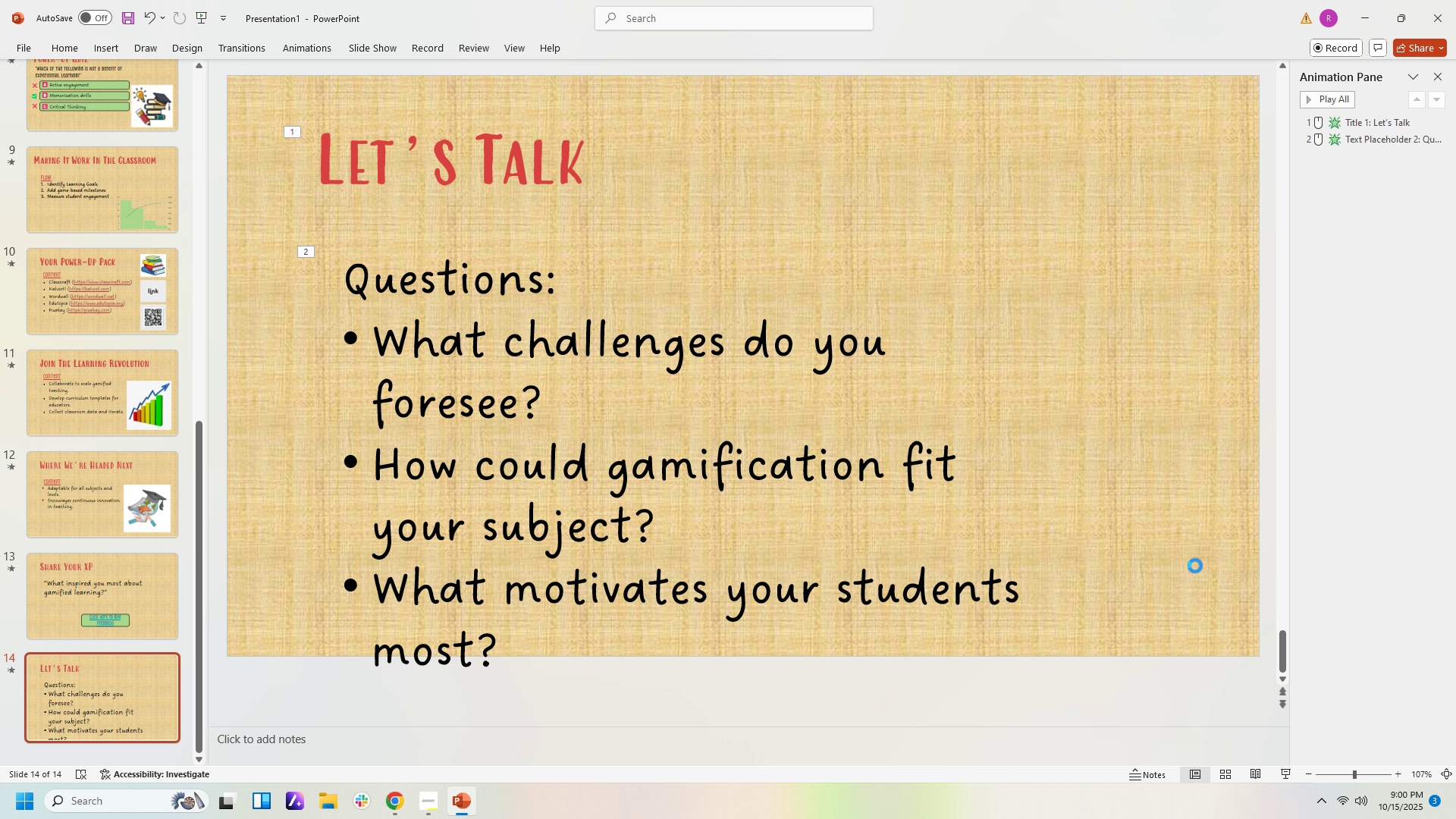 
key(Control+V)
 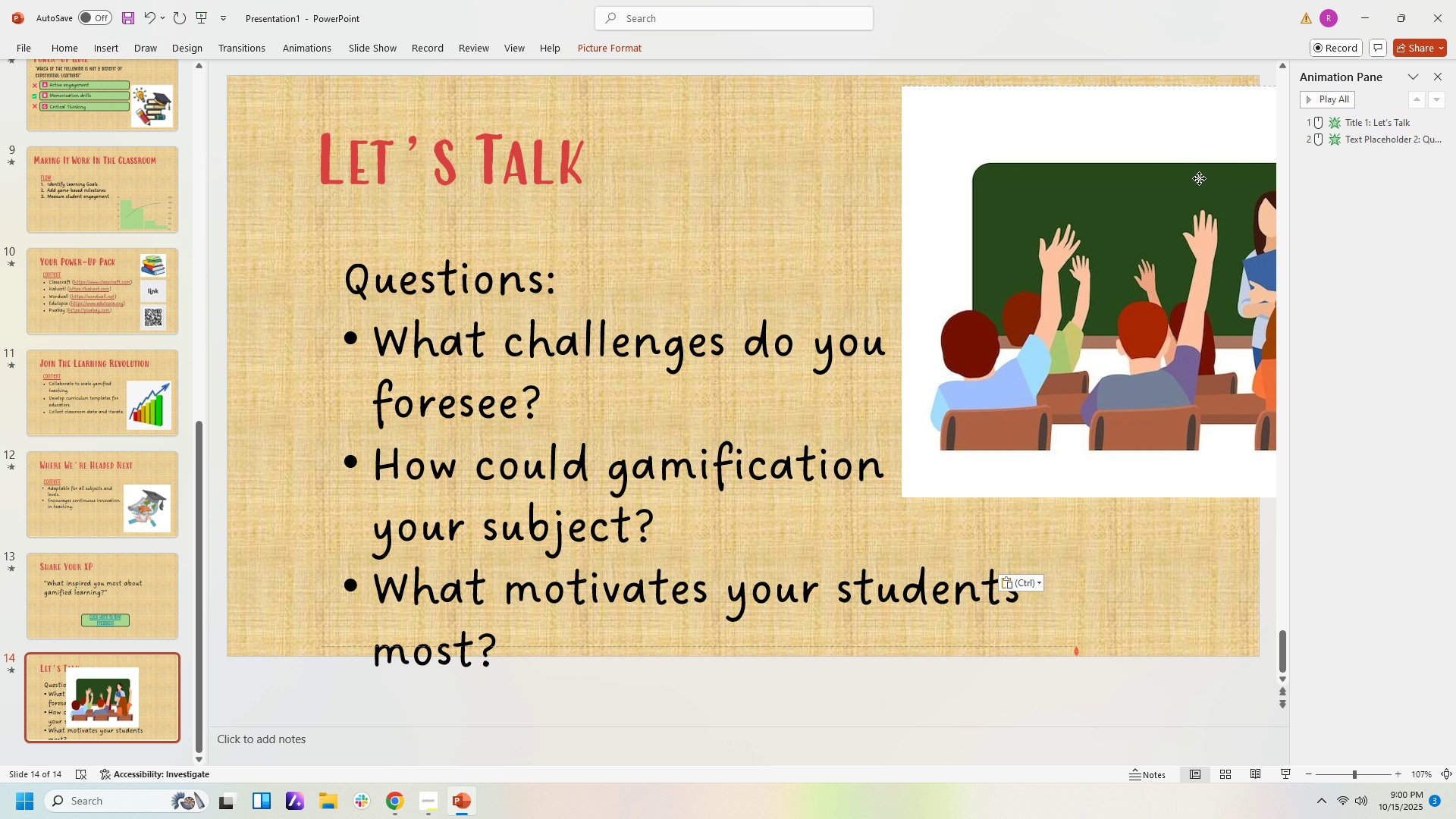 
left_click([598, 406])
 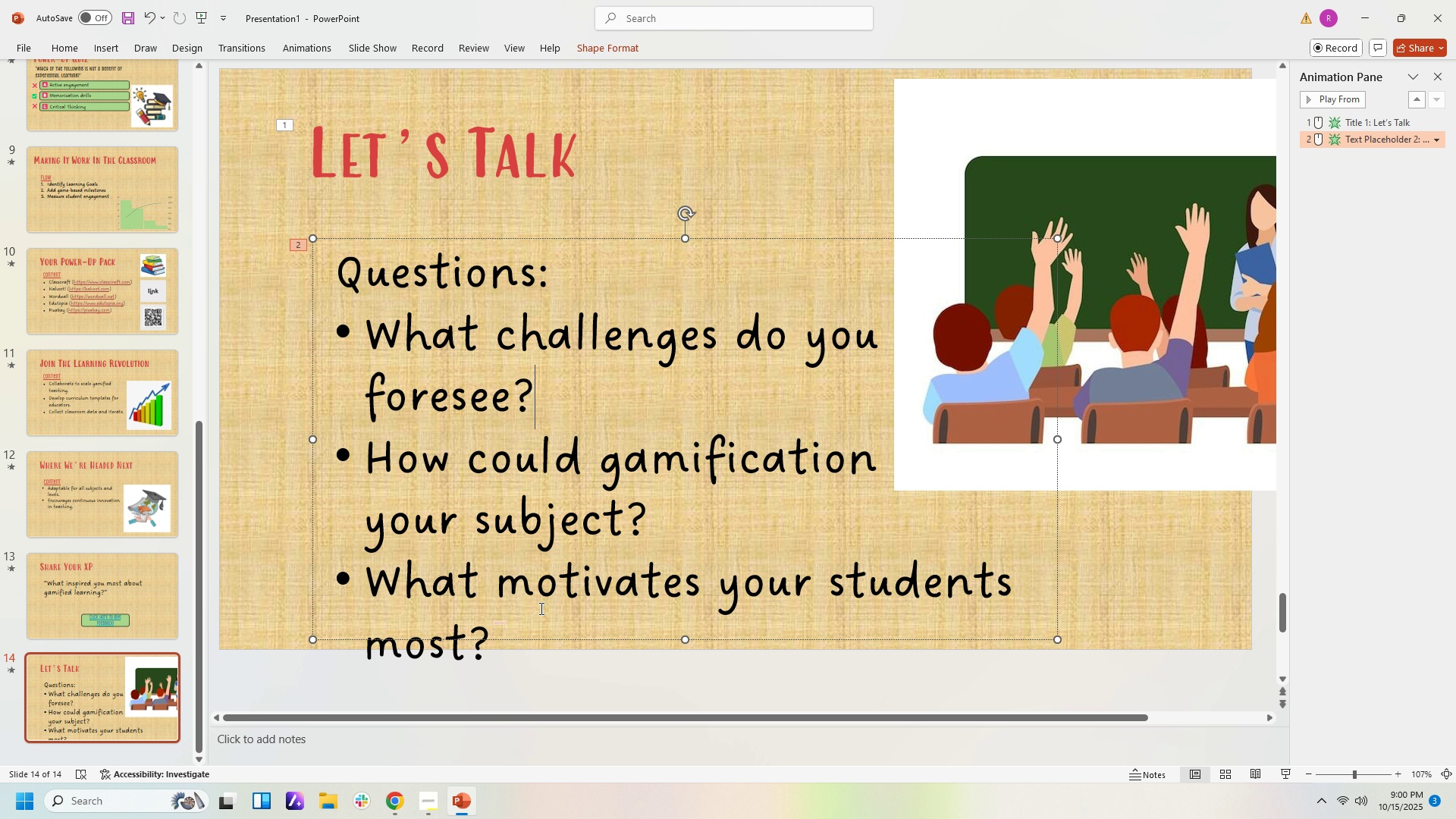 
left_click([561, 605])
 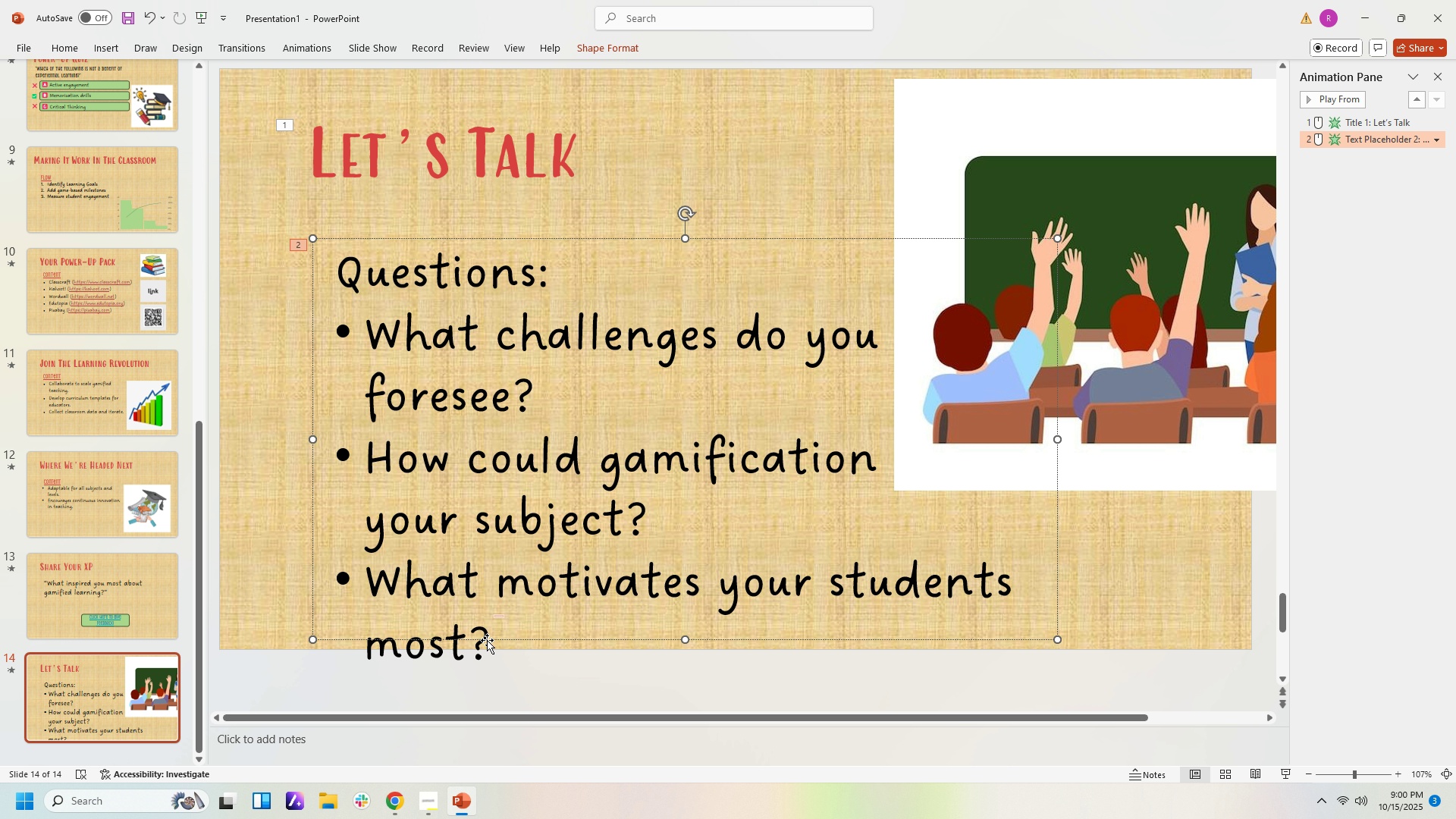 
left_click([499, 634])
 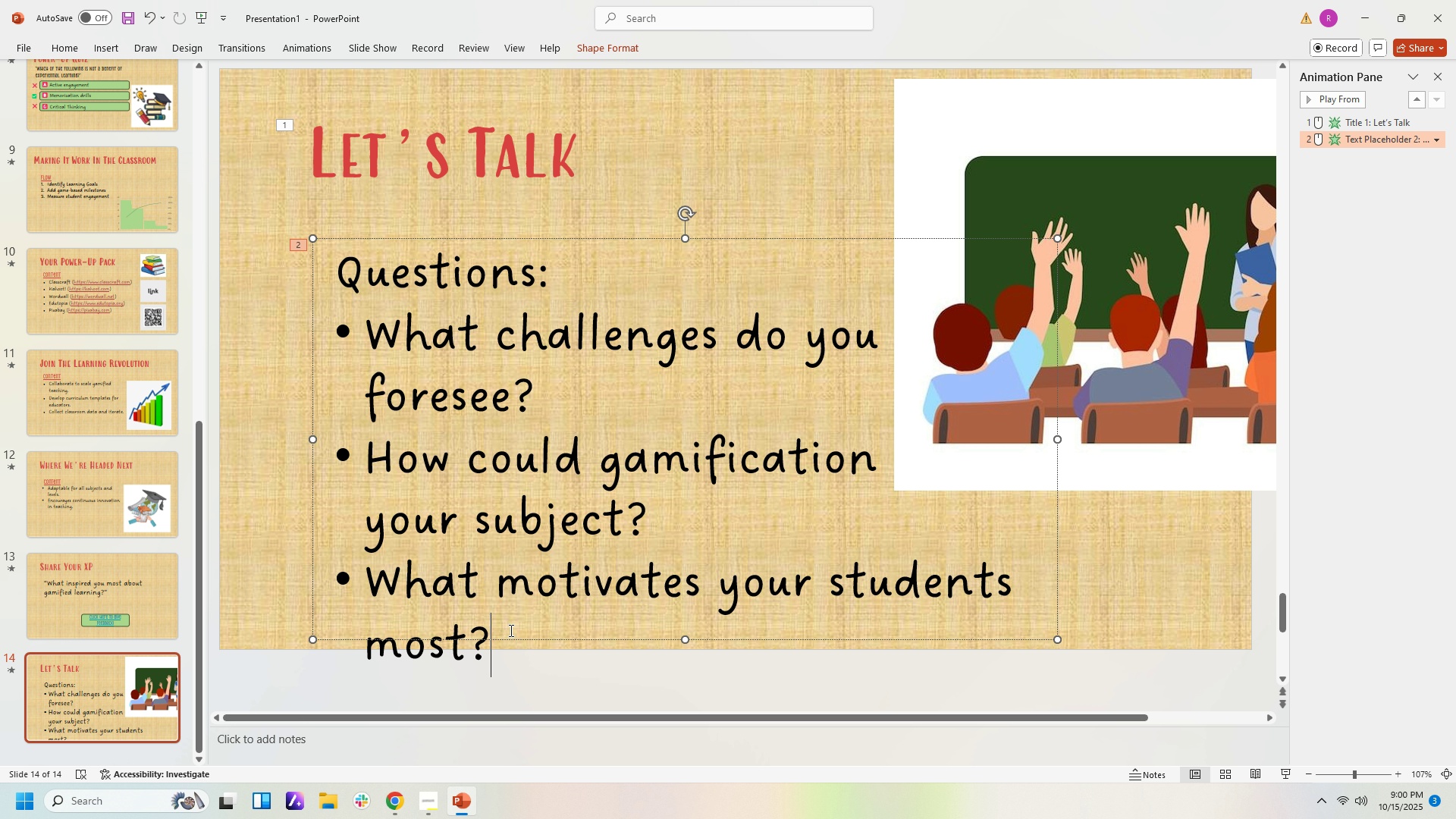 
key(Shift+ArrowUp)
 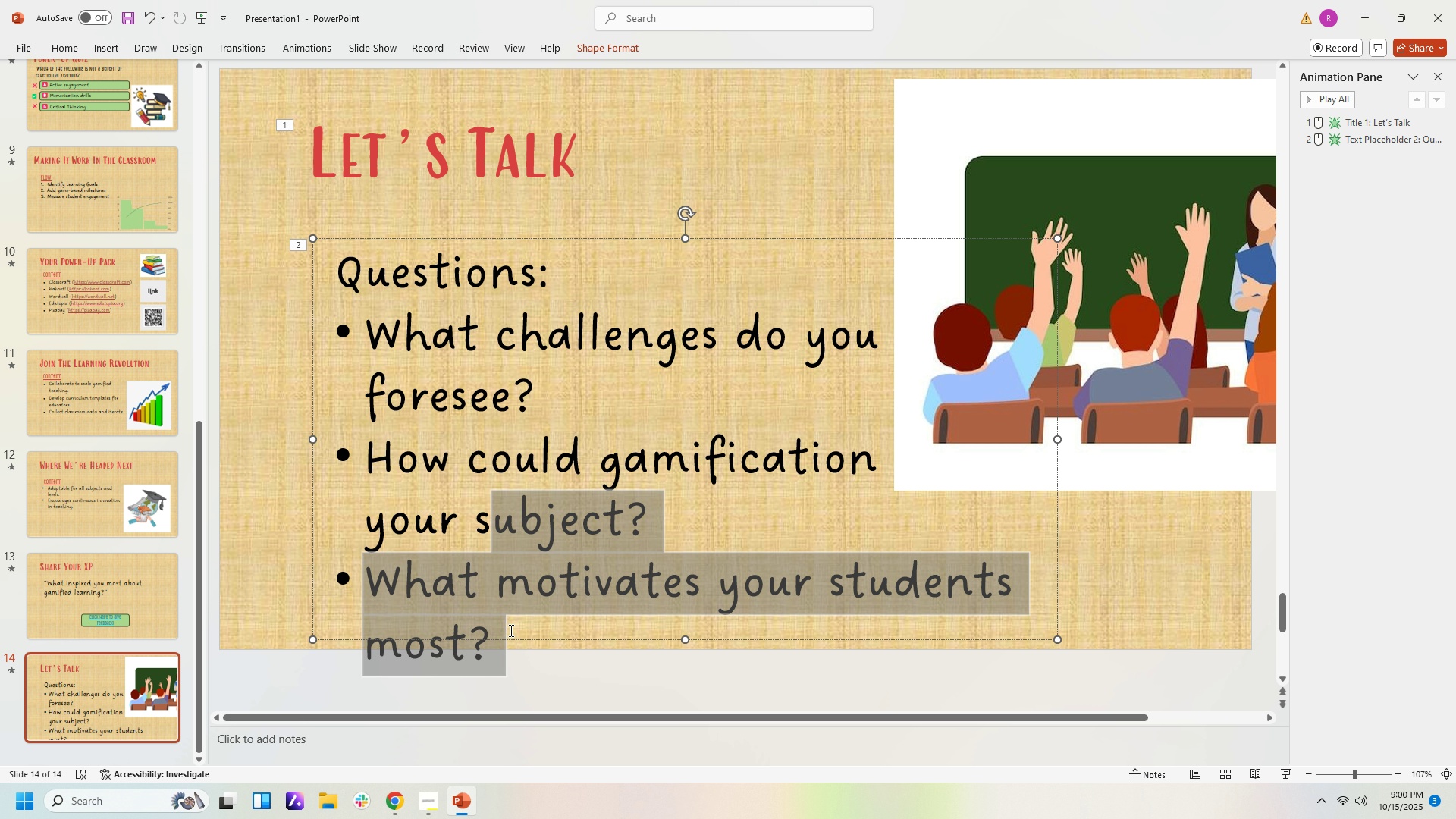 
key(Shift+ArrowUp)
 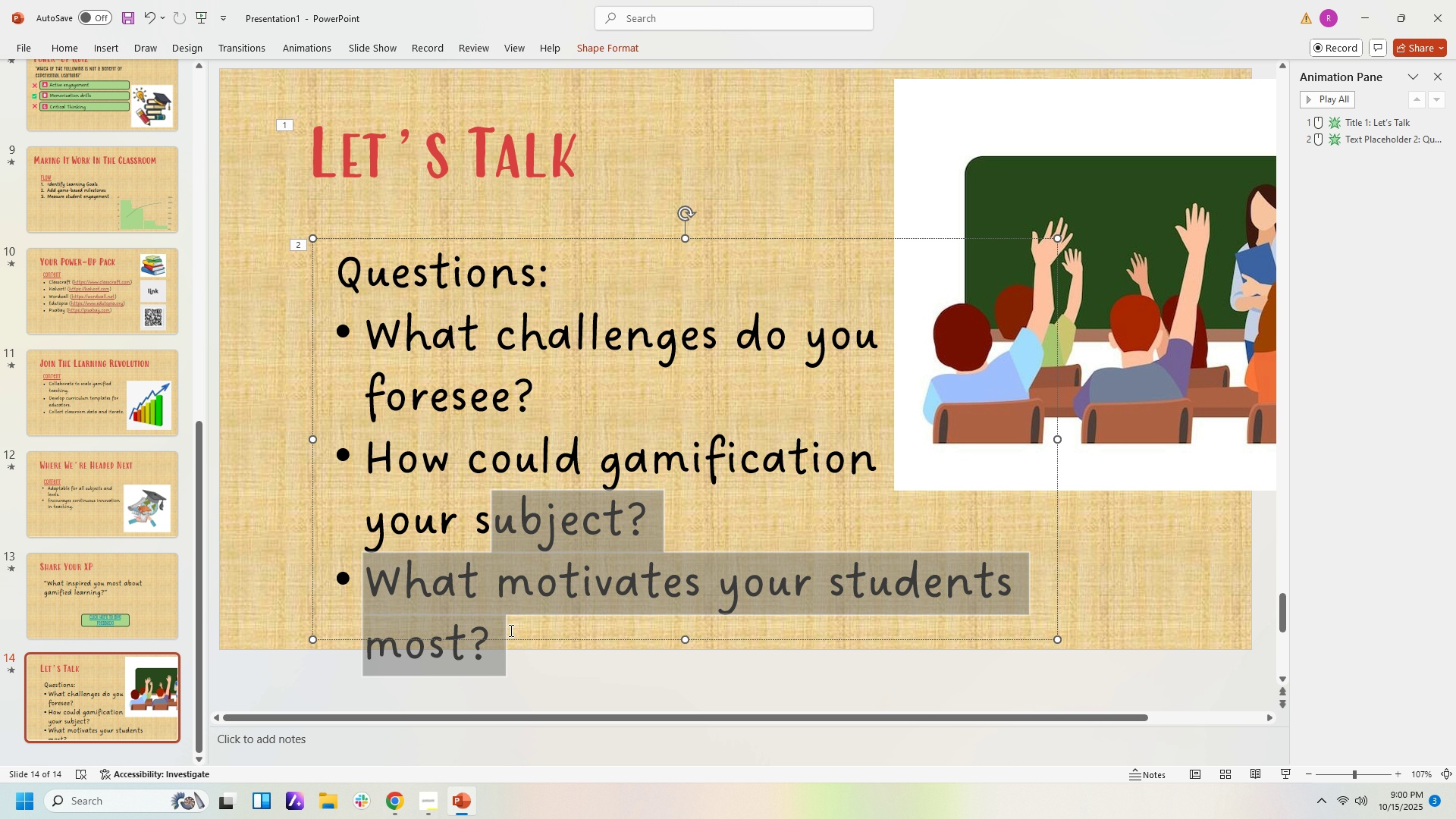 
key(Shift+ArrowUp)
 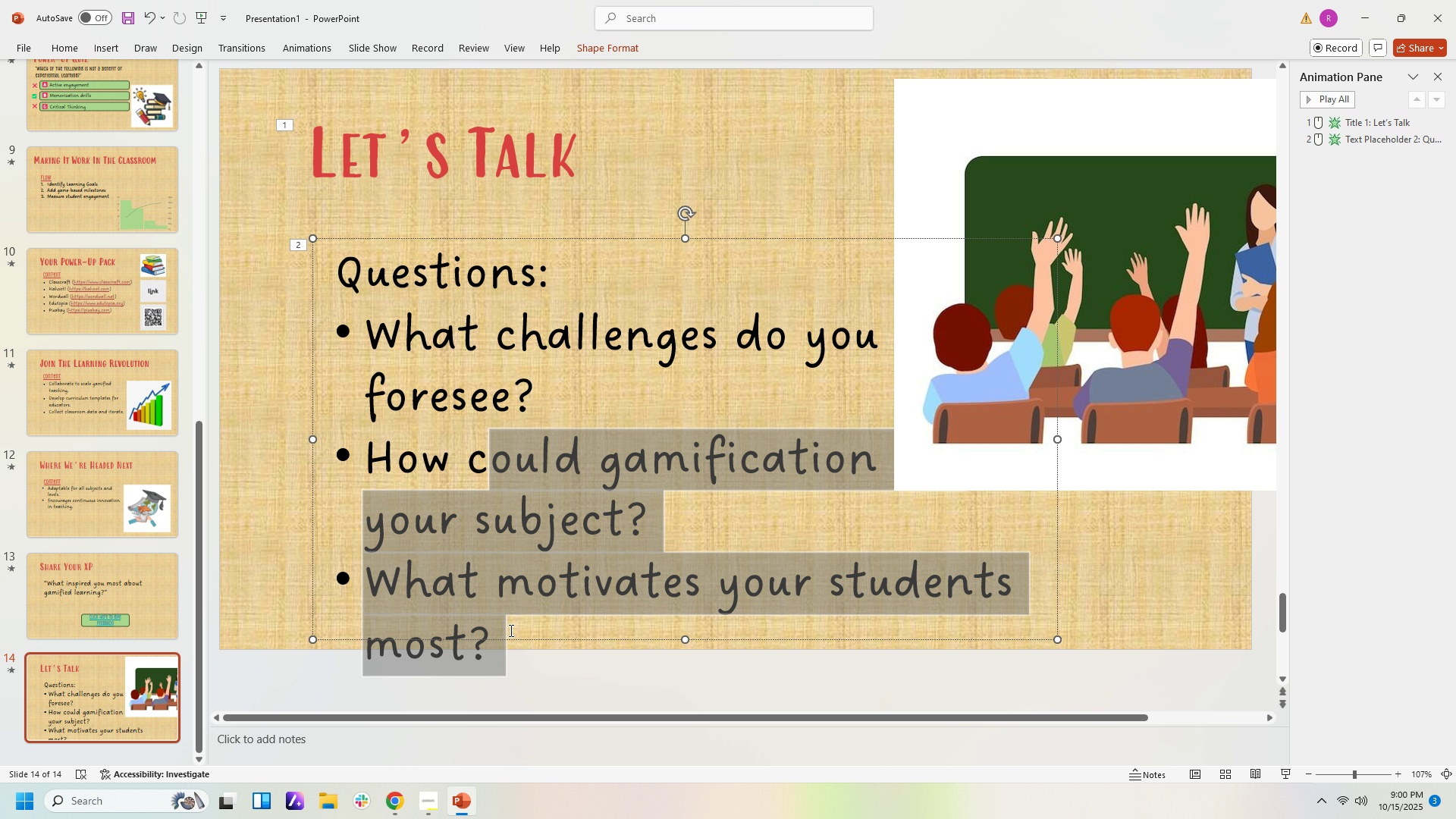 
key(Shift+ArrowUp)
 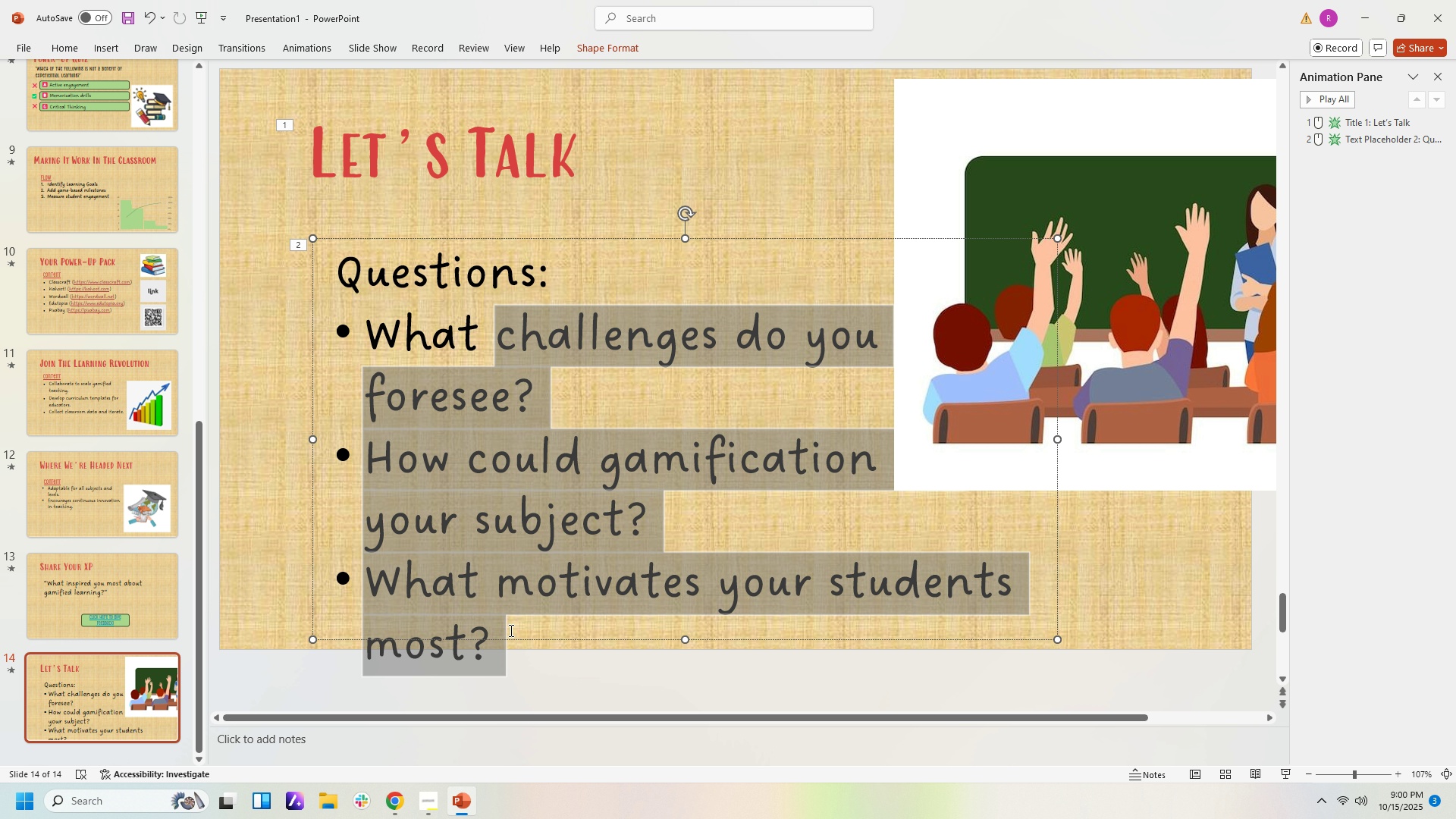 
key(Shift+ArrowUp)
 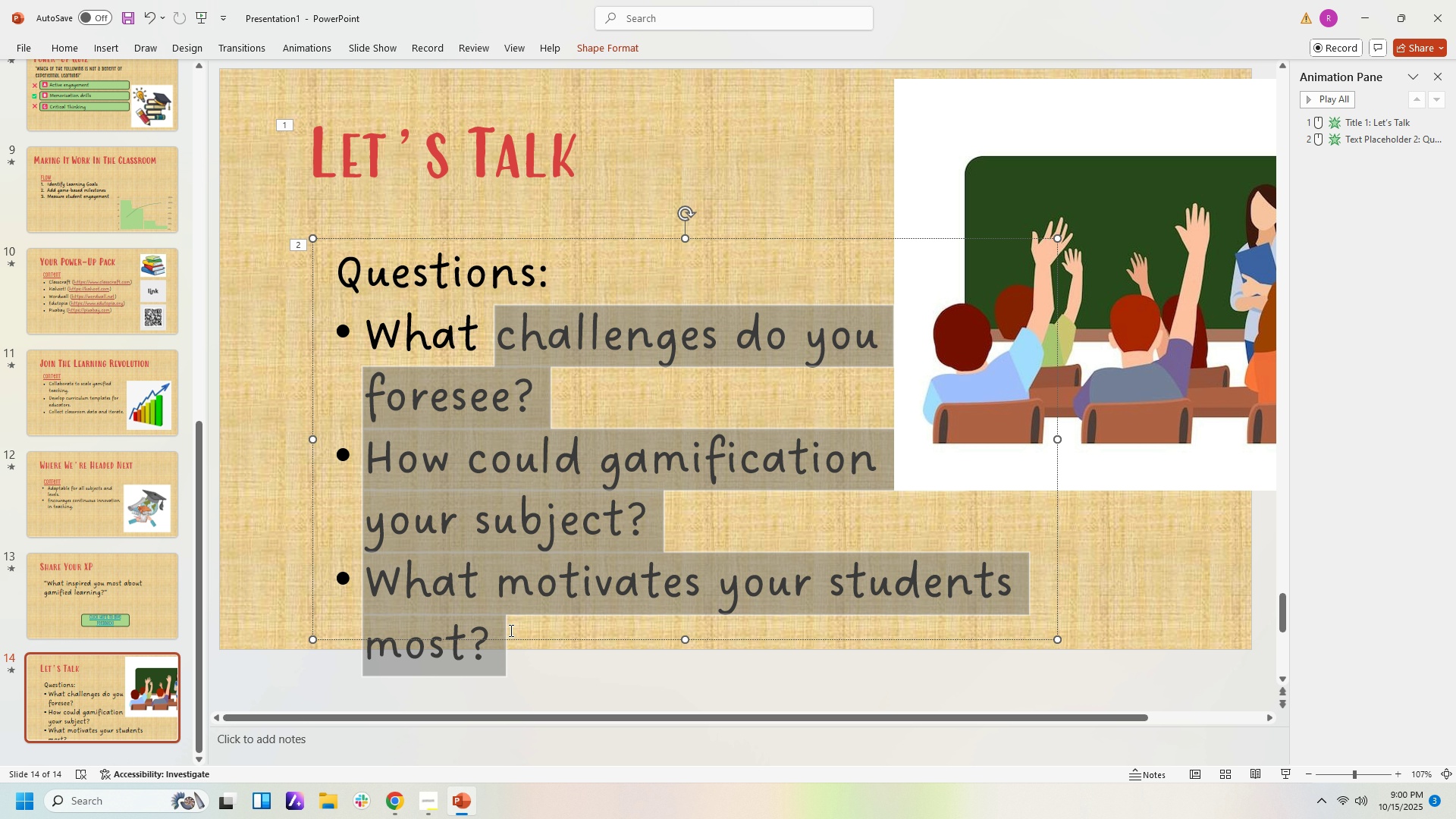 
key(Shift+ArrowLeft)
 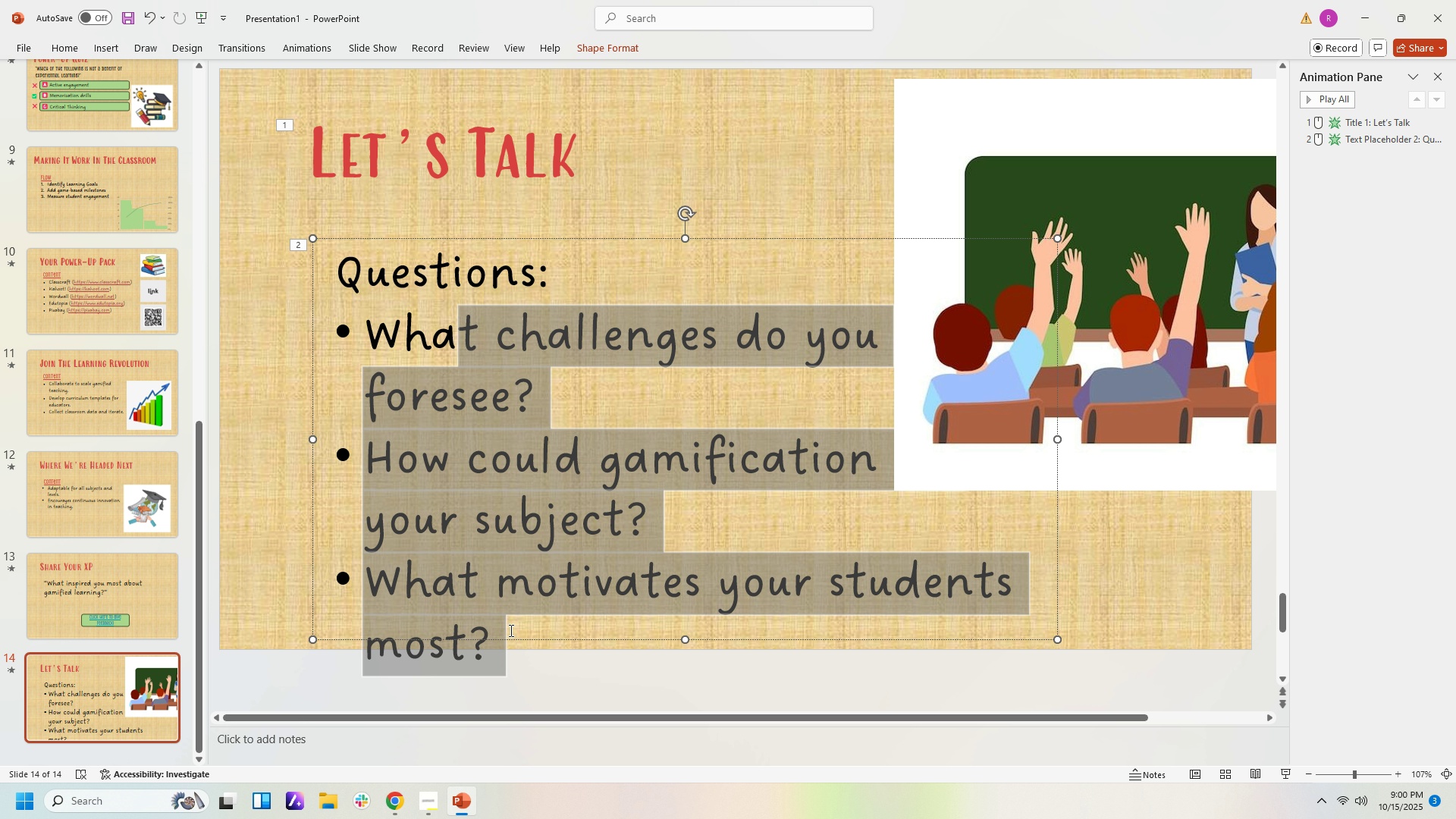 
key(Shift+ArrowLeft)
 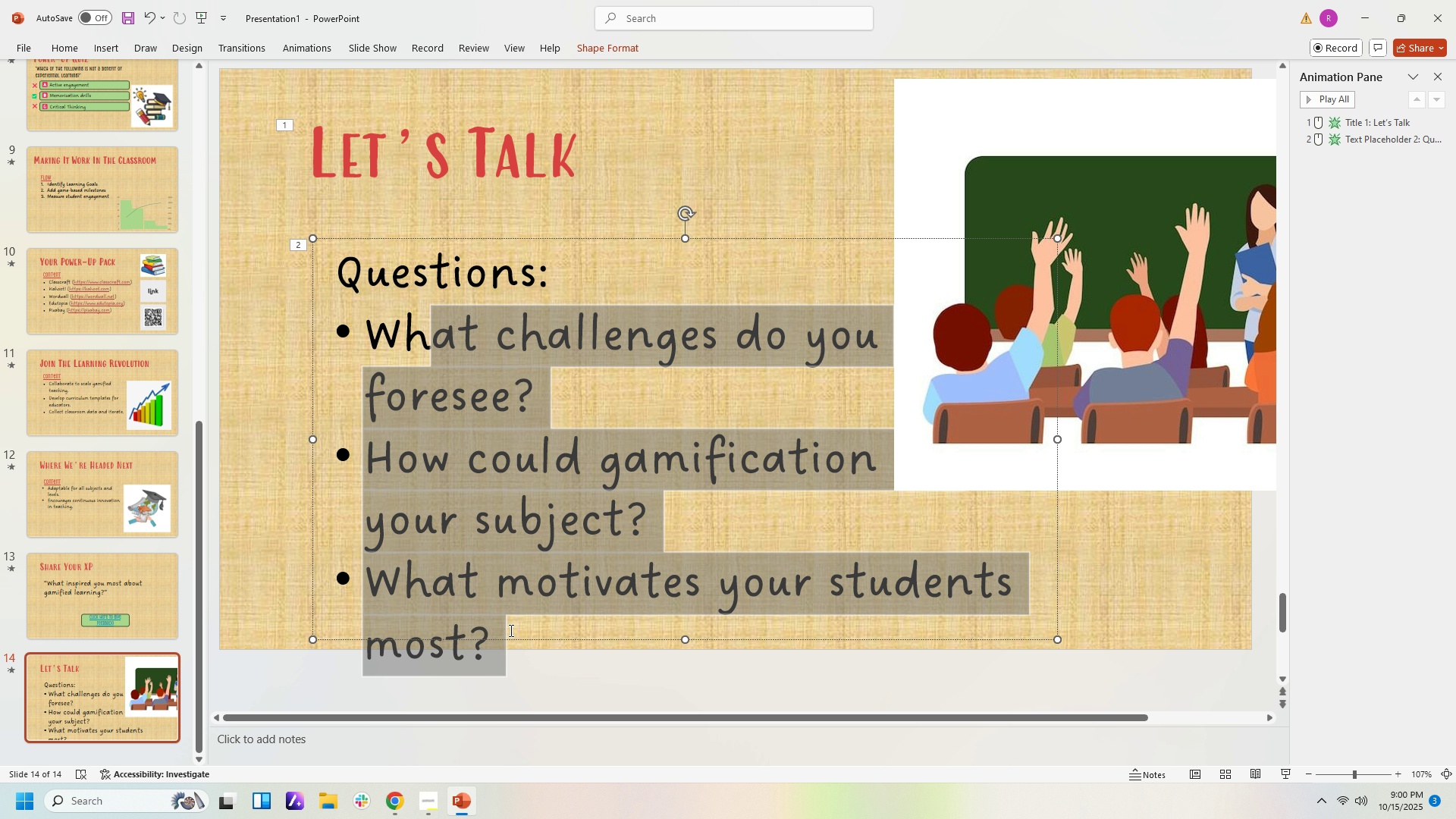 
key(Shift+ArrowLeft)
 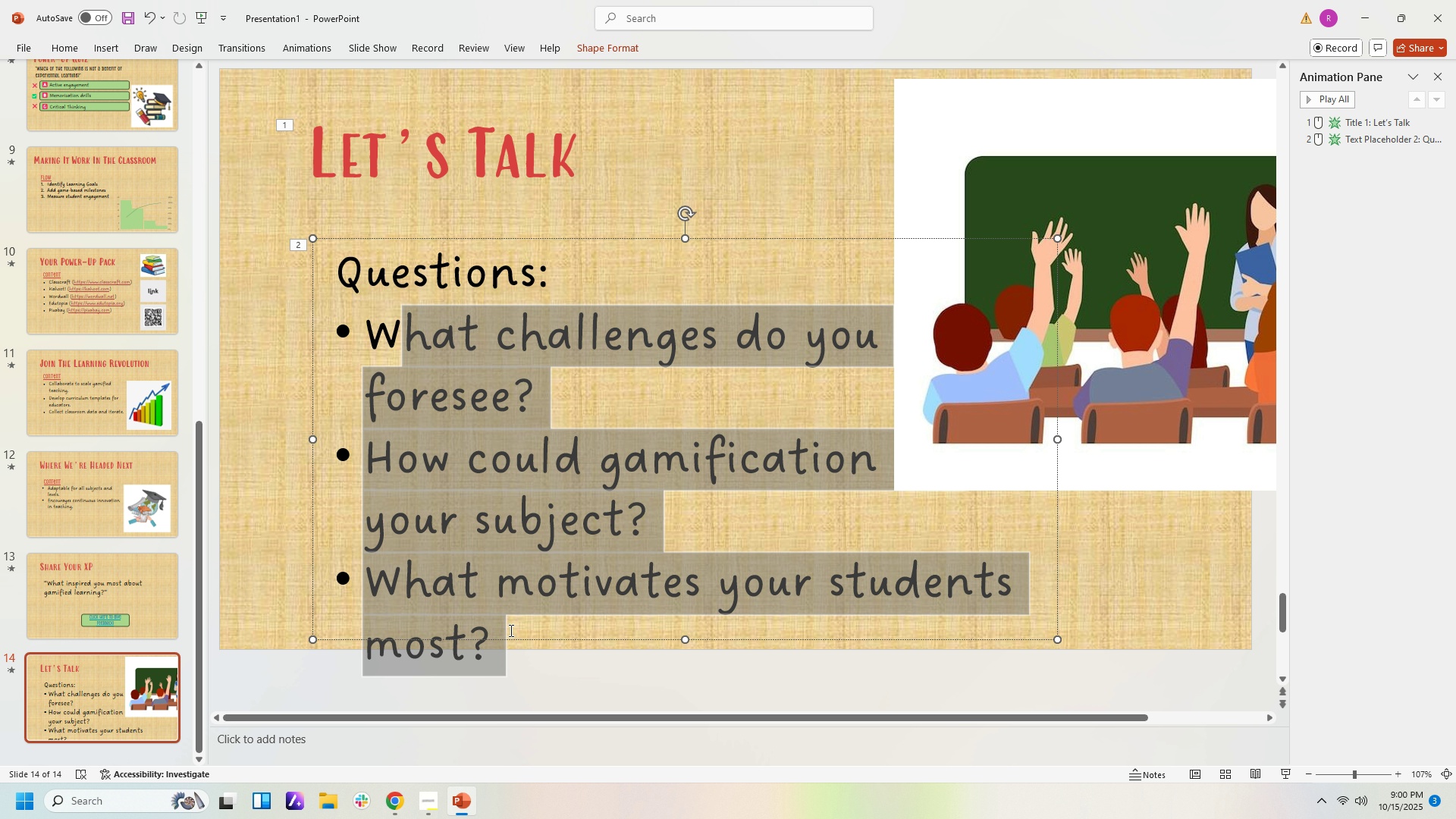 
key(Shift+ArrowLeft)
 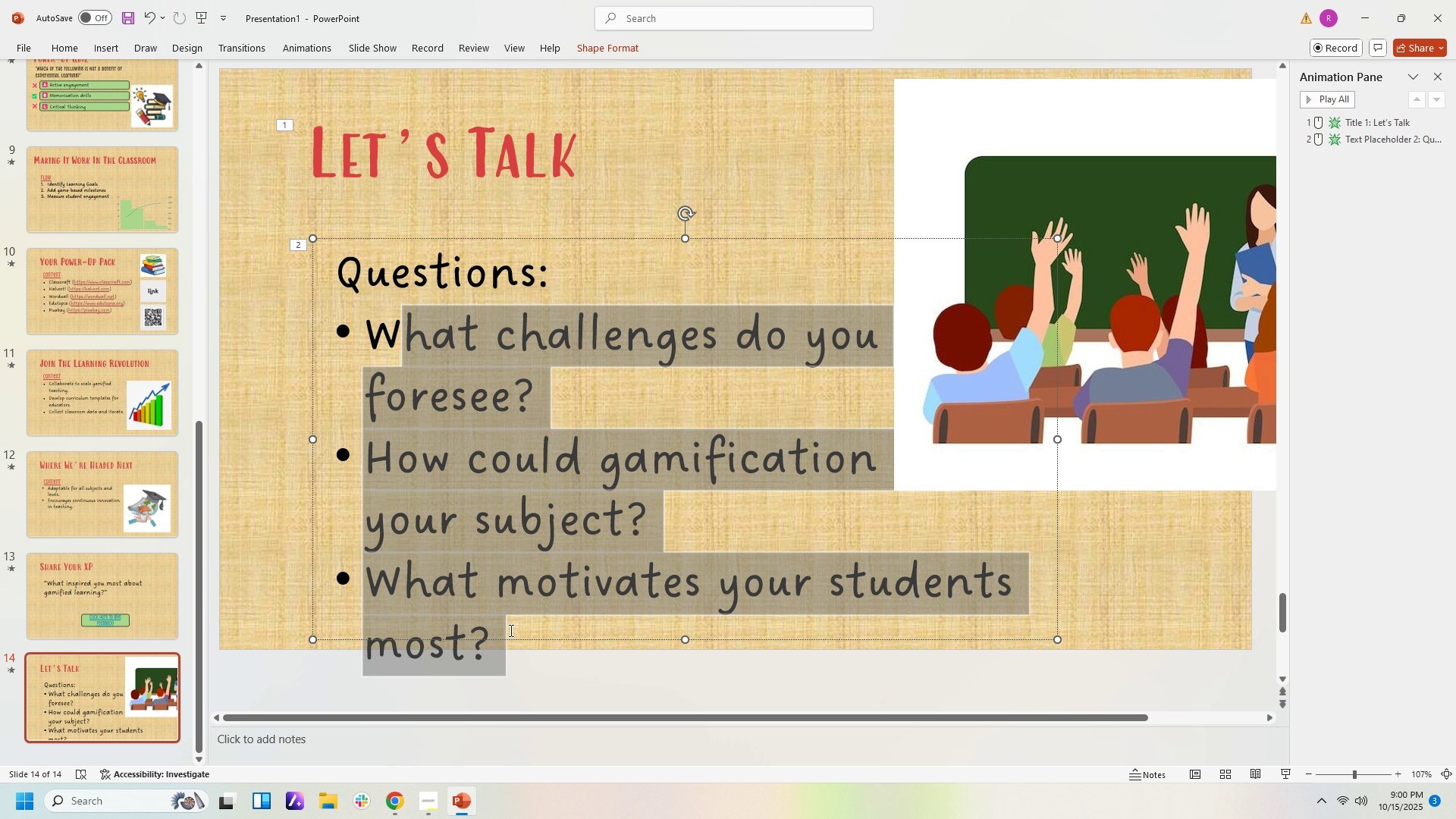 
key(Shift+ArrowLeft)
 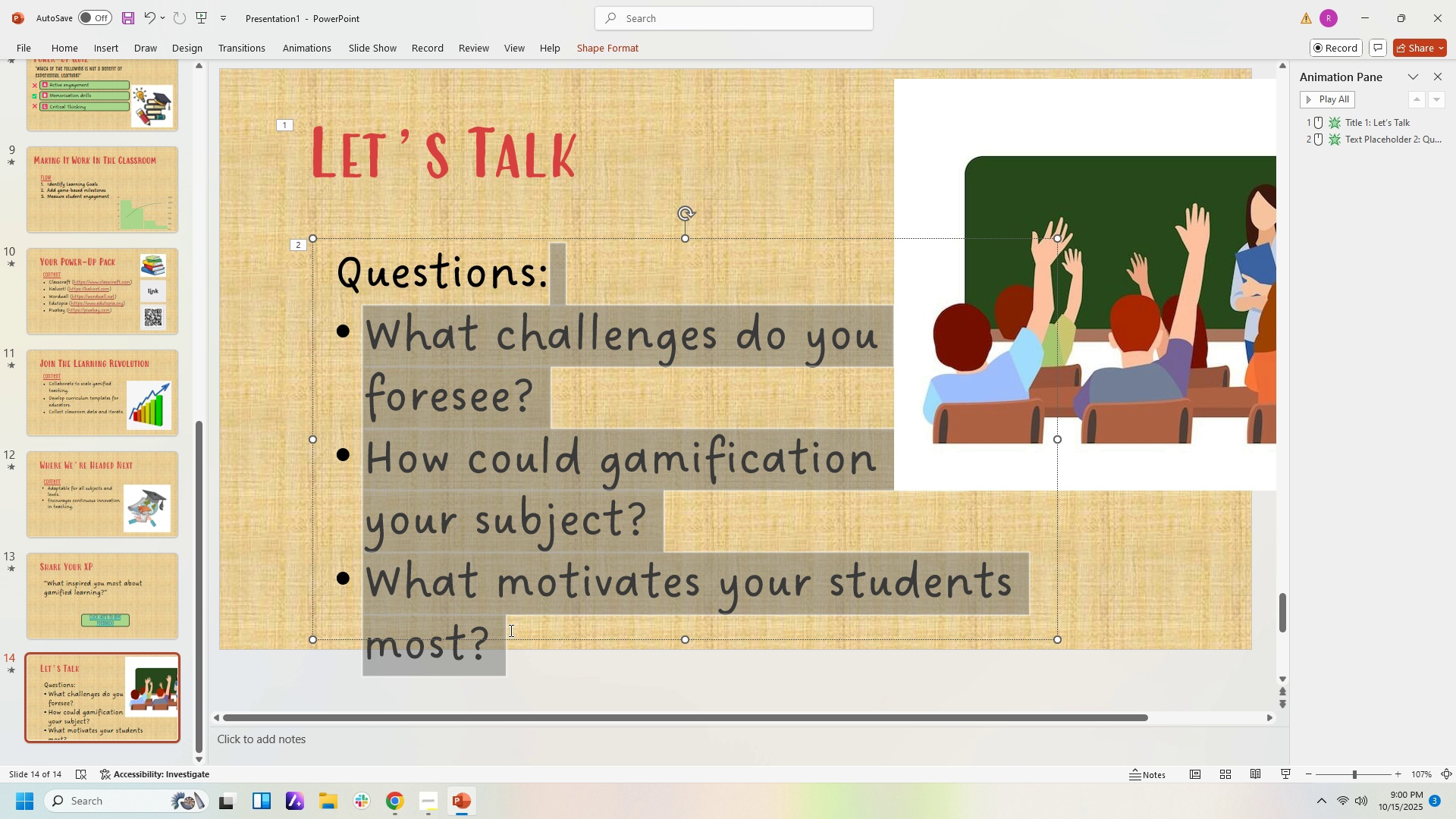 
key(Shift+ArrowLeft)
 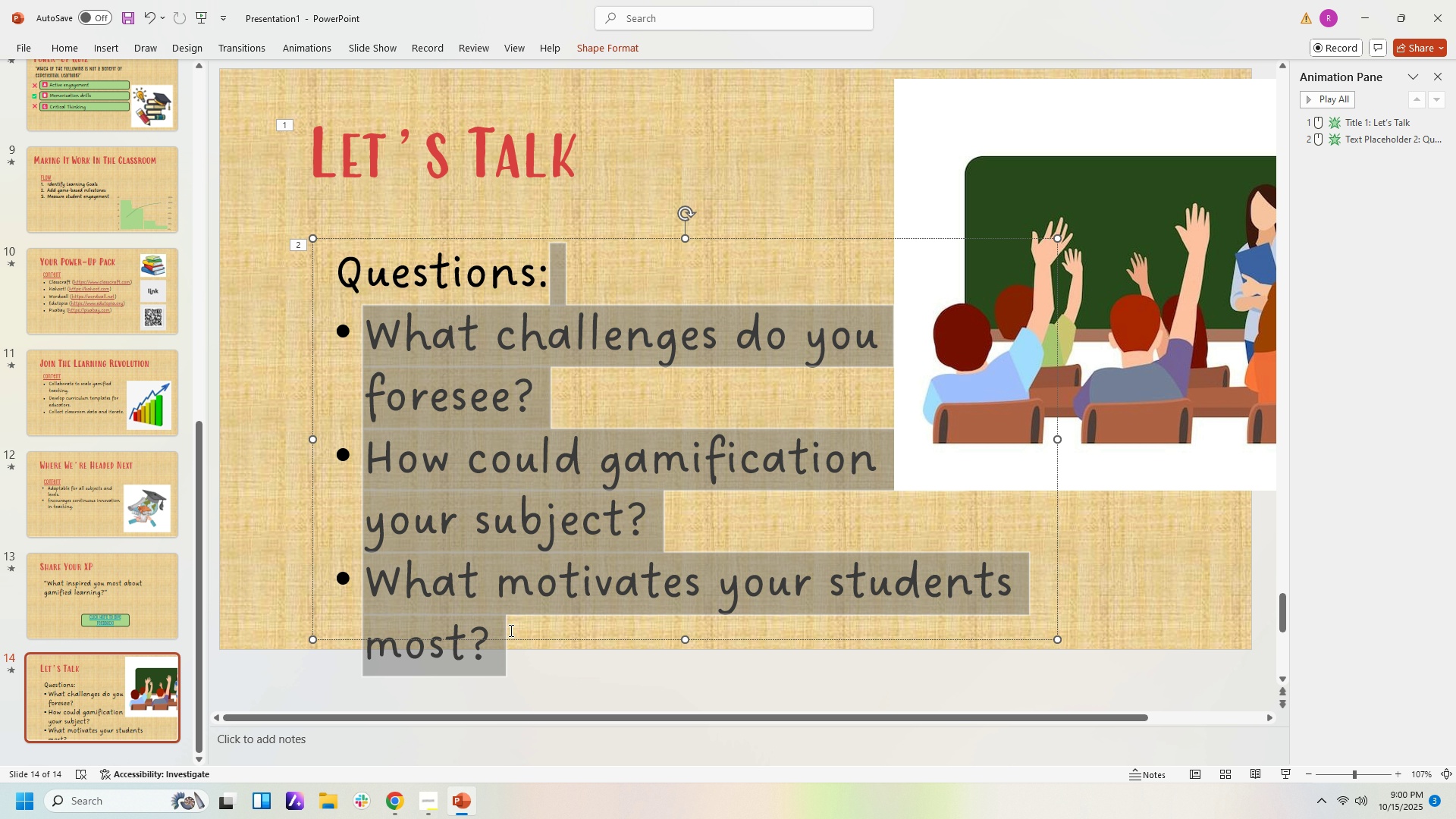 
key(Shift+ArrowLeft)
 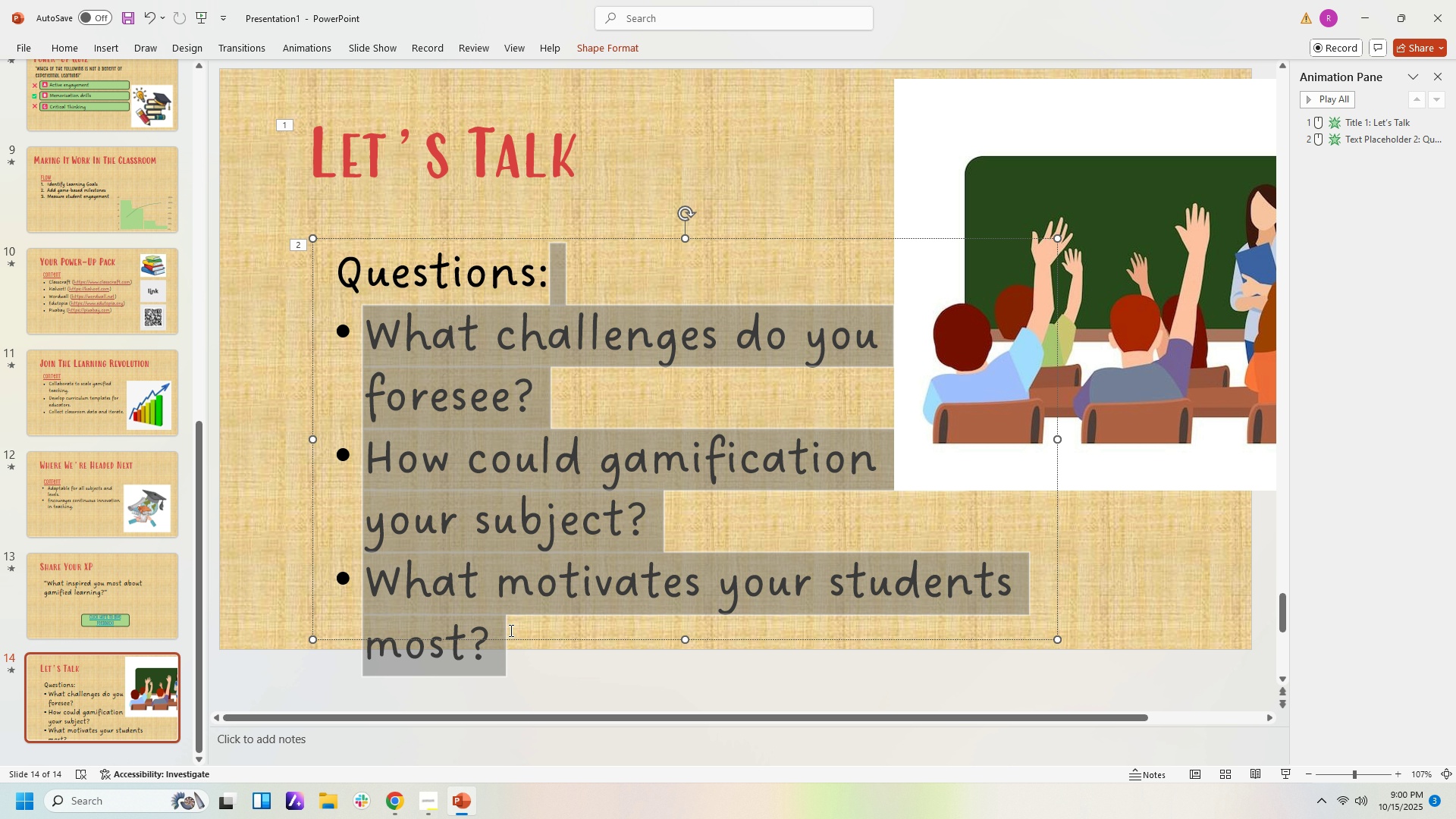 
key(Shift+ArrowRight)
 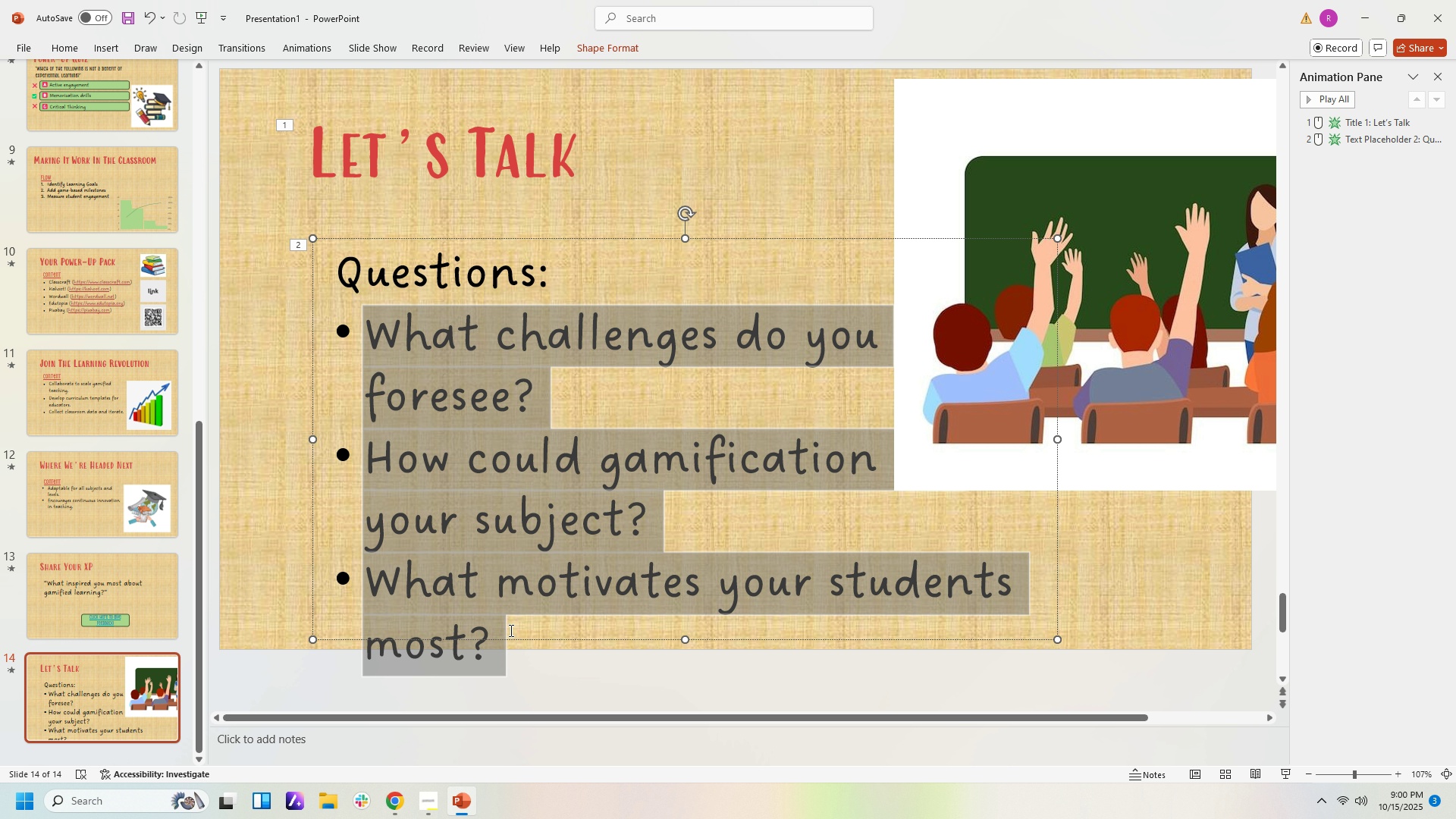 
key(Shift+ArrowRight)
 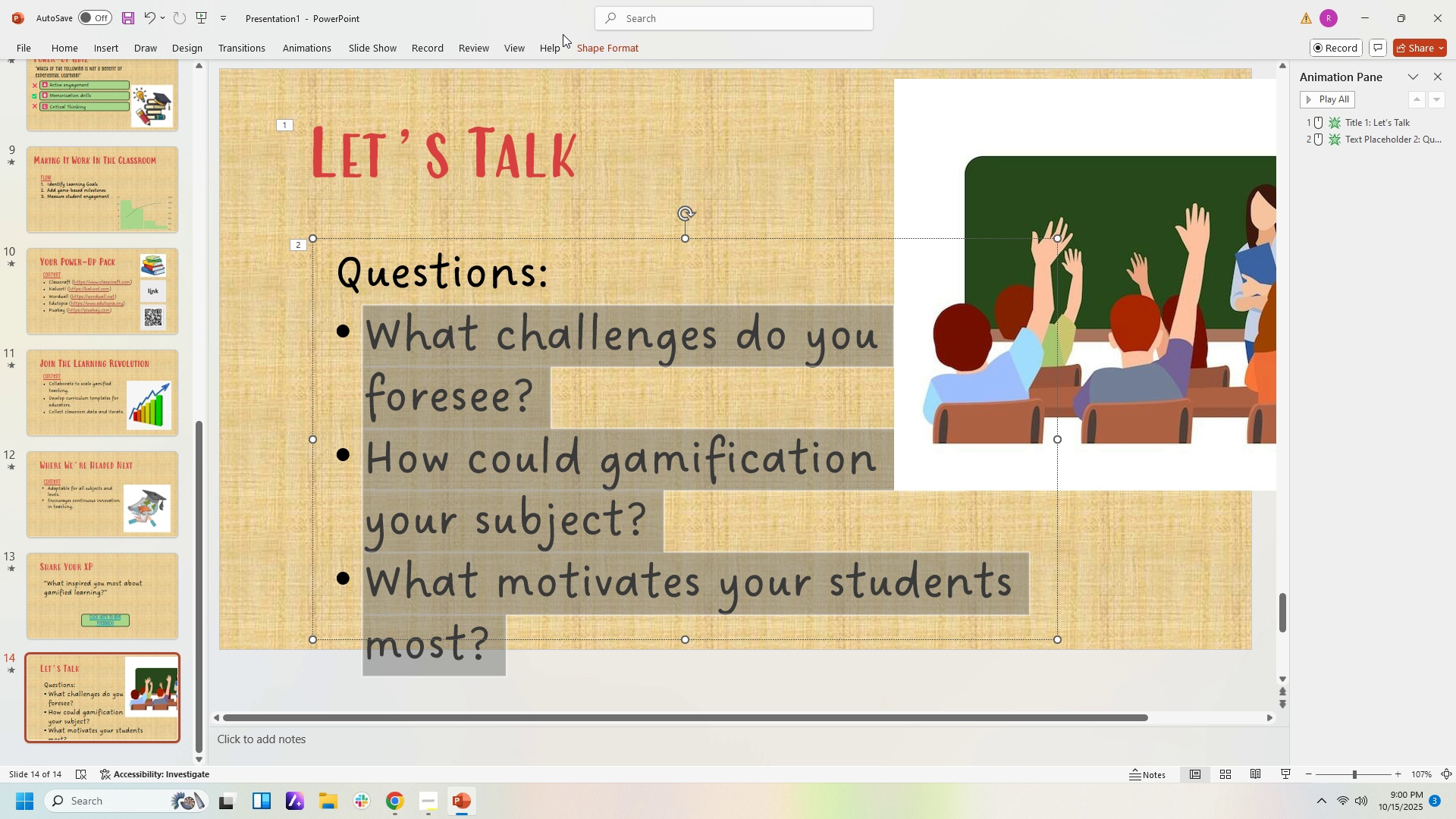 
left_click([74, 49])
 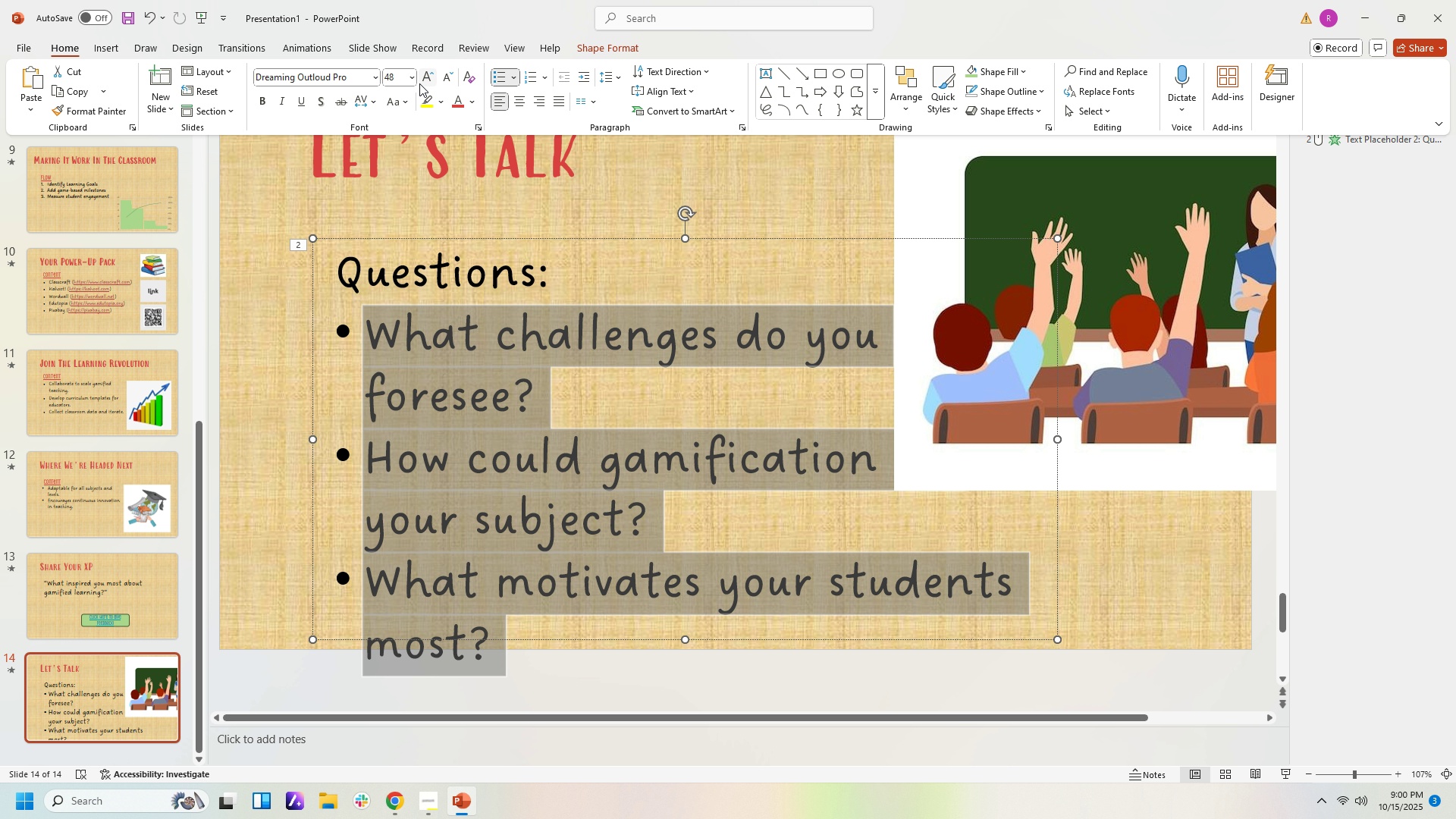 
left_click([413, 82])
 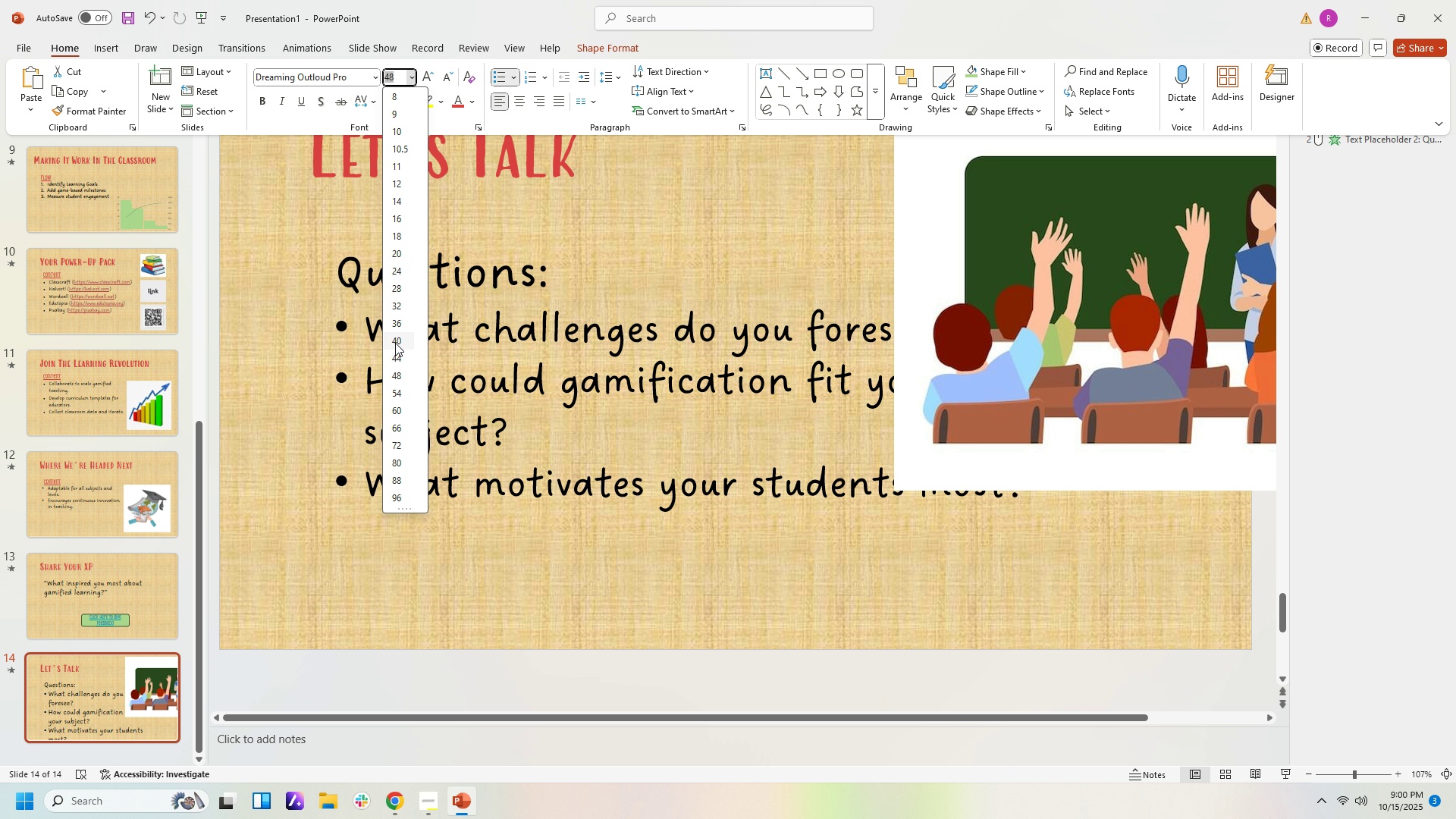 
wait(6.53)
 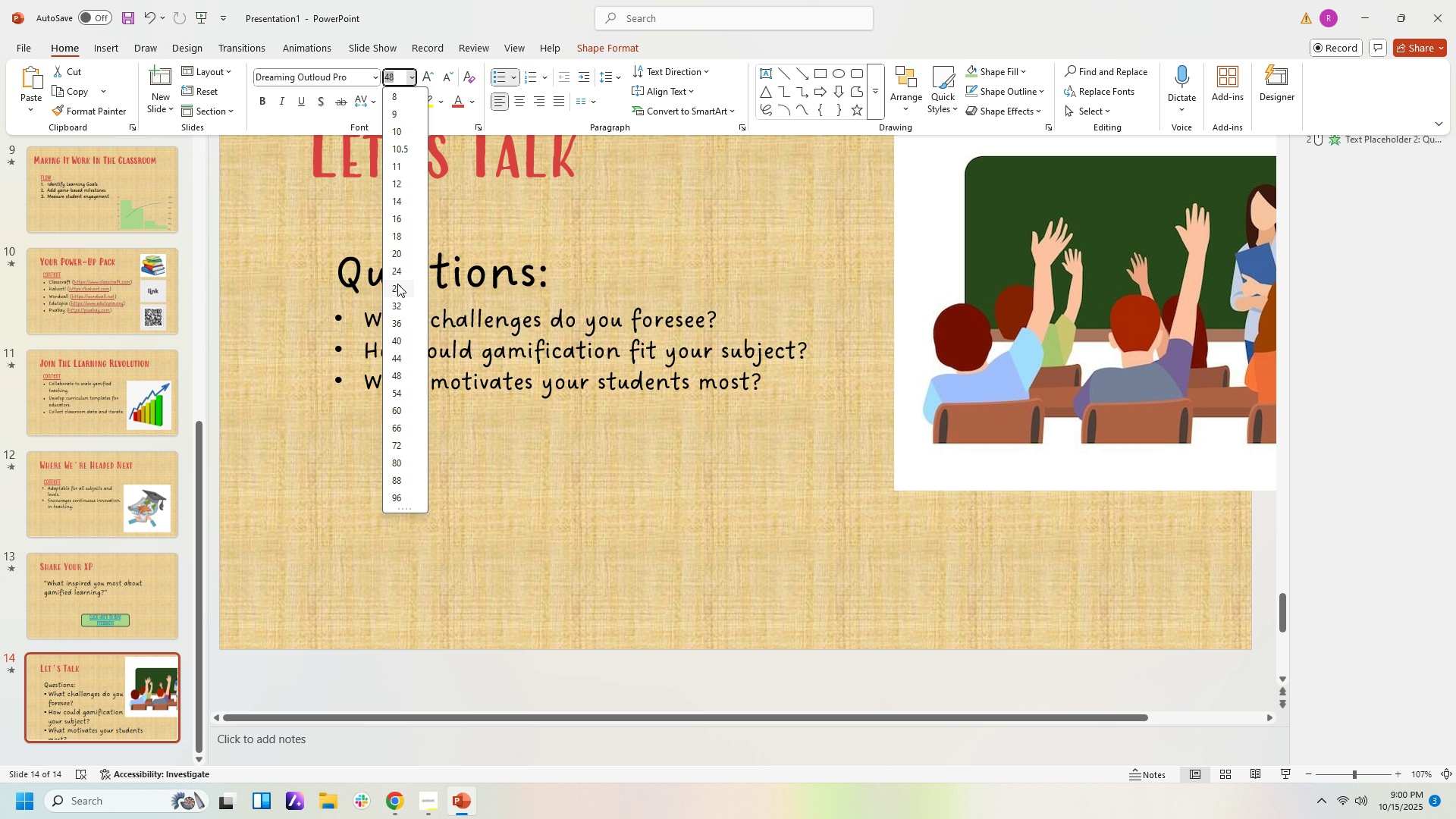 
left_click([395, 343])
 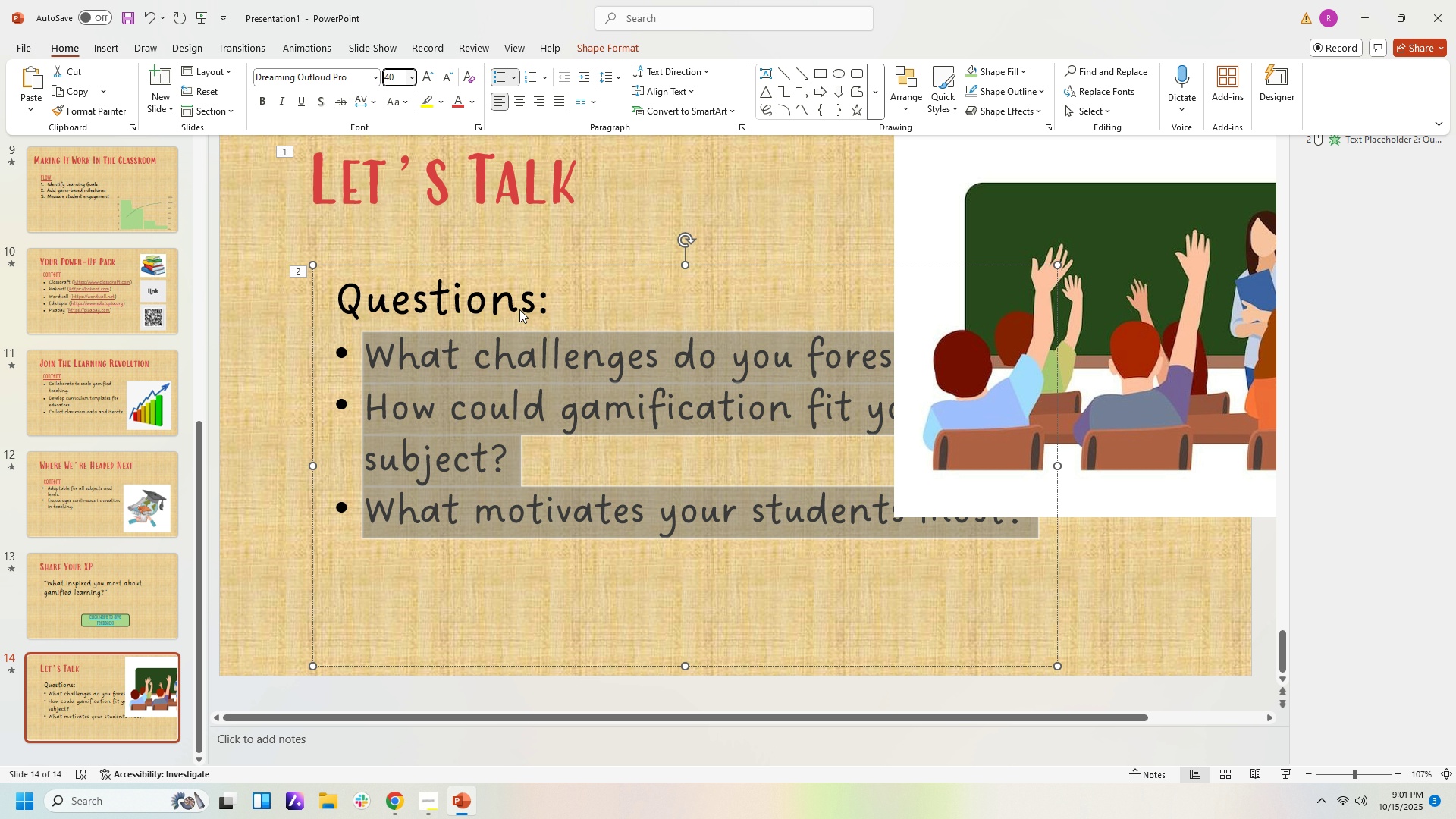 
left_click([519, 309])
 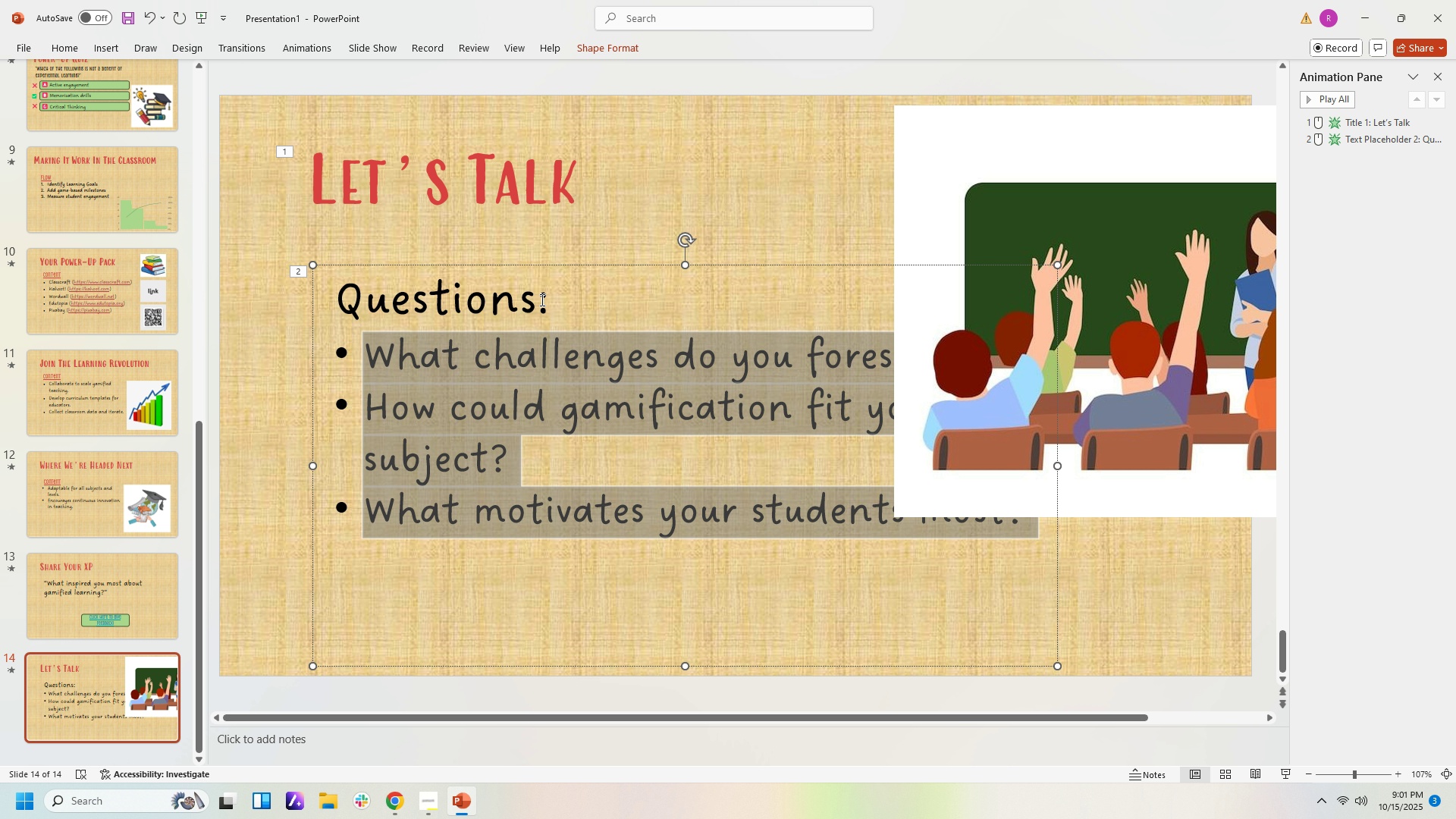 
left_click([541, 300])
 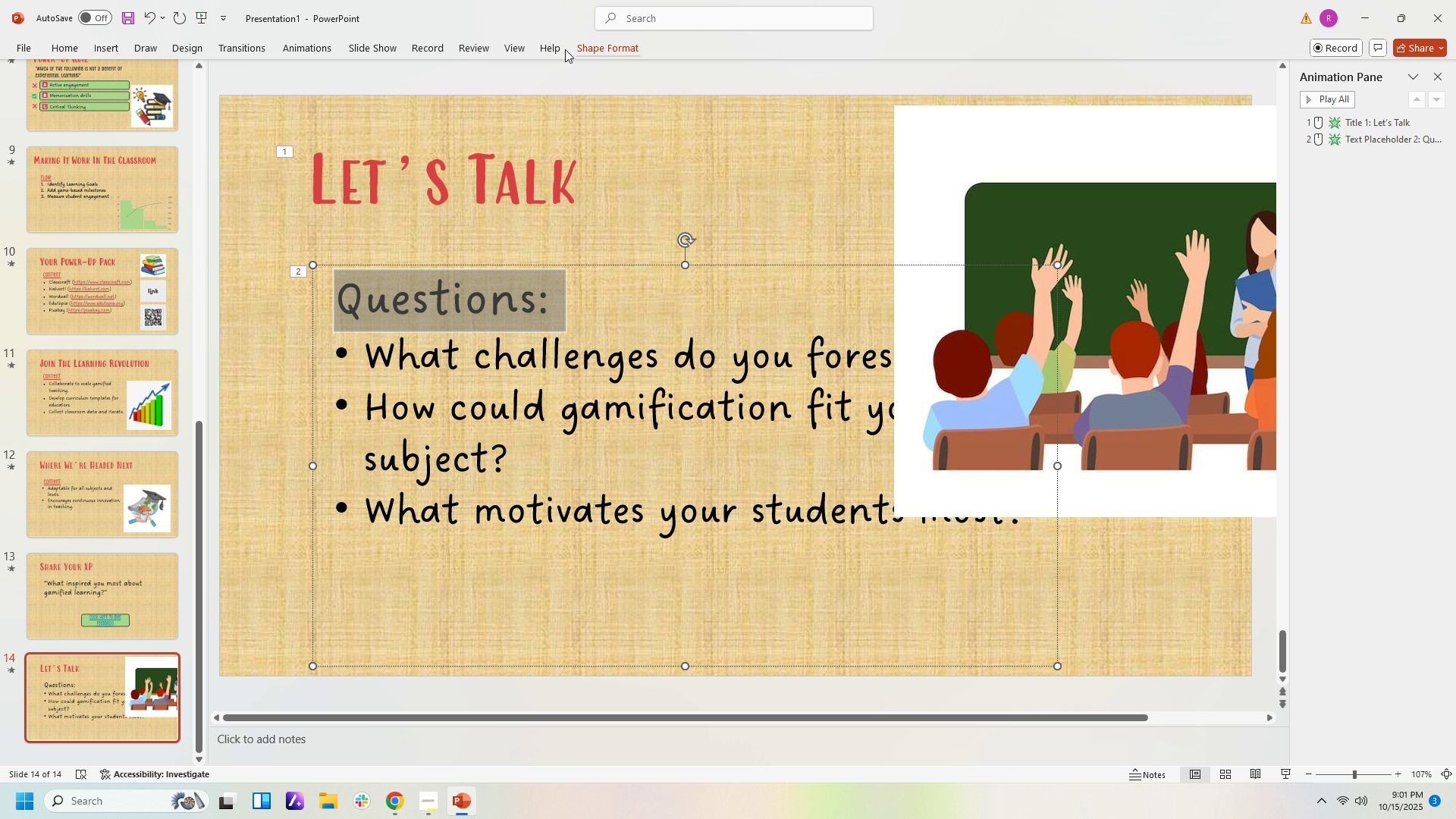 
left_click([65, 45])
 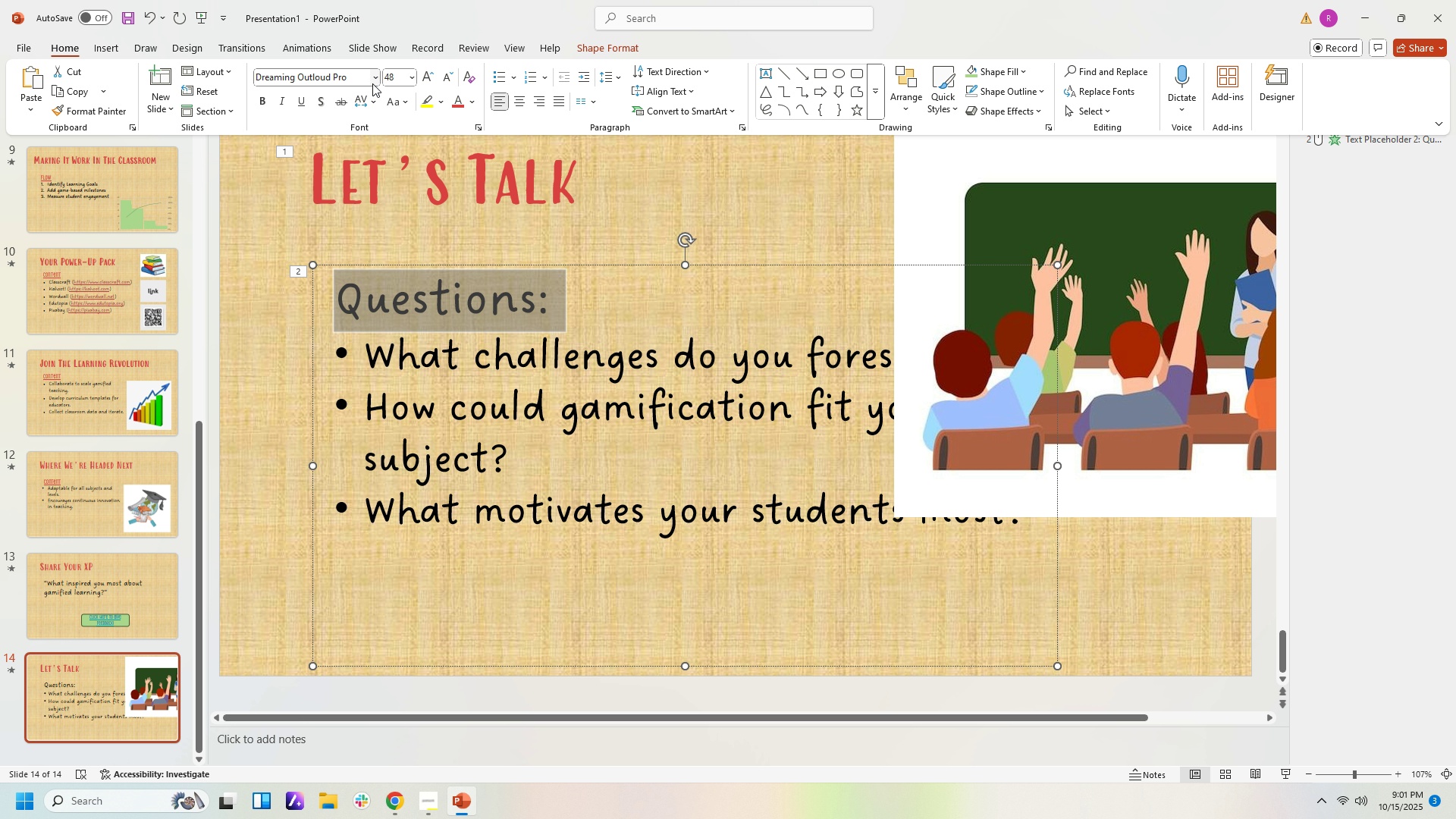 
left_click([372, 81])
 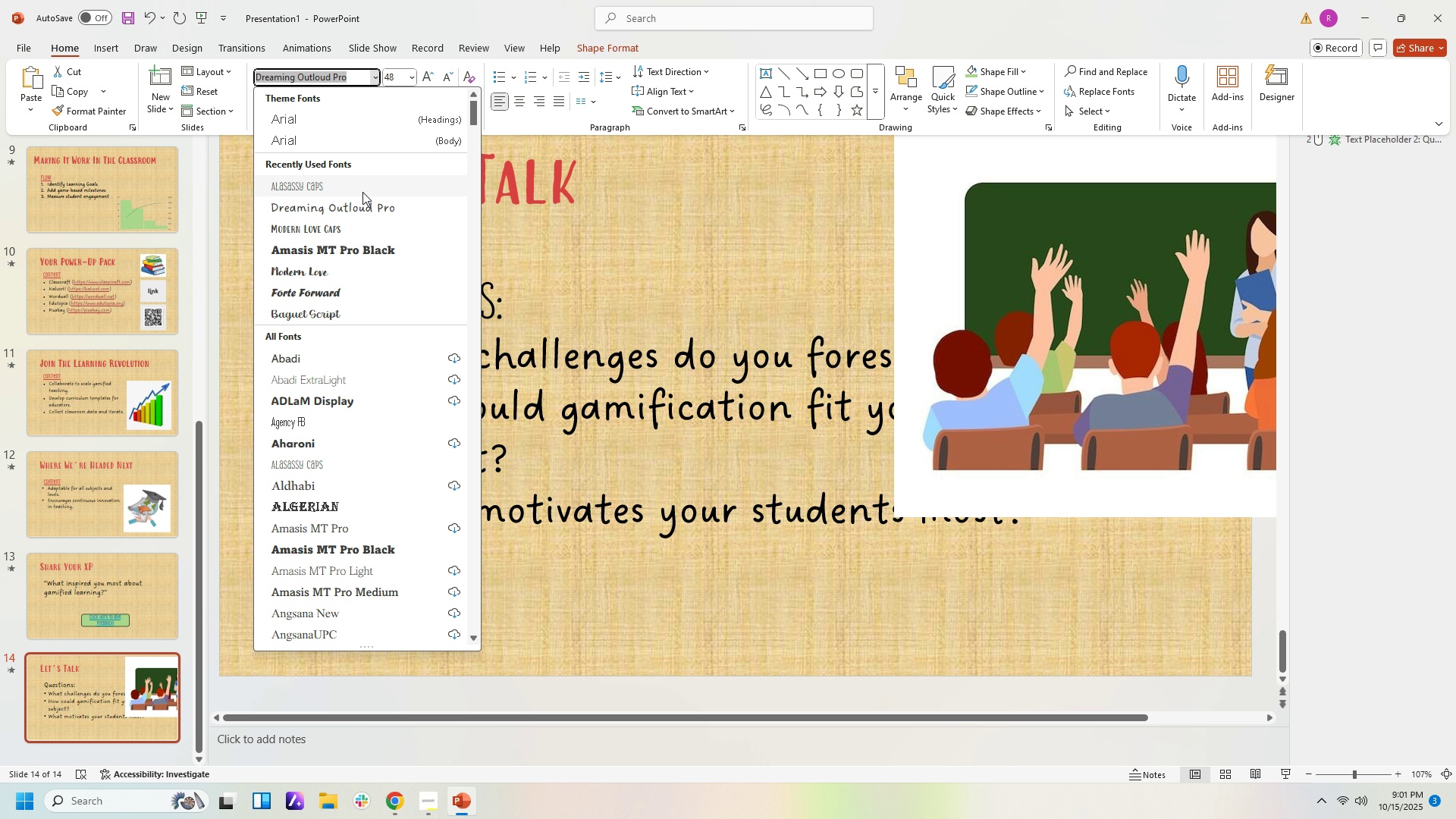 
left_click([362, 192])
 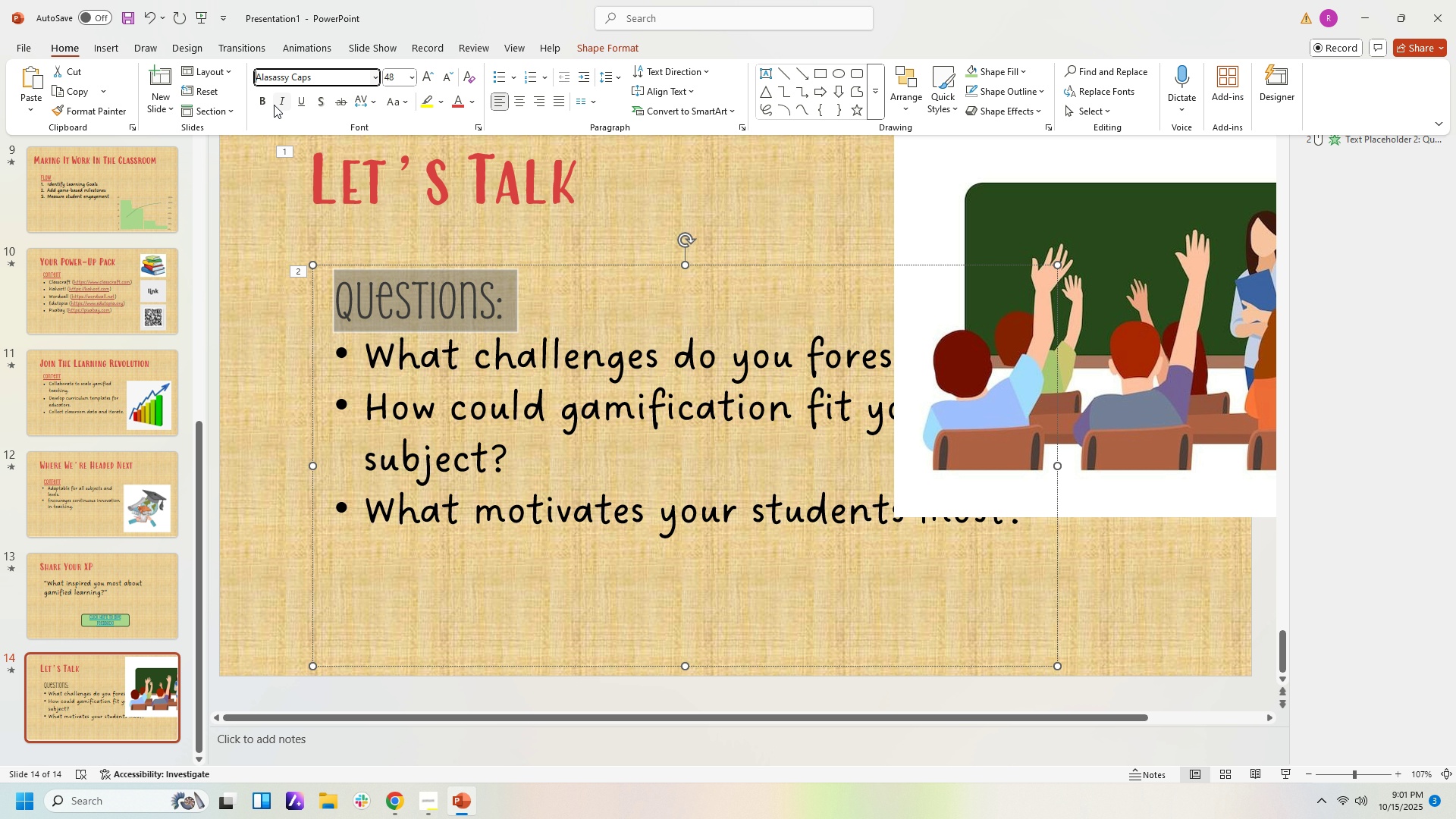 
left_click([262, 102])
 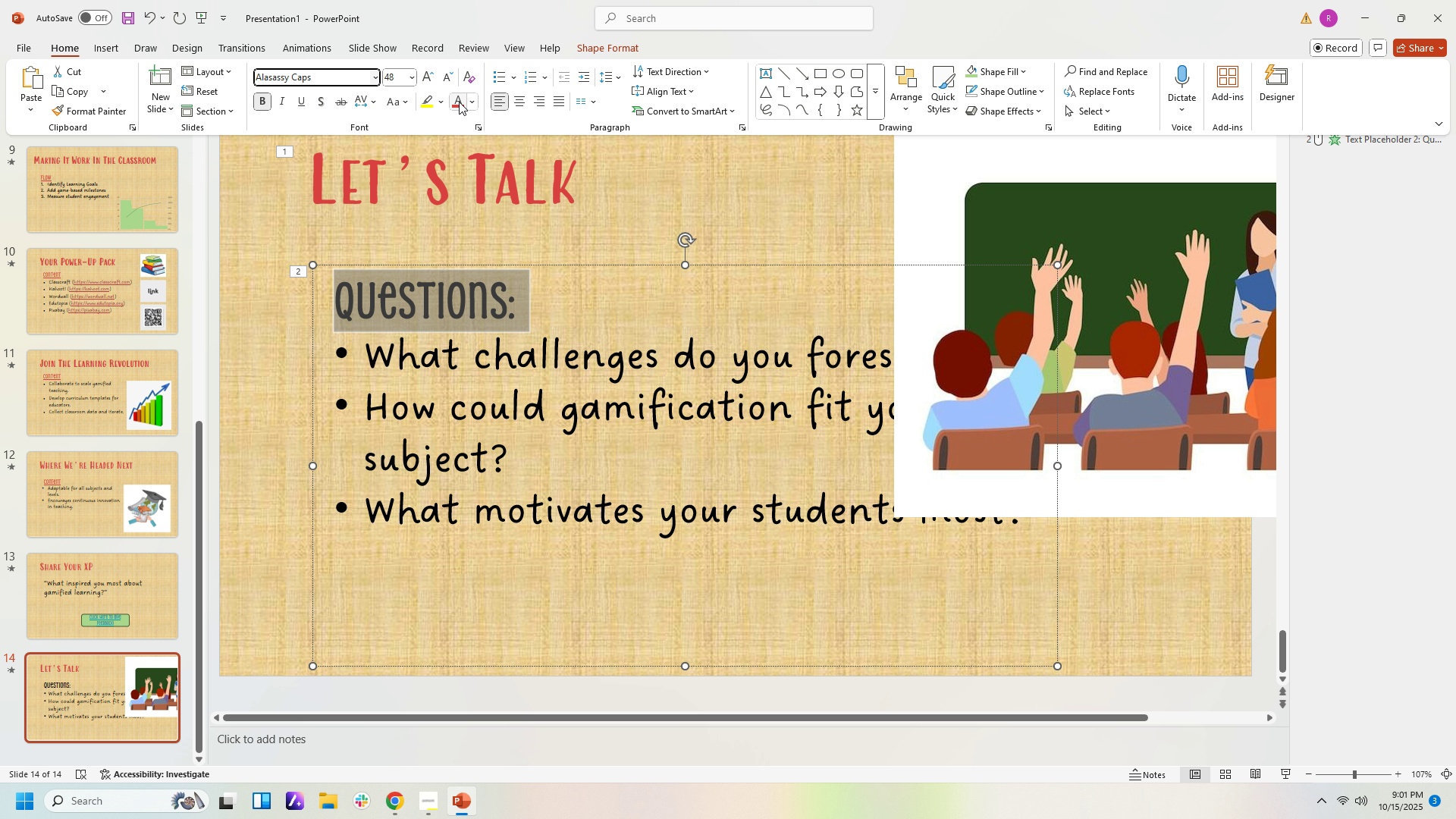 
left_click([459, 102])
 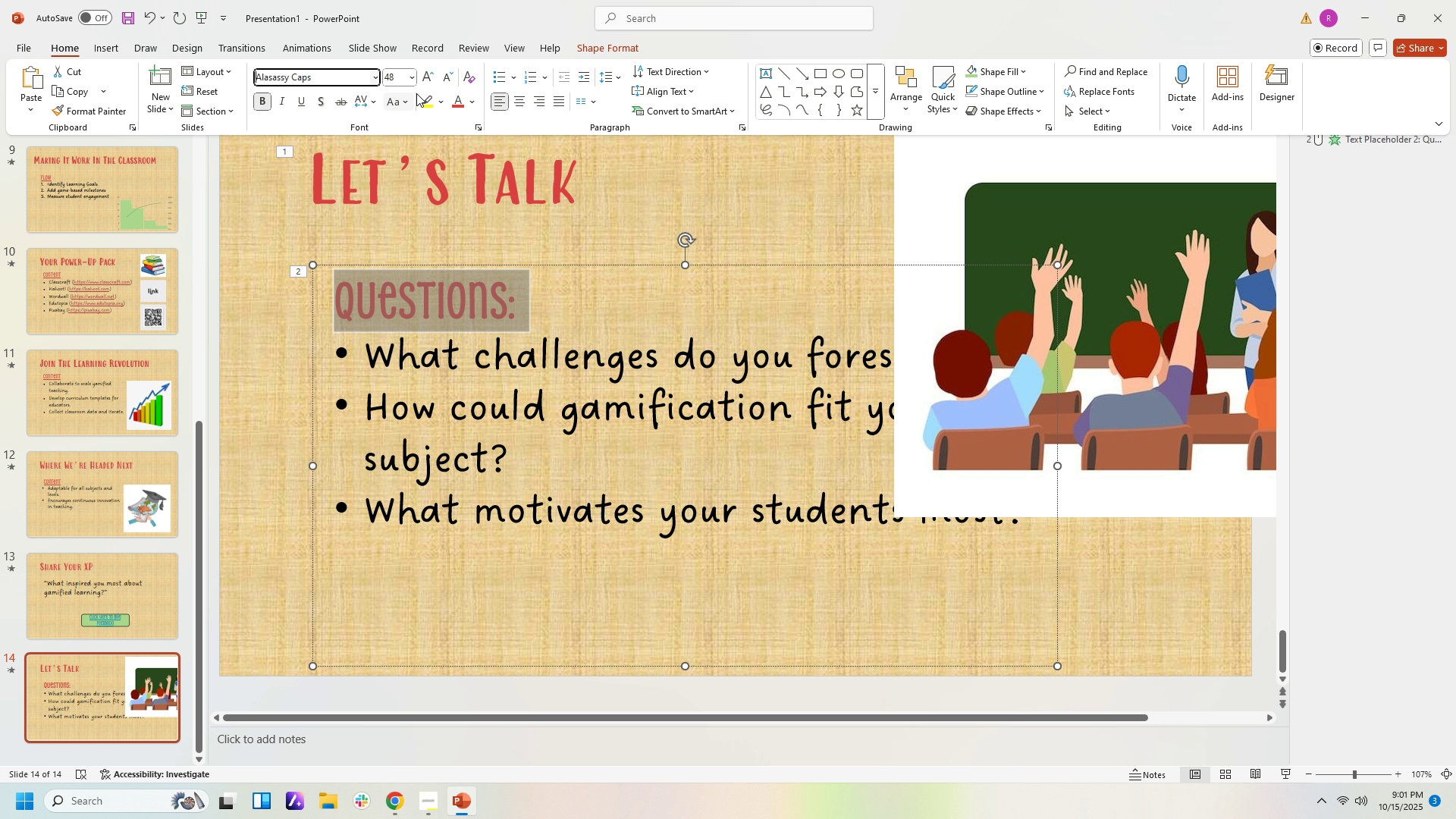 
left_click([300, 105])
 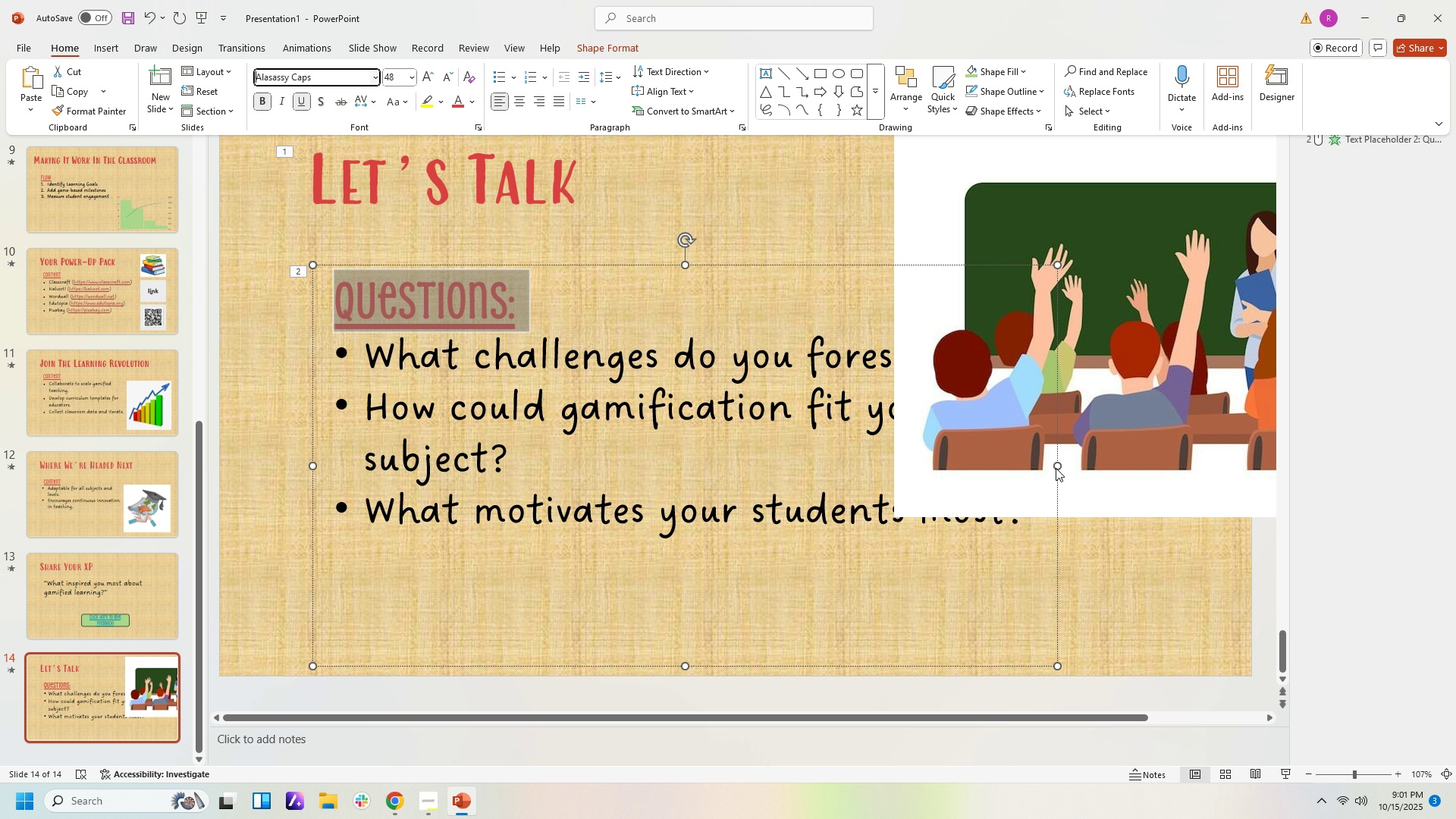 
left_click([1046, 573])
 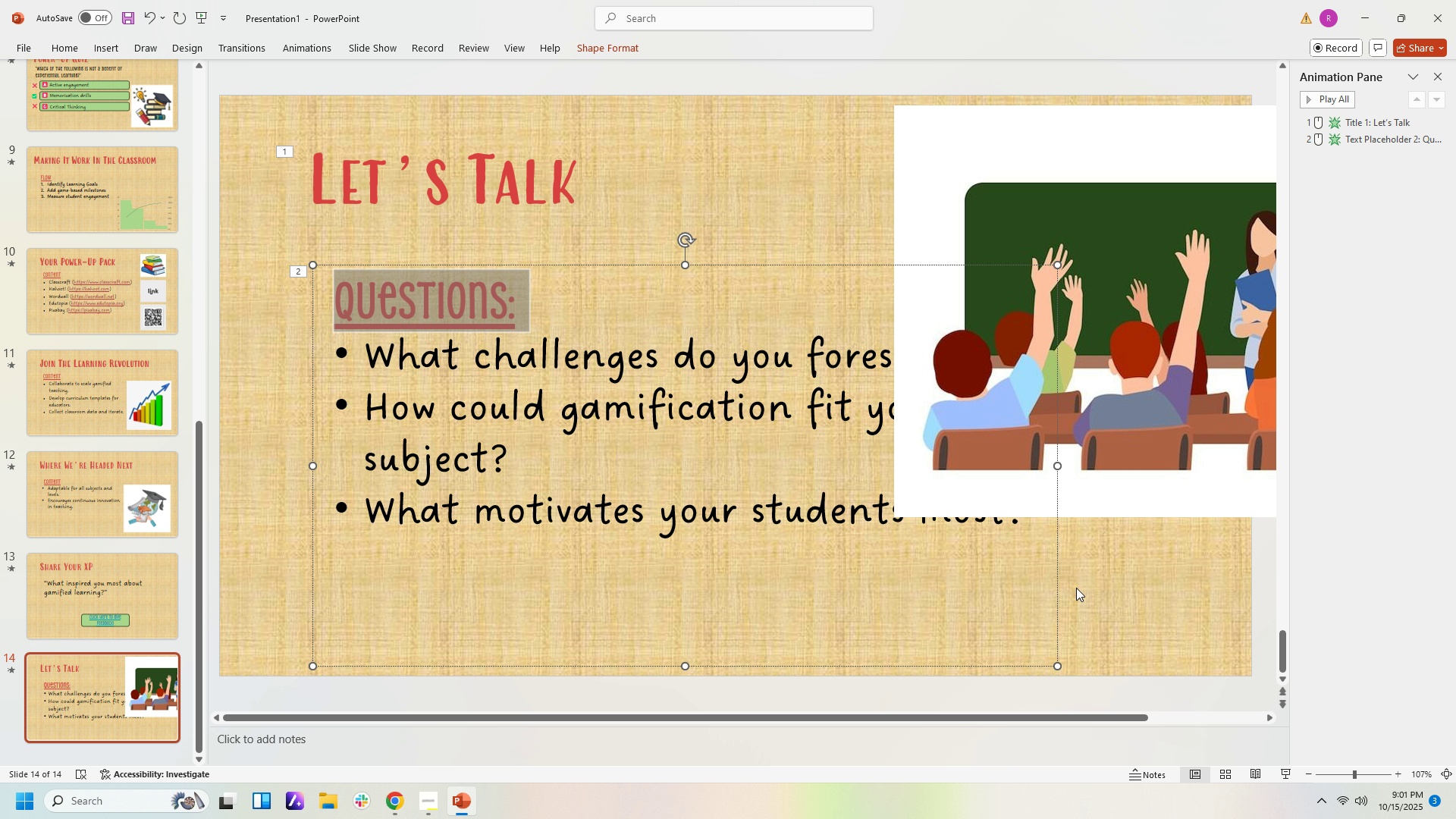 
left_click([1076, 588])
 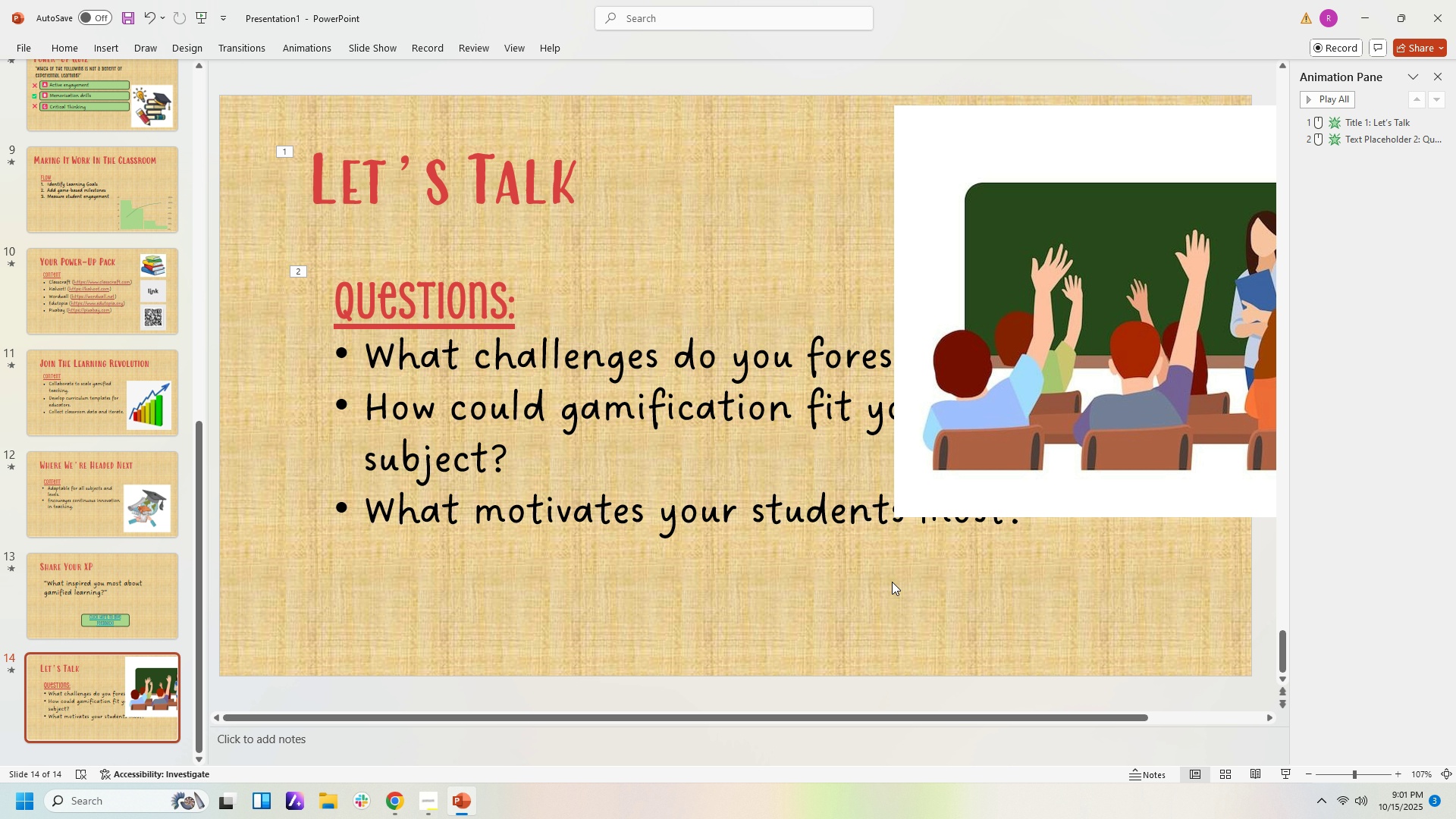 
left_click([892, 582])
 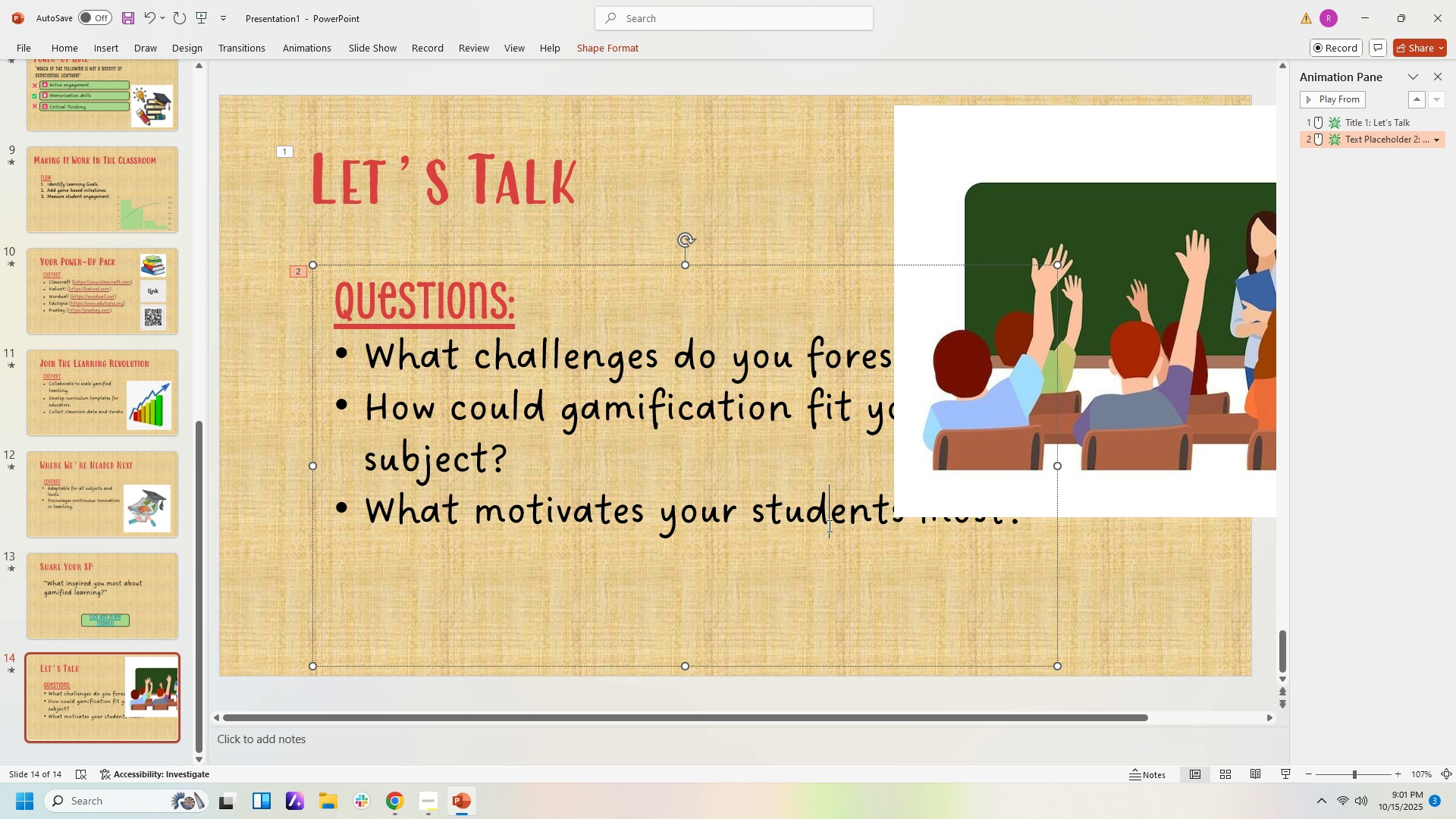 
left_click([828, 526])
 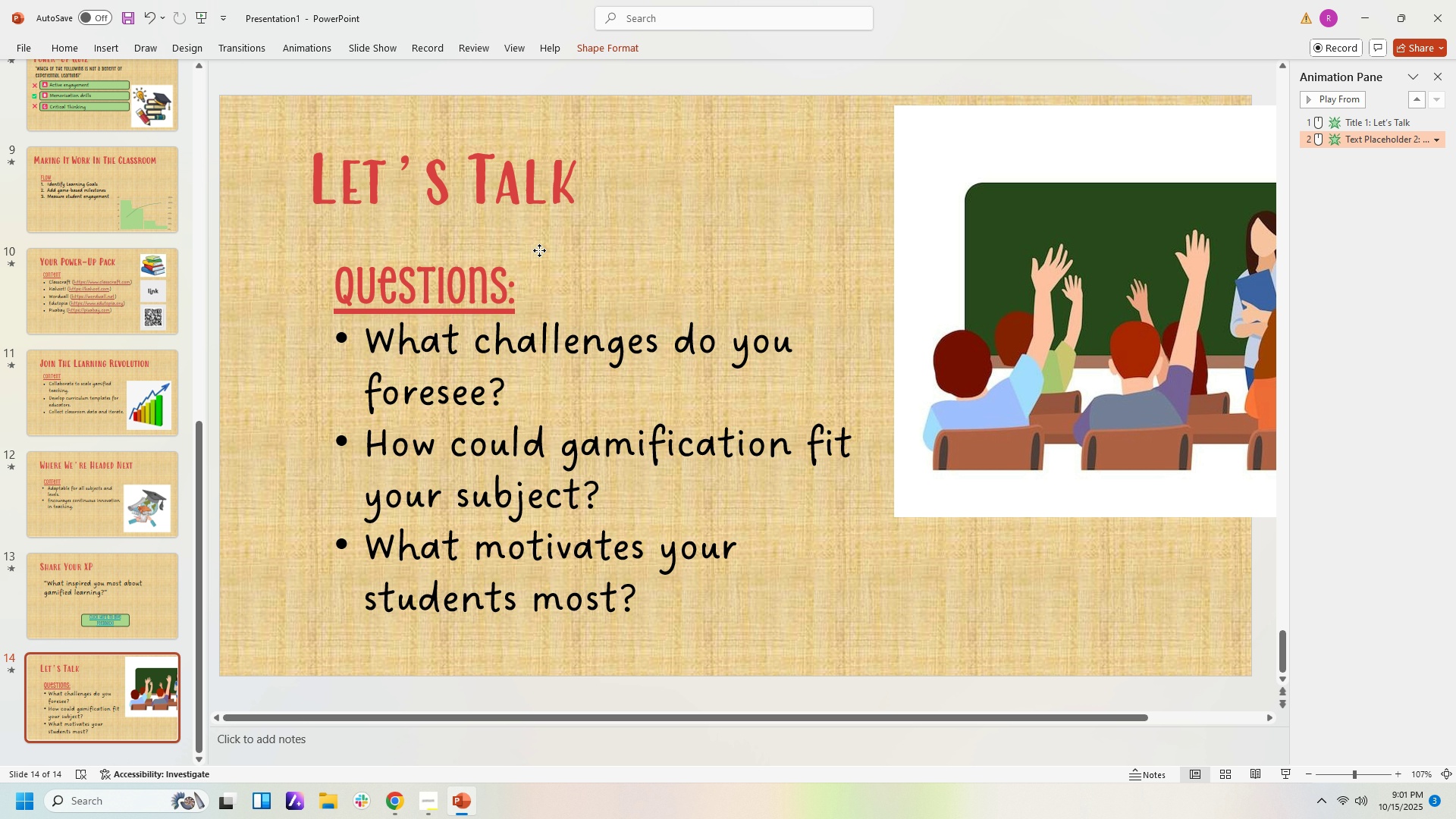 
wait(8.0)
 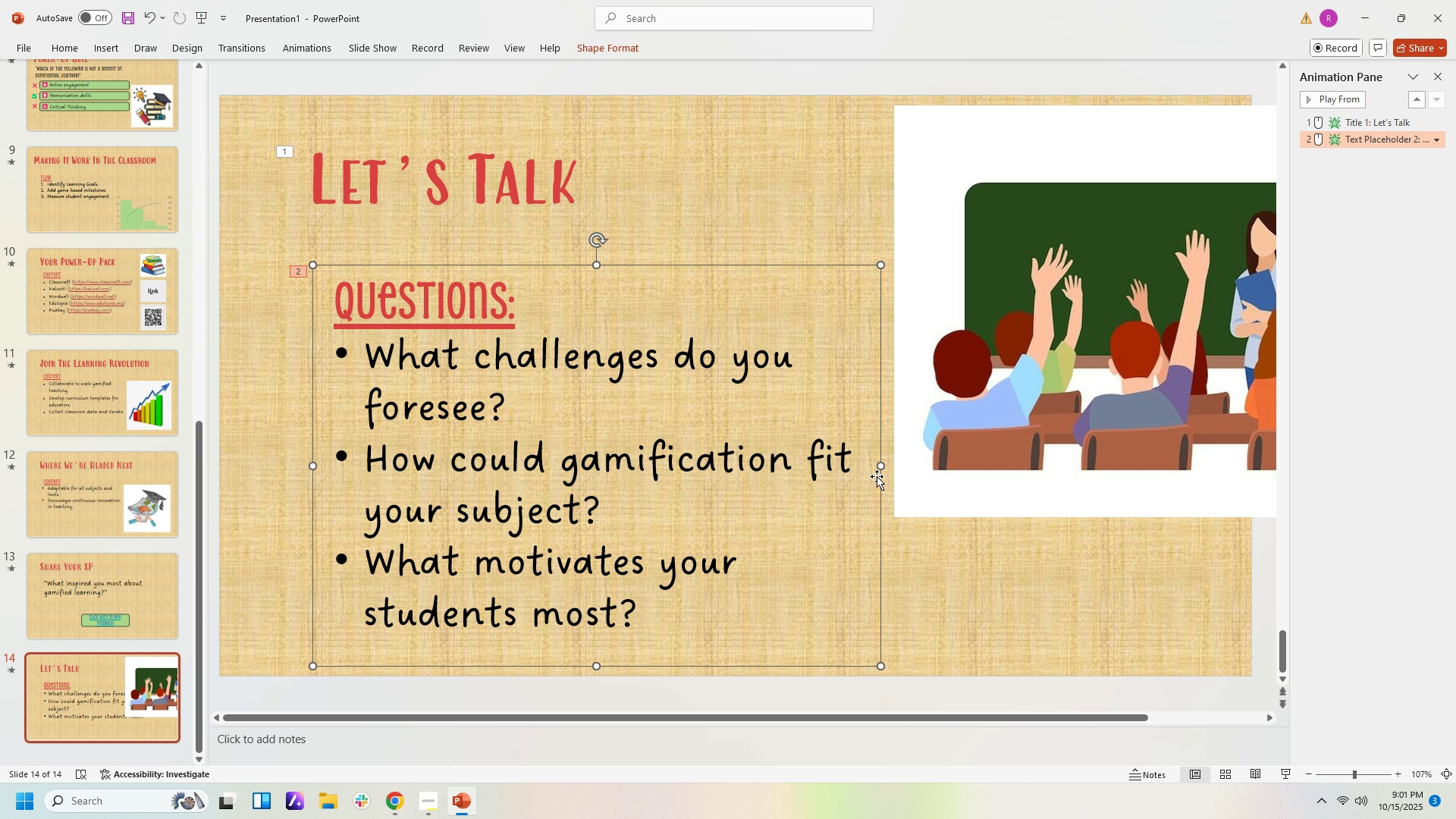 
left_click([1028, 333])
 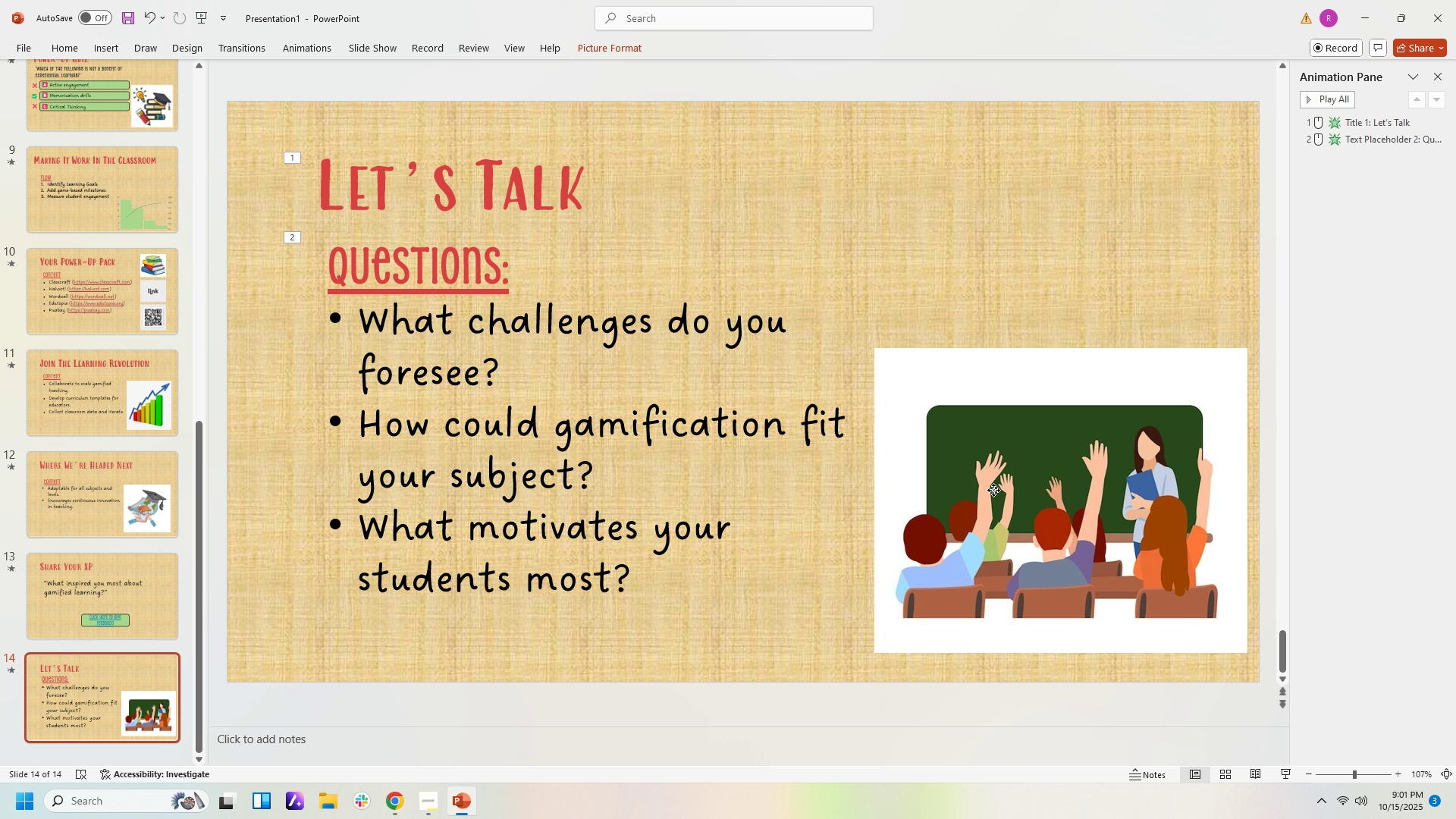 
wait(8.89)
 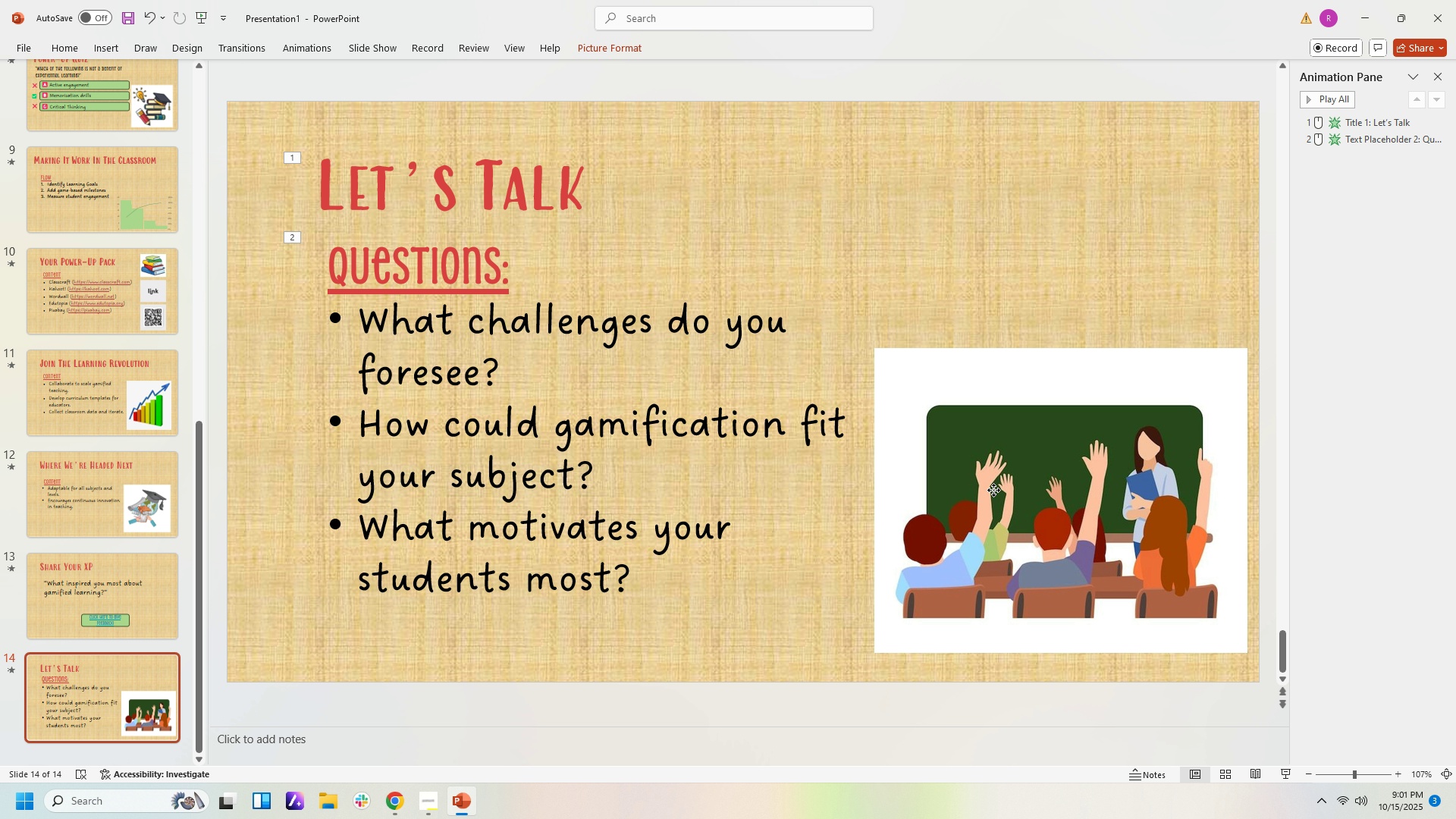 
left_click([609, 55])
 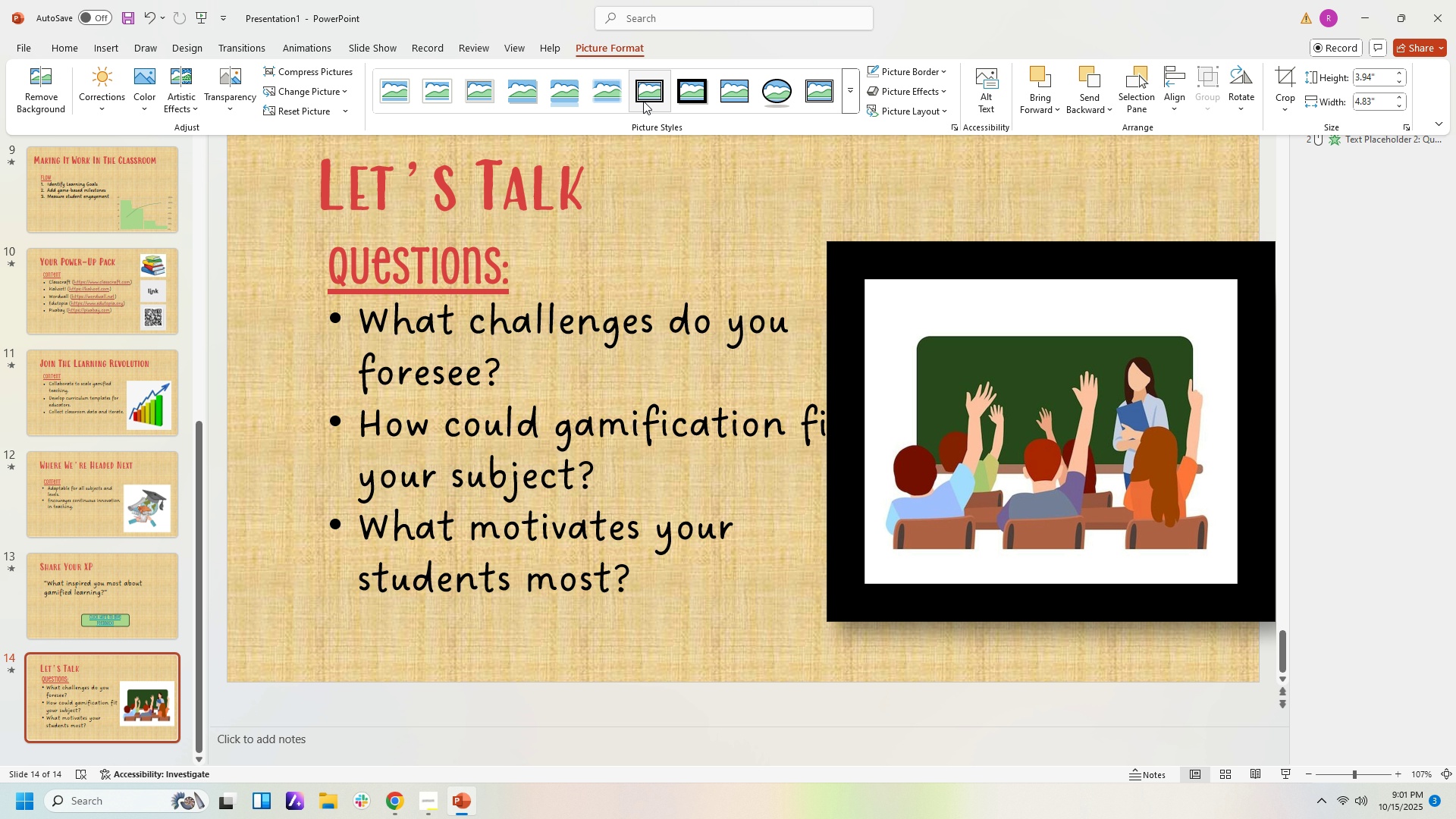 
mouse_move([607, 93])
 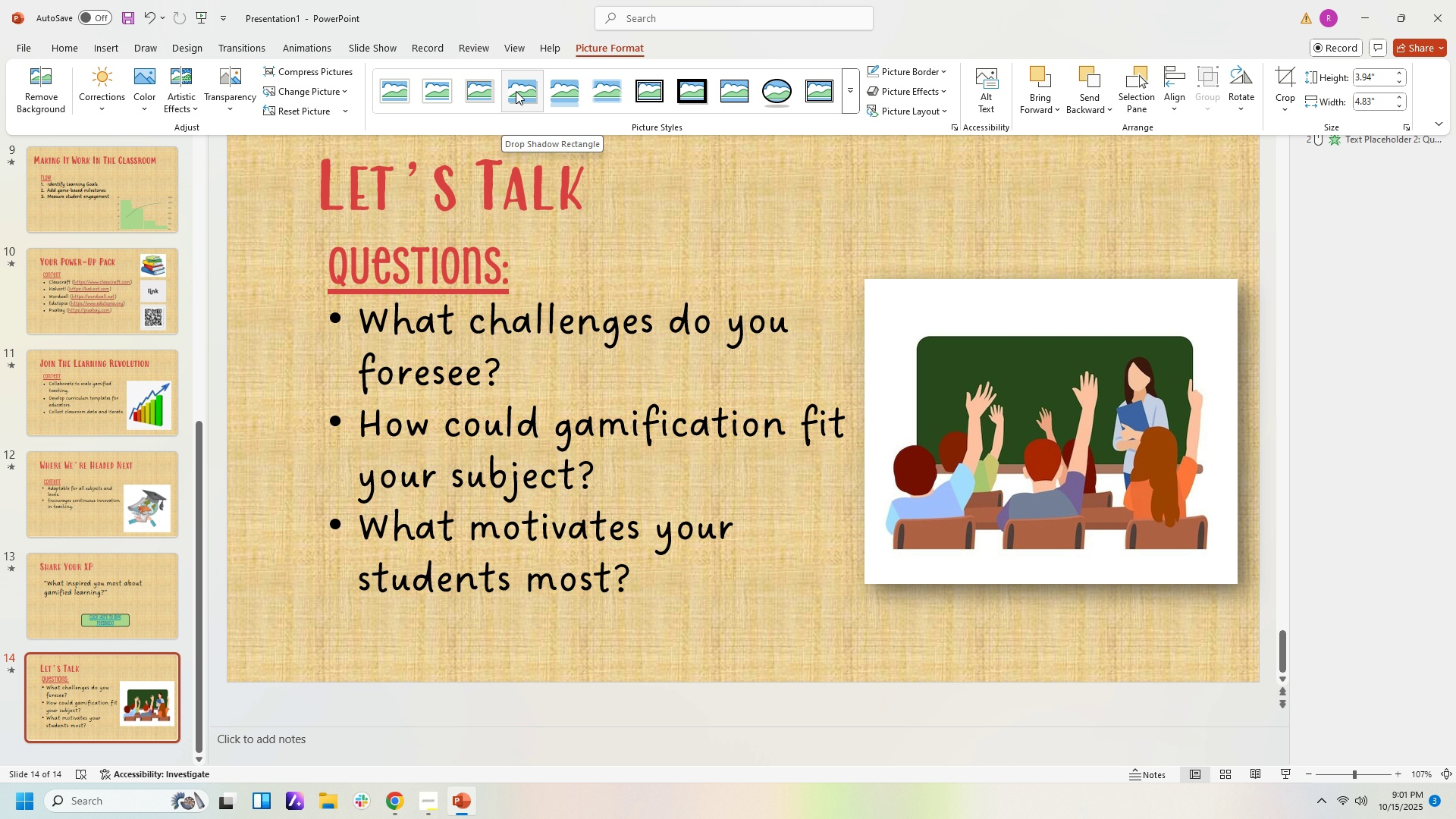 
left_click([516, 91])
 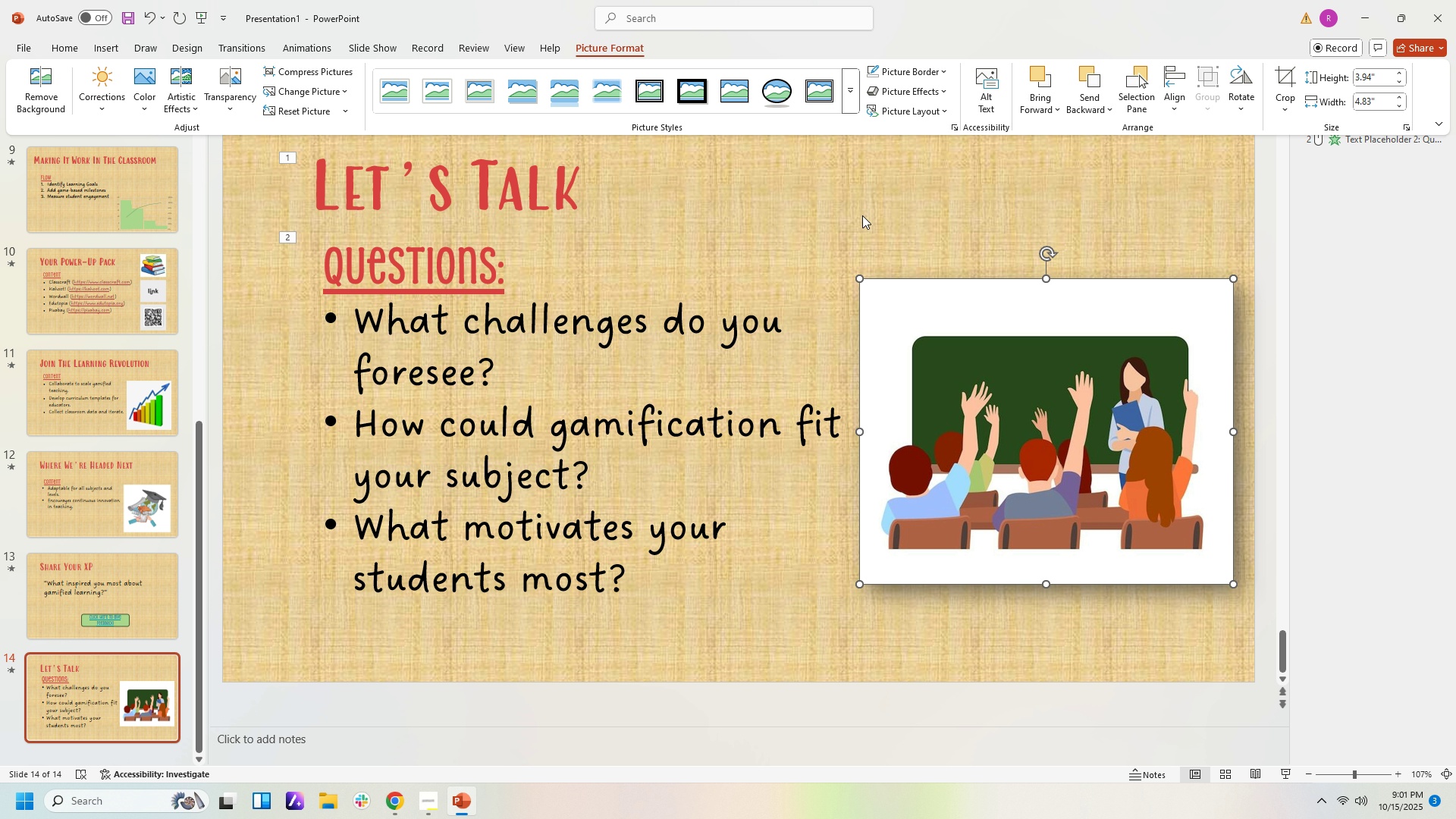 
left_click([862, 215])
 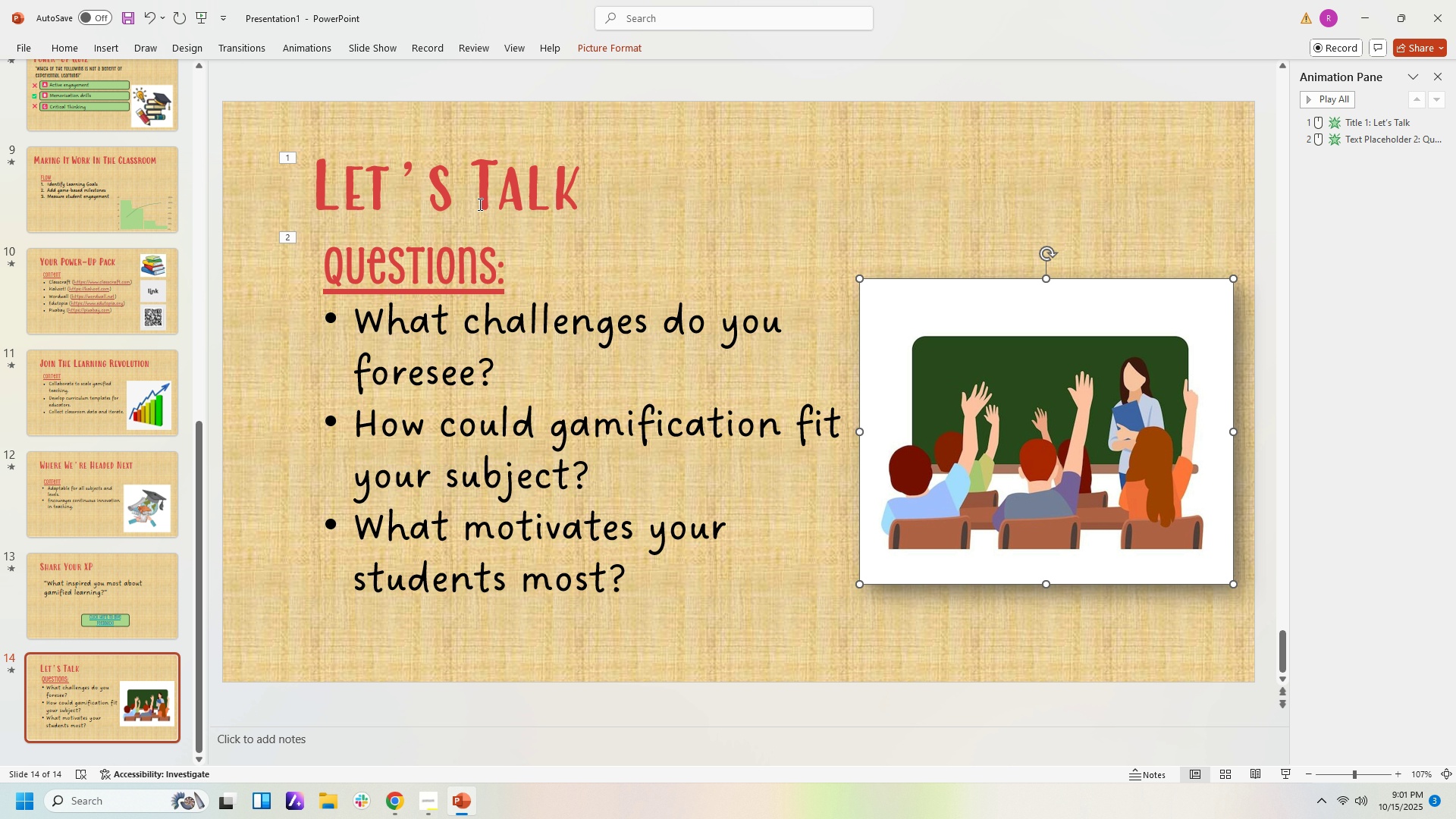 
left_click([479, 204])
 